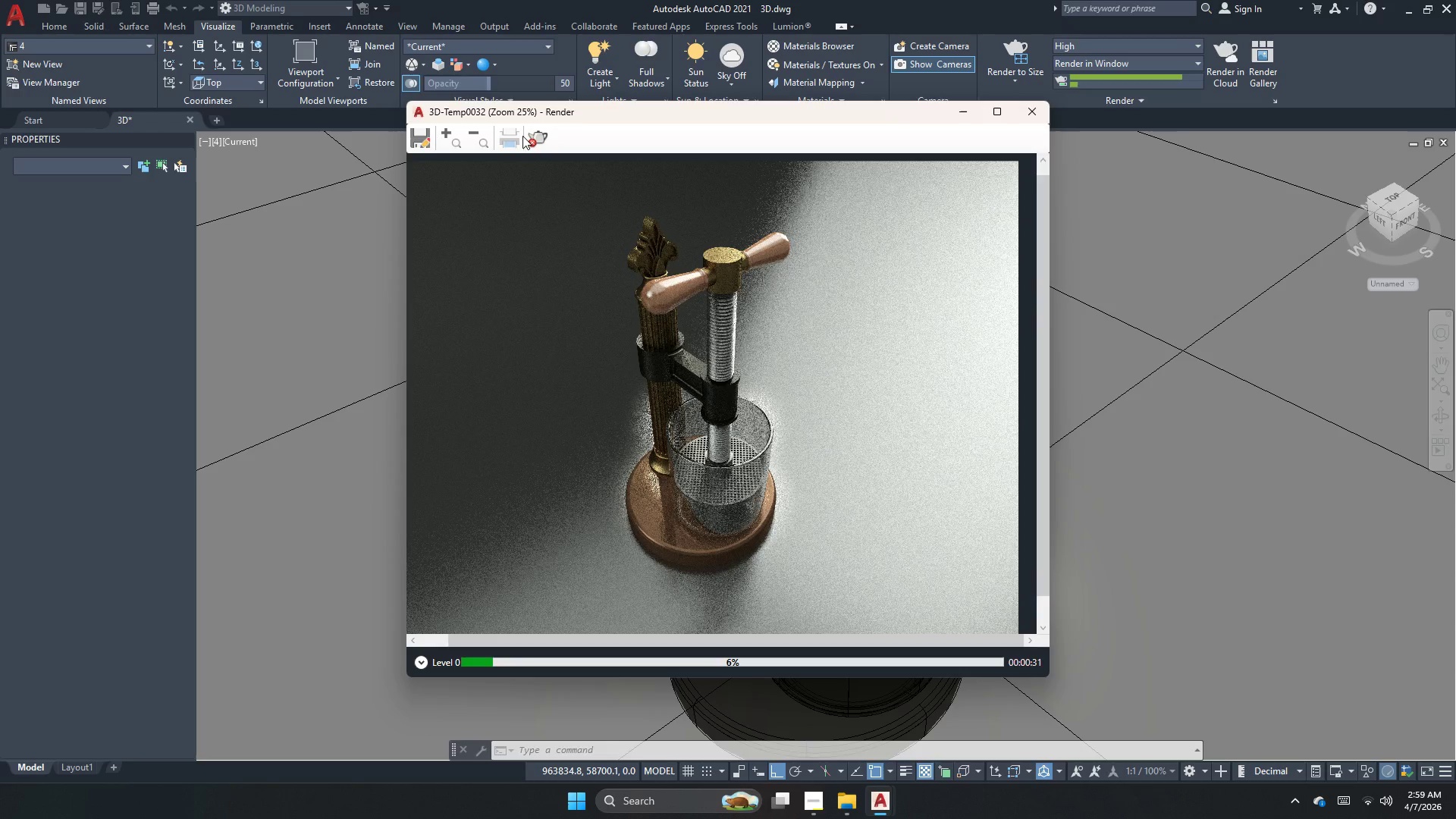 
left_click([541, 146])
 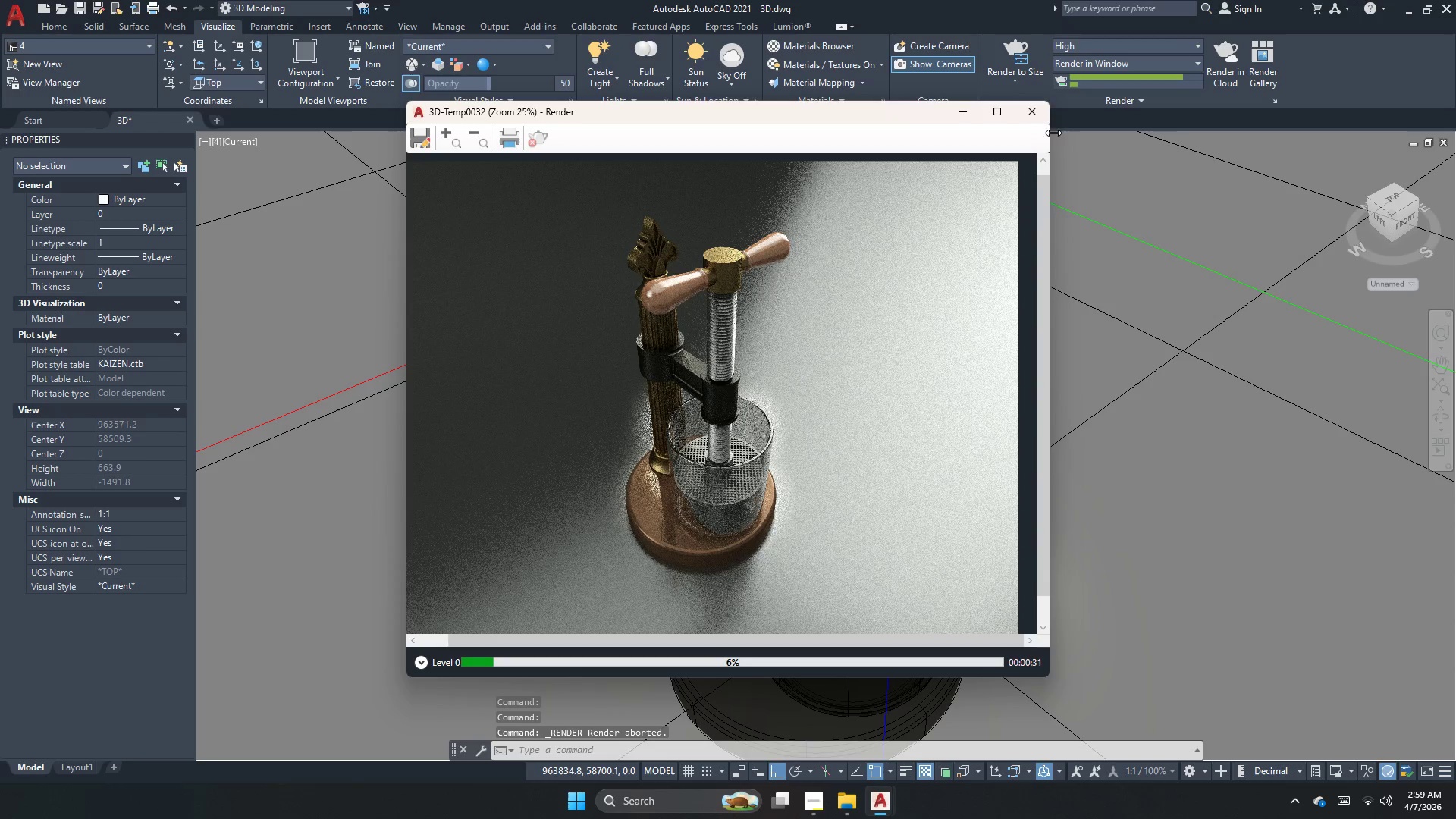 
left_click([1034, 116])
 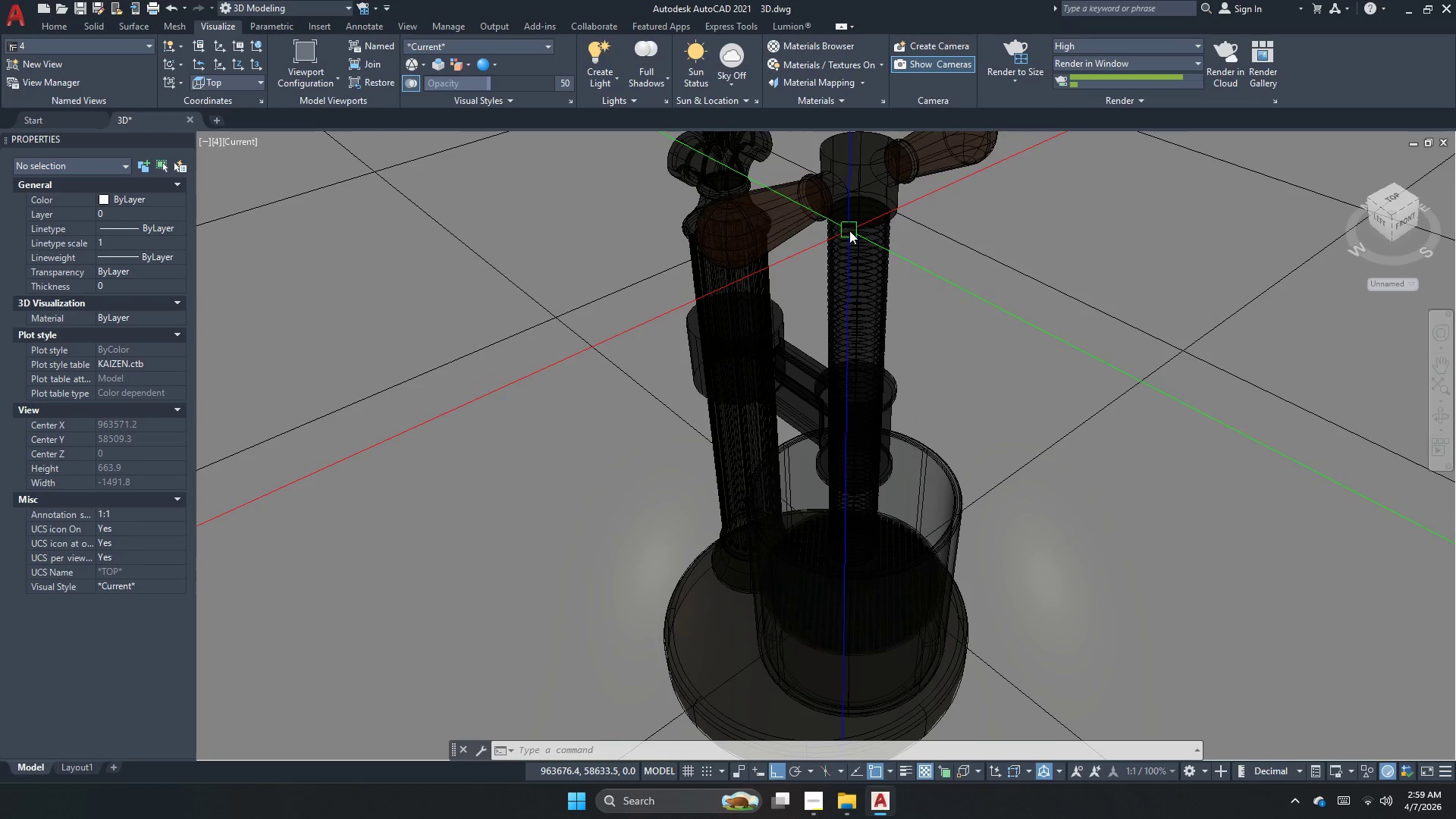 
scroll: coordinate [758, 413], scroll_direction: down, amount: 6.0
 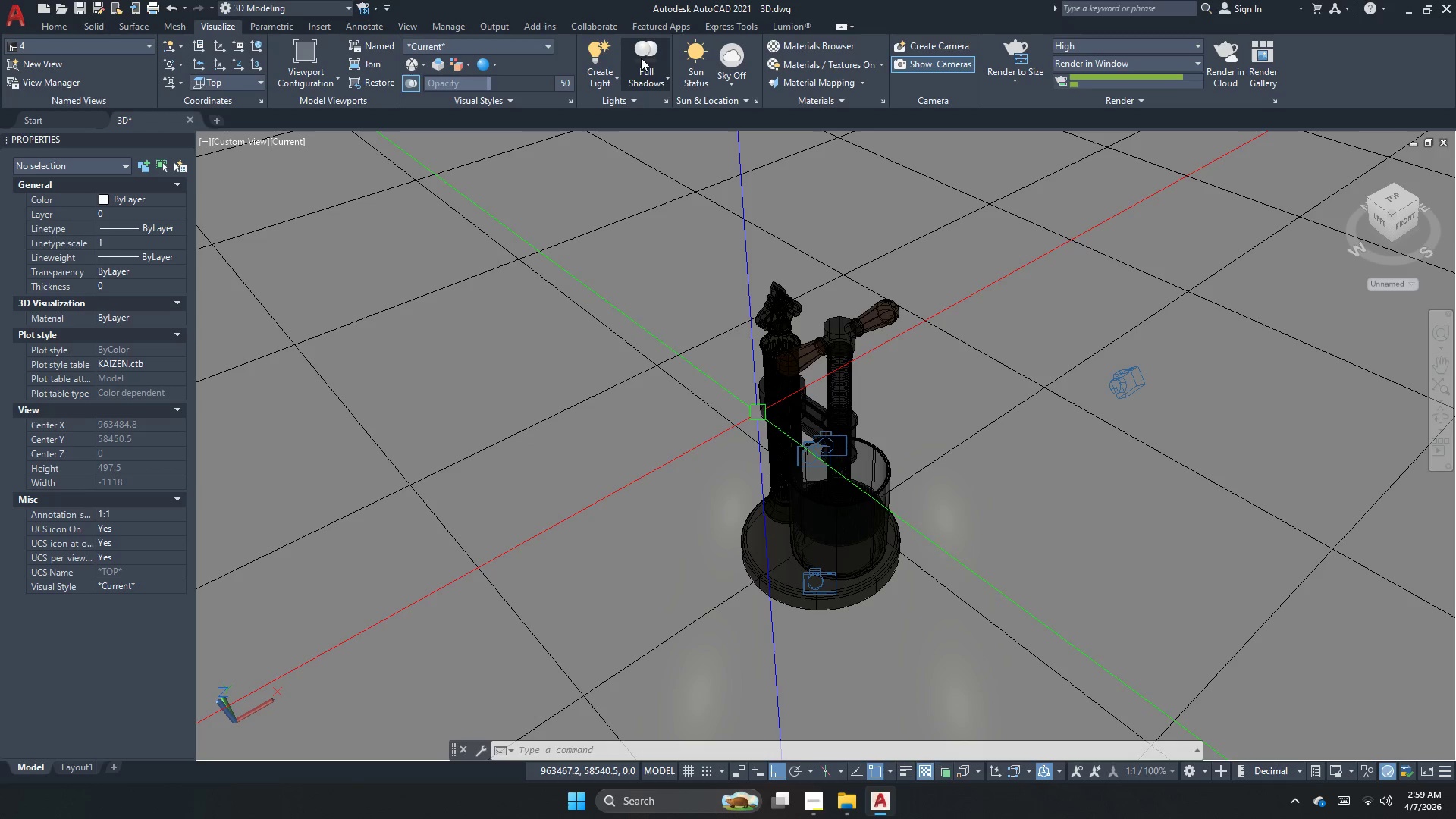 
left_click_drag(start_coordinate=[642, 81], to_coordinate=[642, 89])
 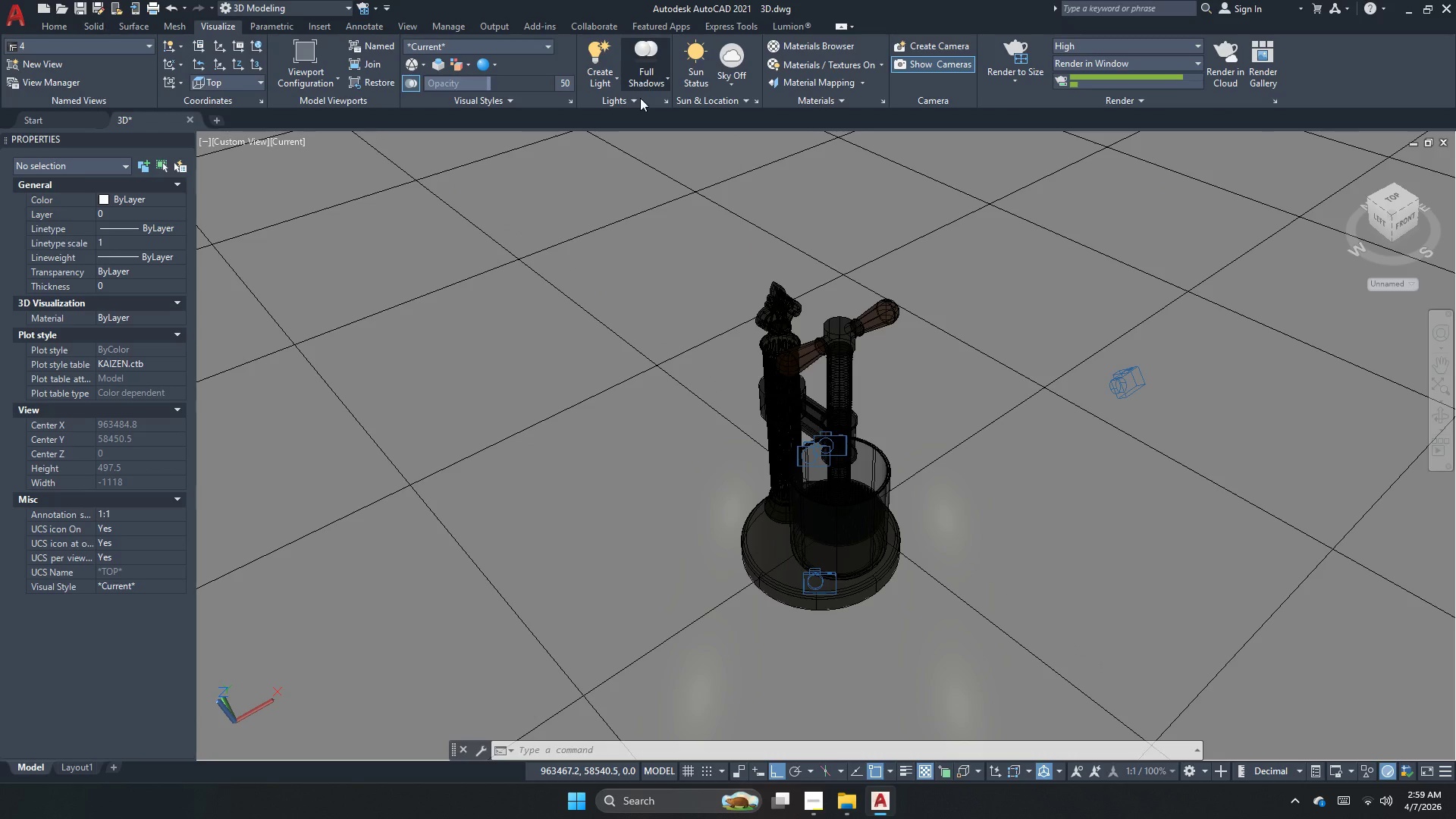 
double_click([640, 98])
 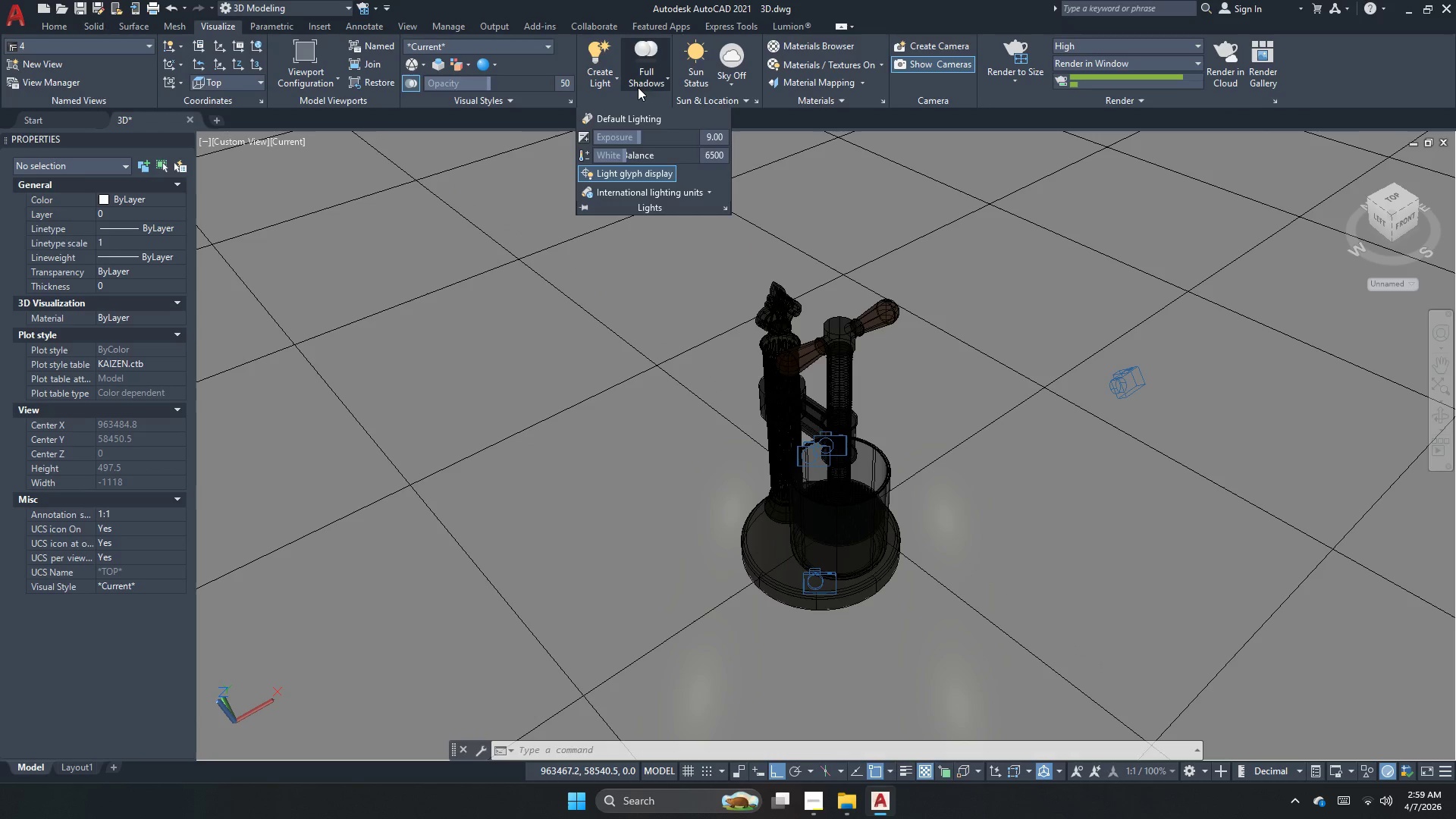 
left_click([638, 87])
 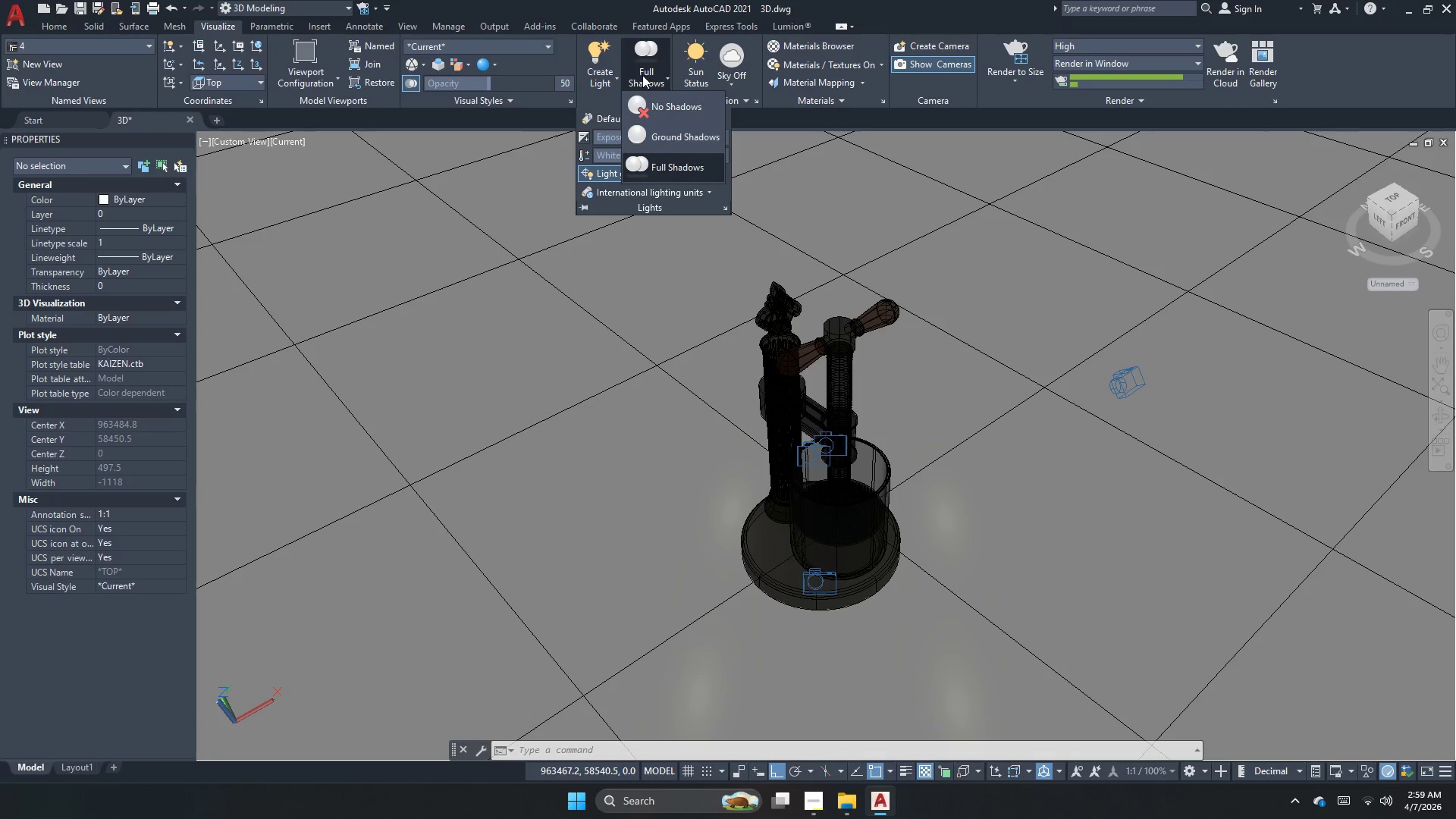 
left_click_drag(start_coordinate=[642, 72], to_coordinate=[632, 66])
 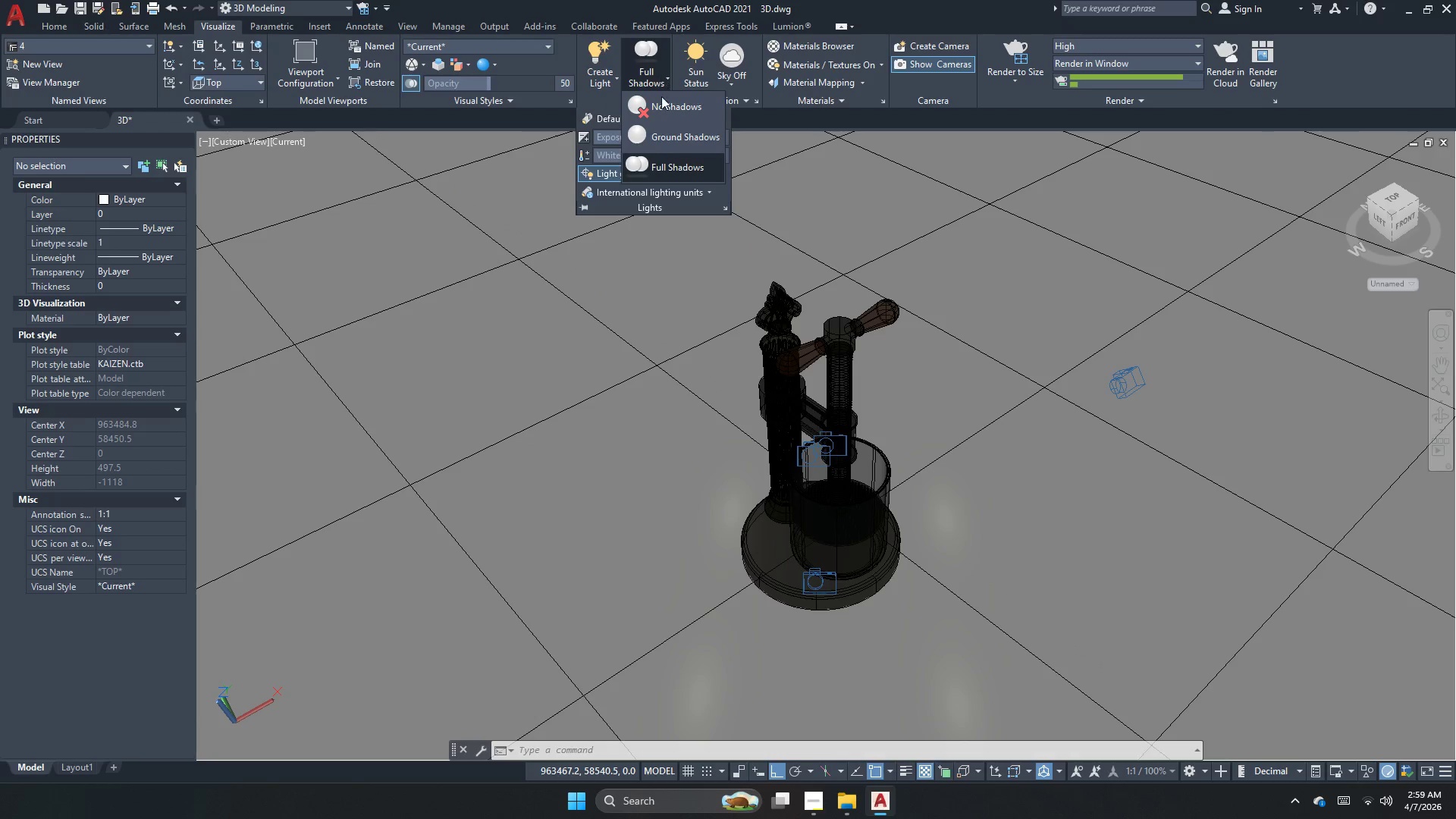 
left_click([660, 110])
 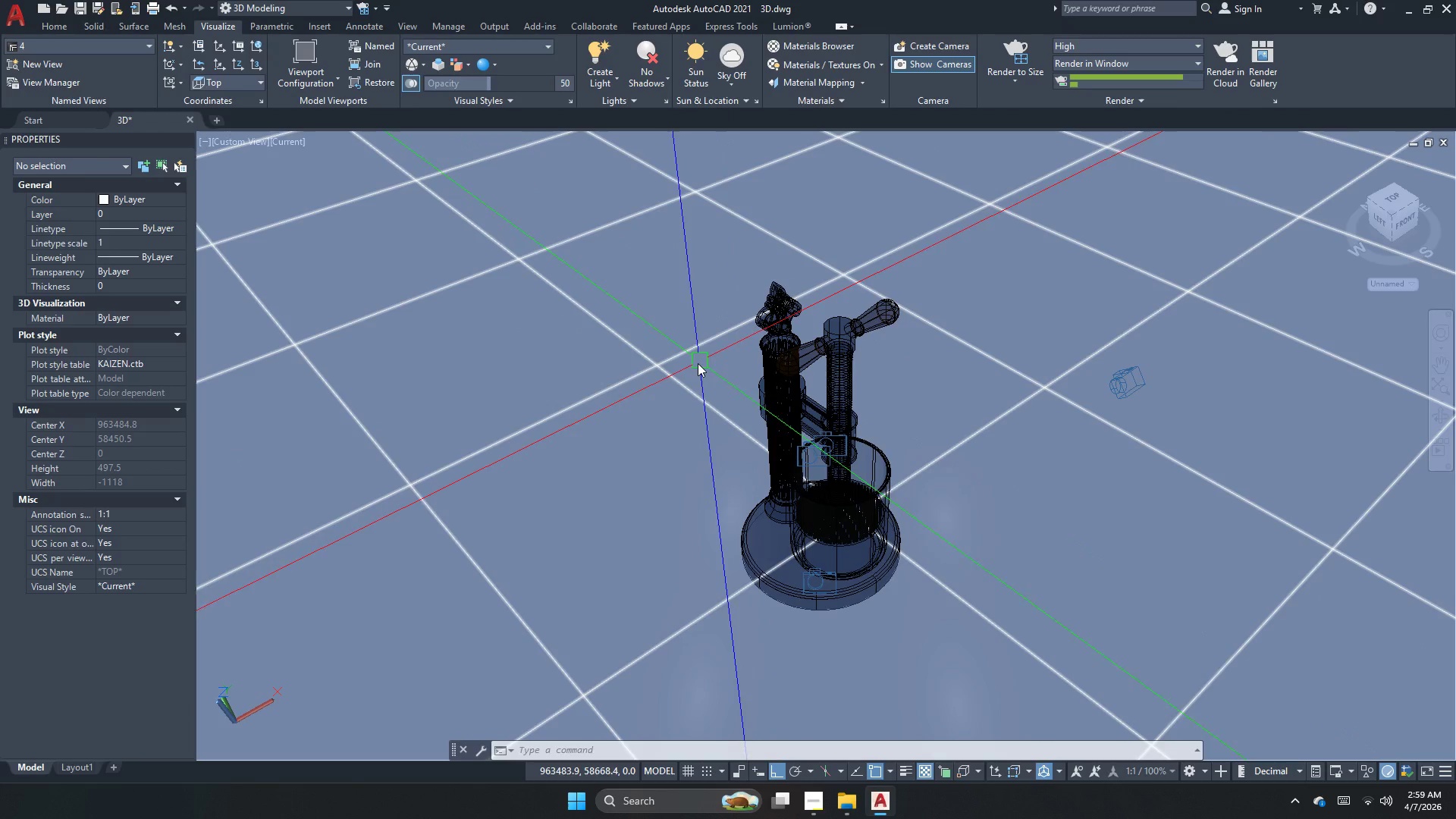 
scroll: coordinate [778, 378], scroll_direction: down, amount: 3.0
 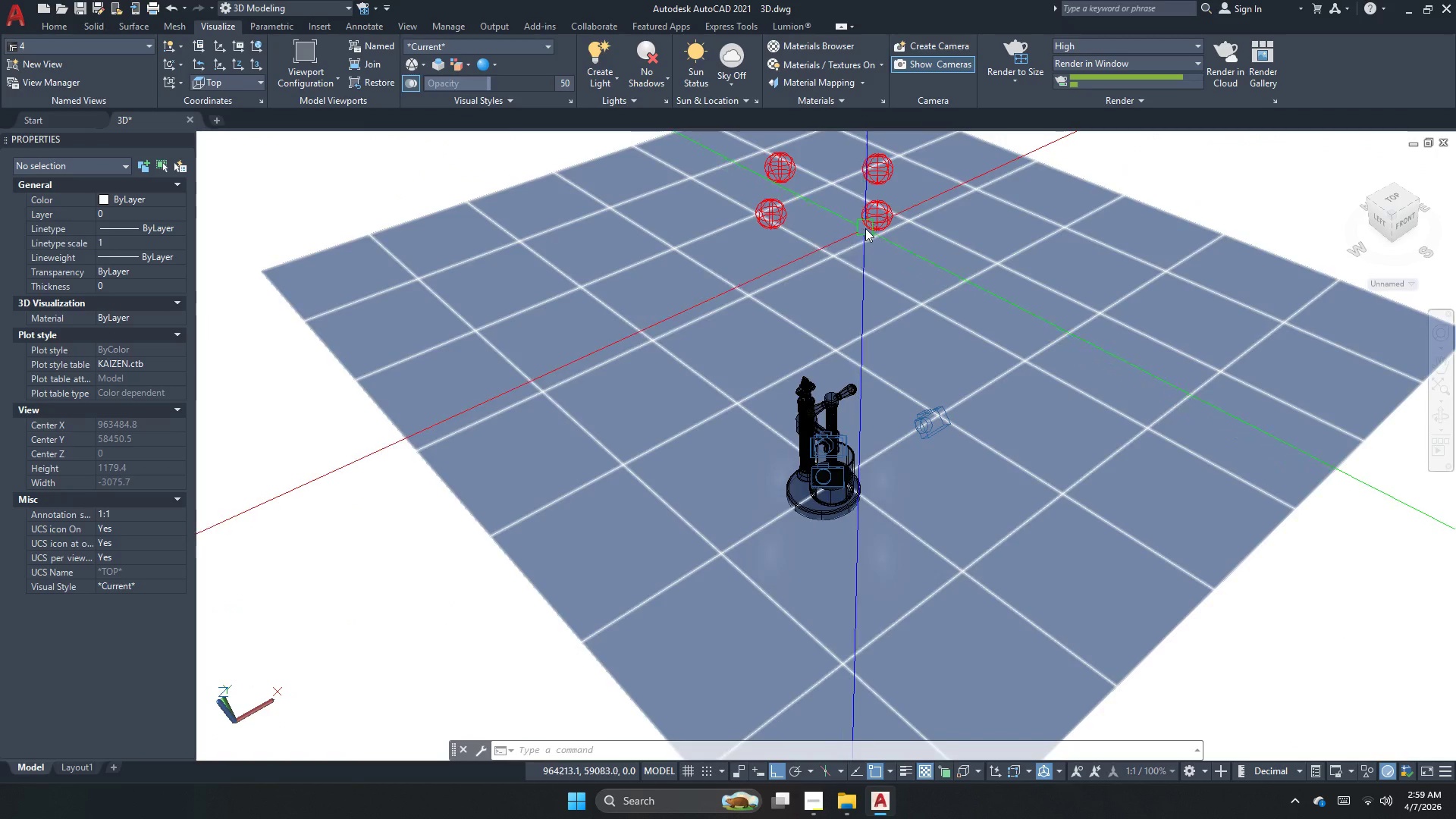 
left_click([880, 220])
 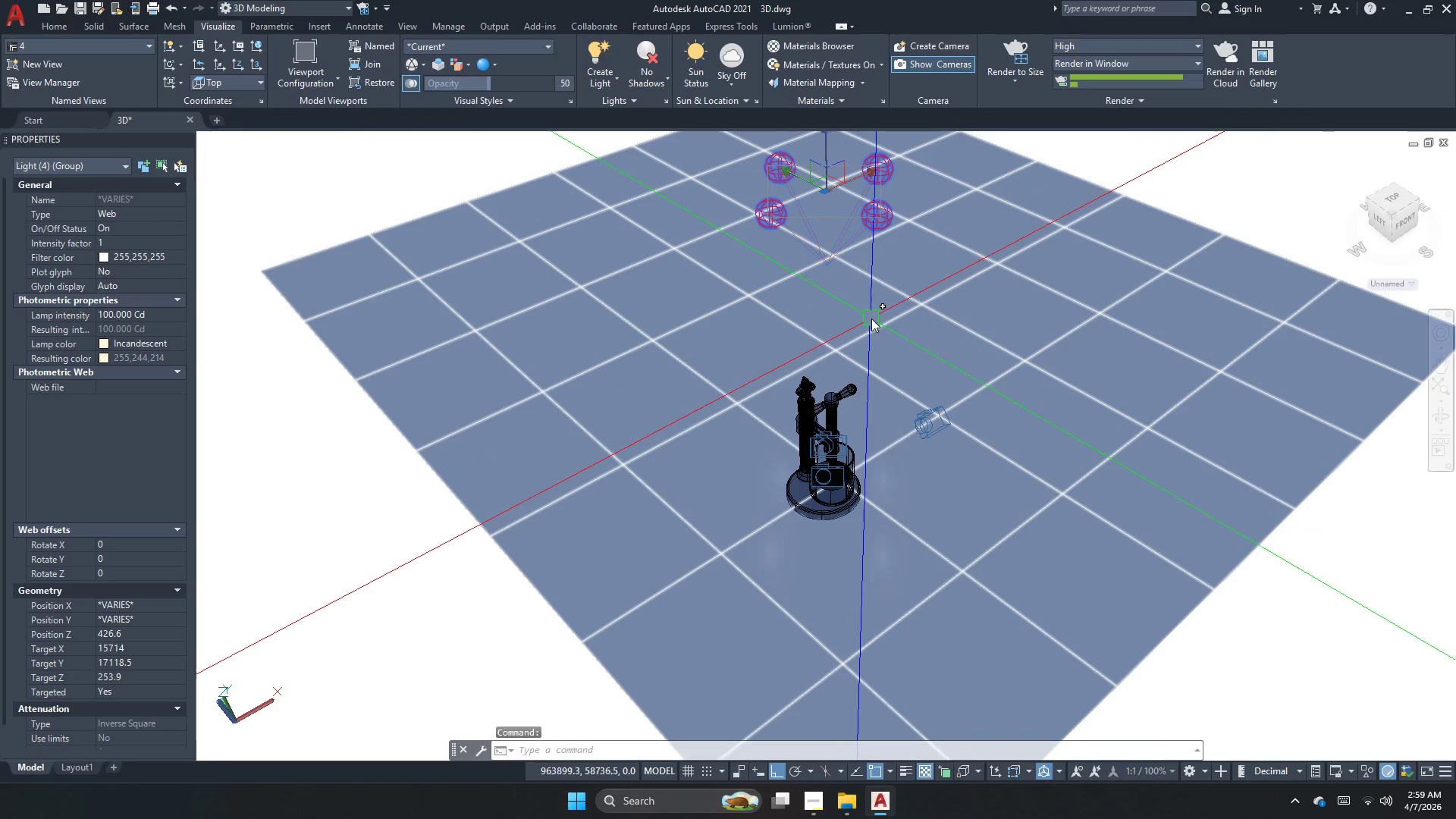 
key(M)
 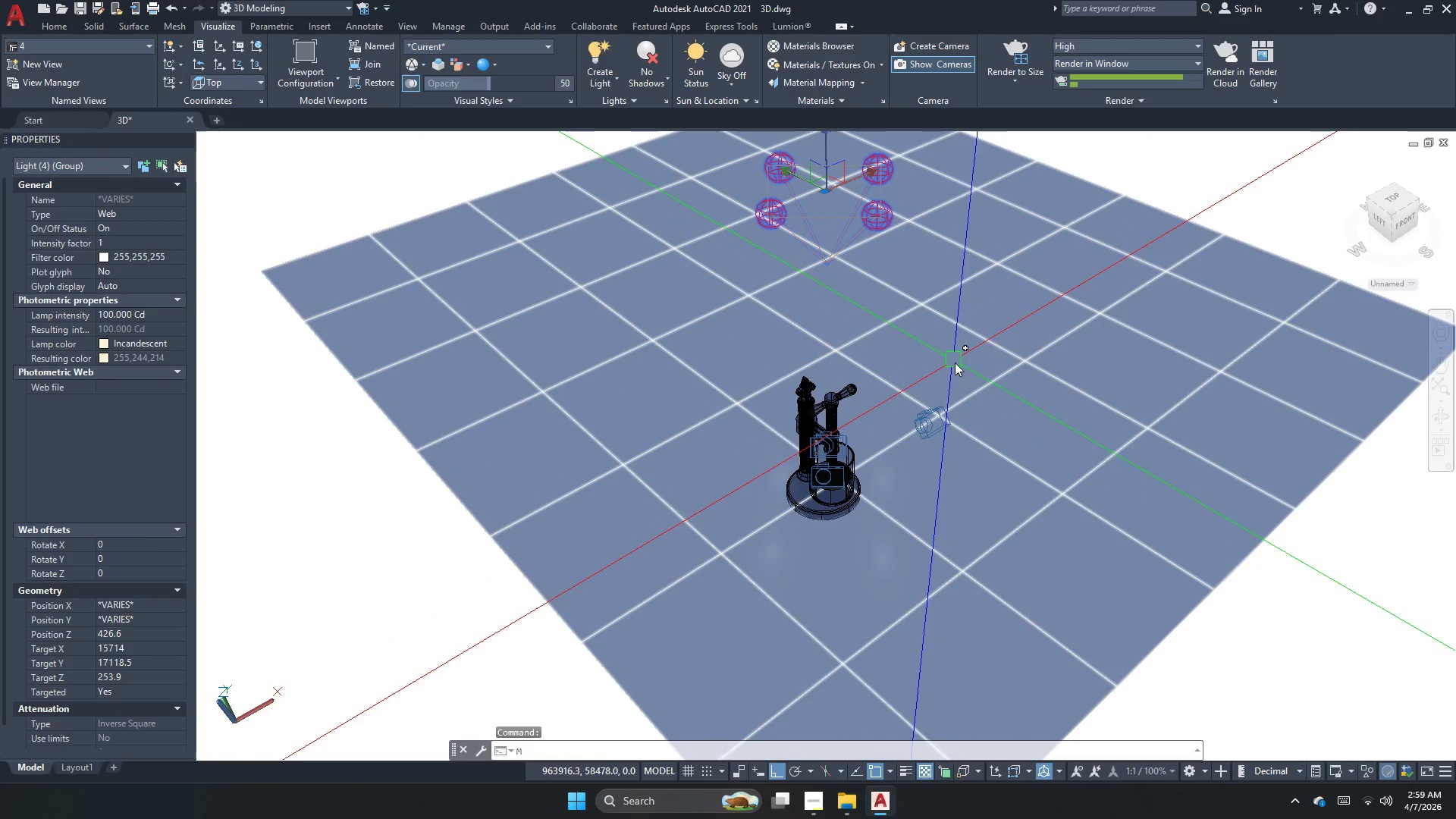 
key(Space)
 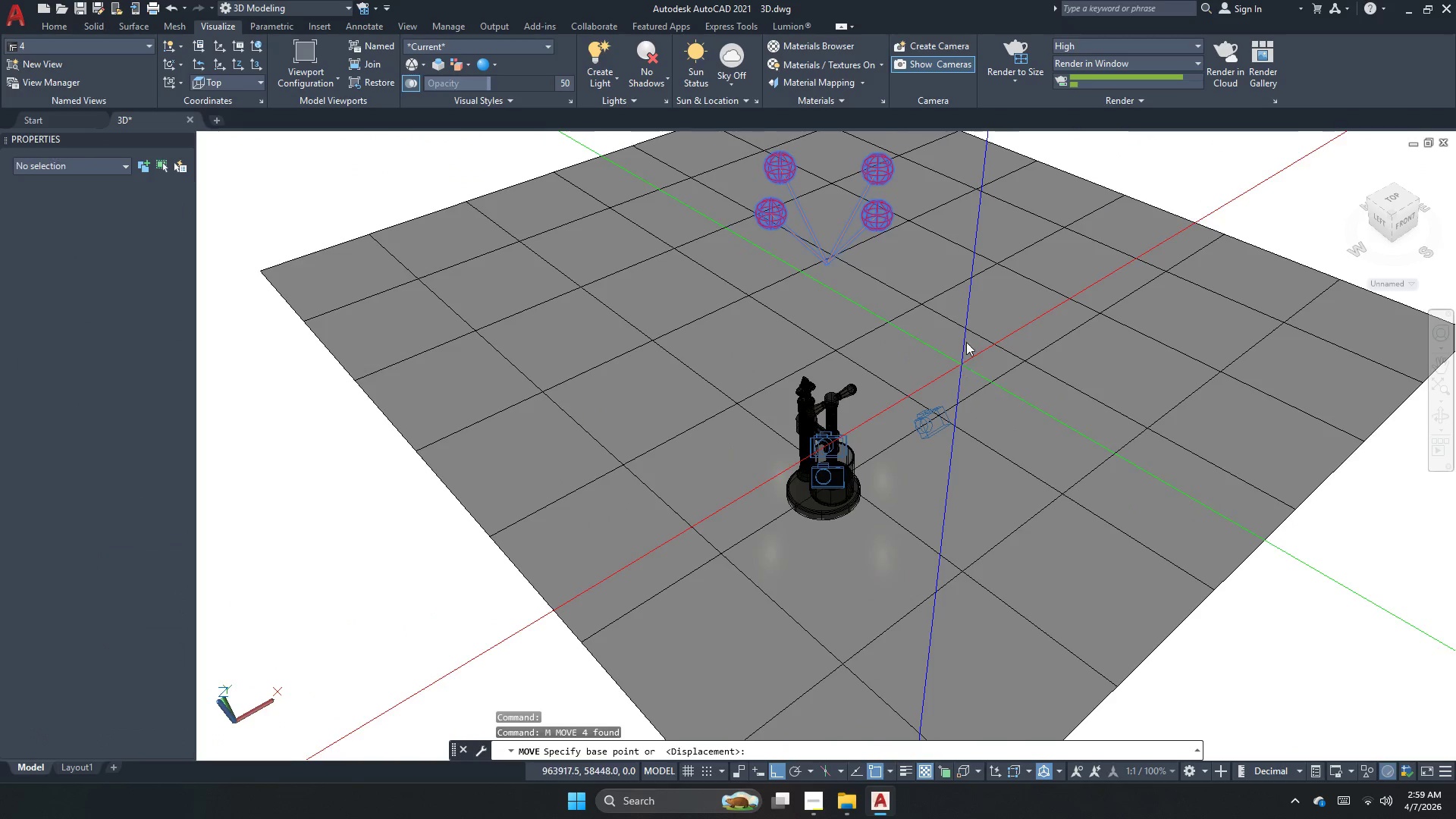 
left_click_drag(start_coordinate=[964, 334], to_coordinate=[961, 328])
 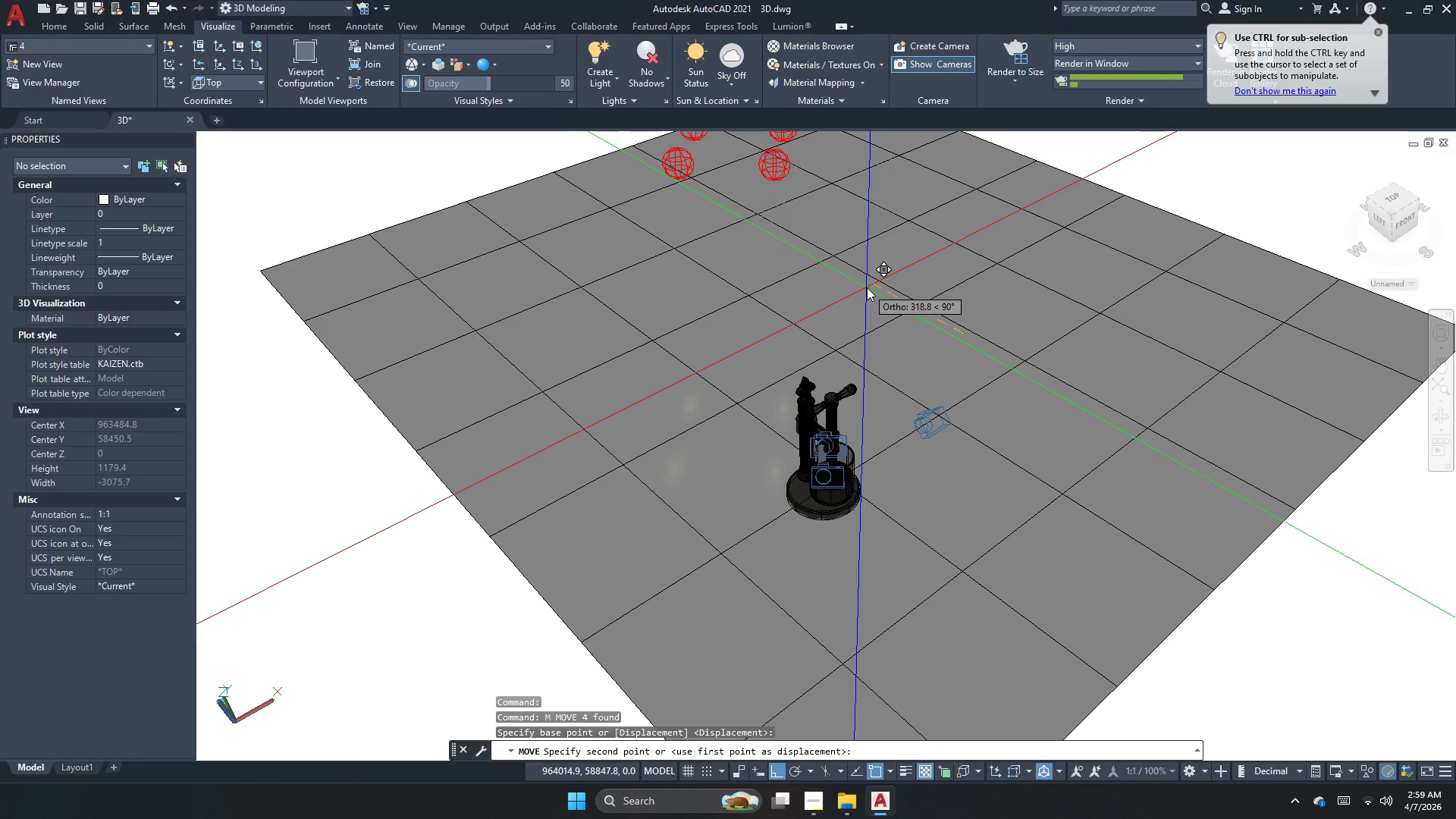 
left_click([852, 274])
 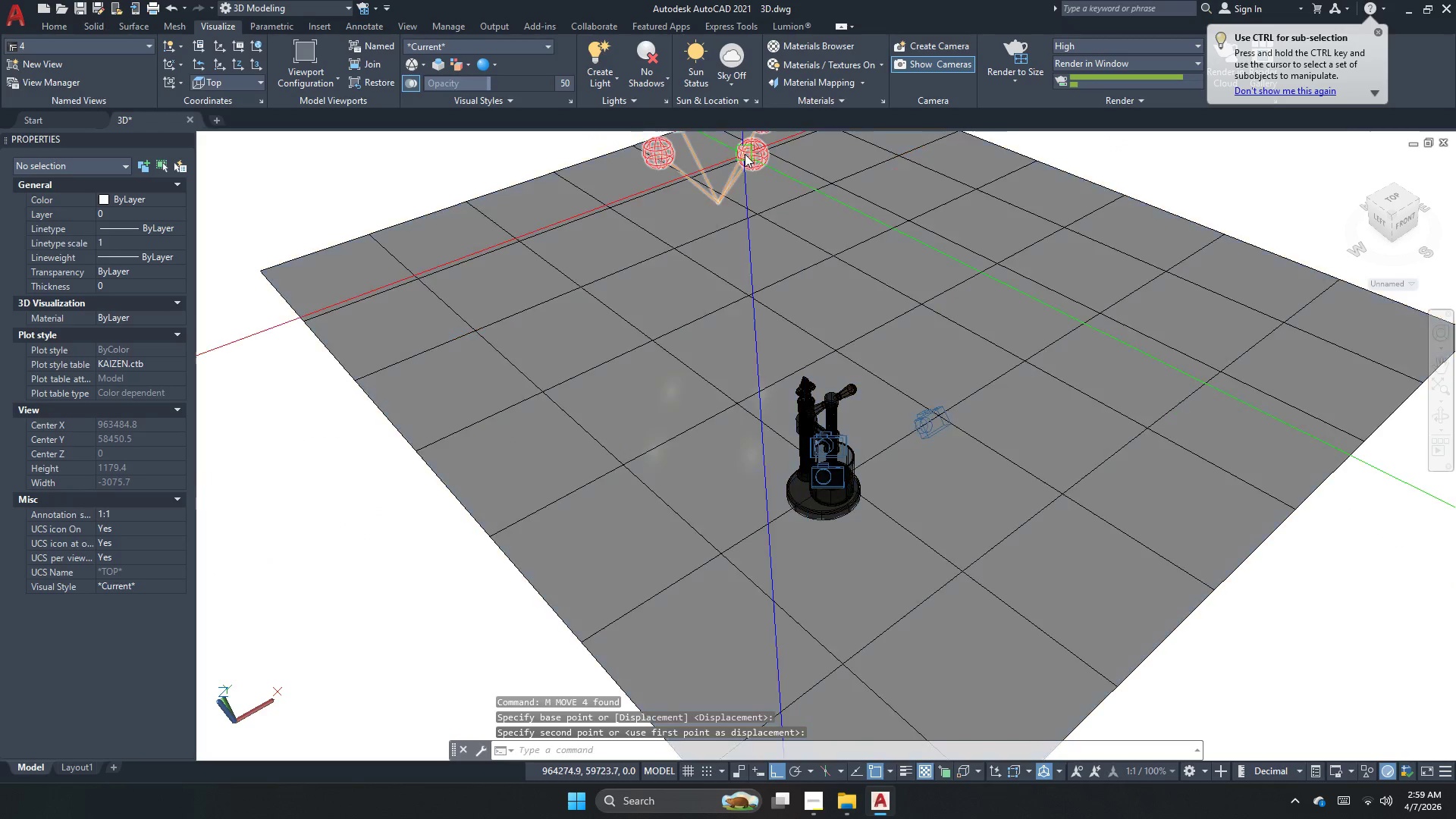 
left_click([745, 154])
 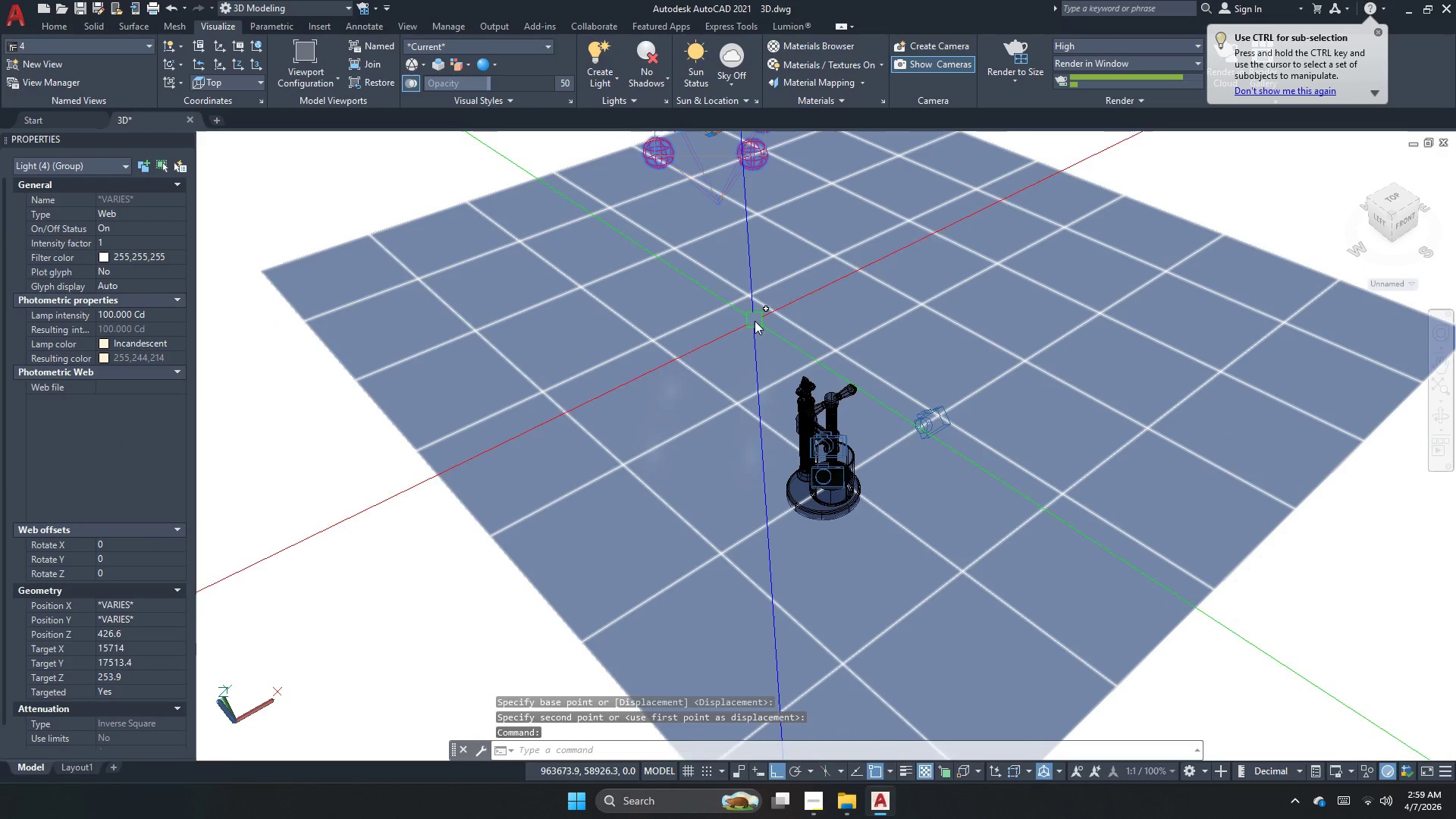 
key(M)
 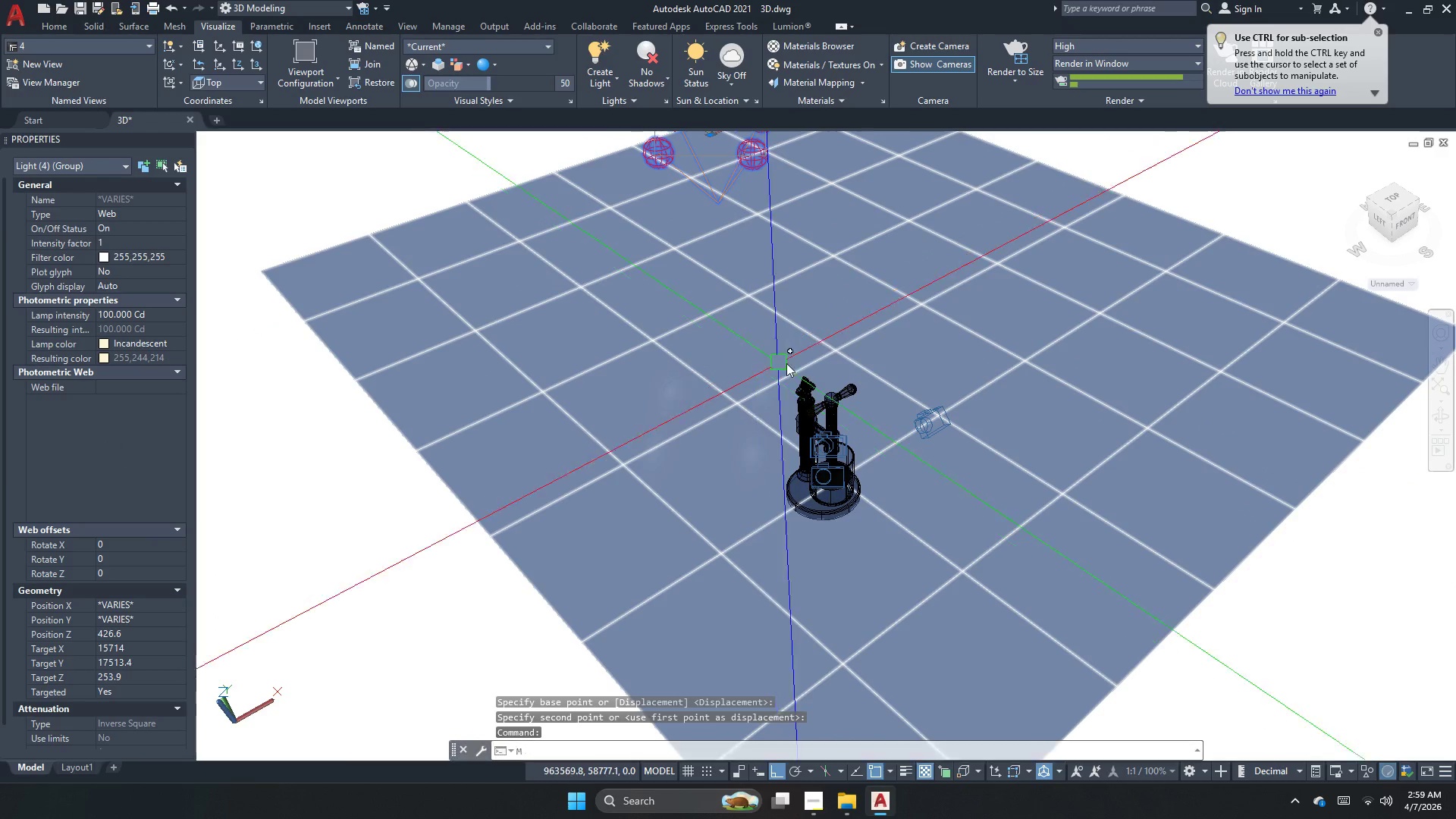 
key(Space)
 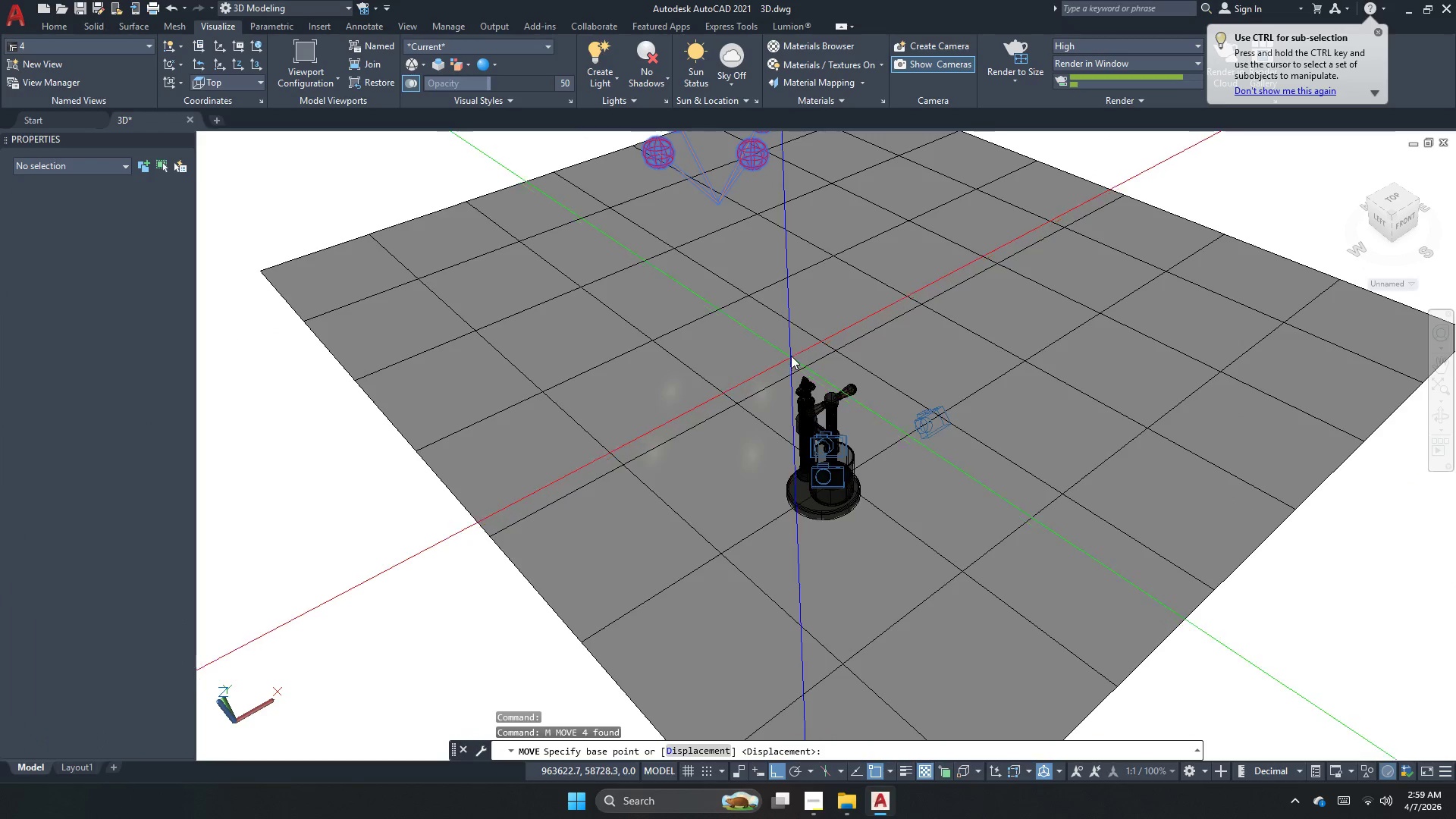 
scroll: coordinate [792, 355], scroll_direction: down, amount: 1.0
 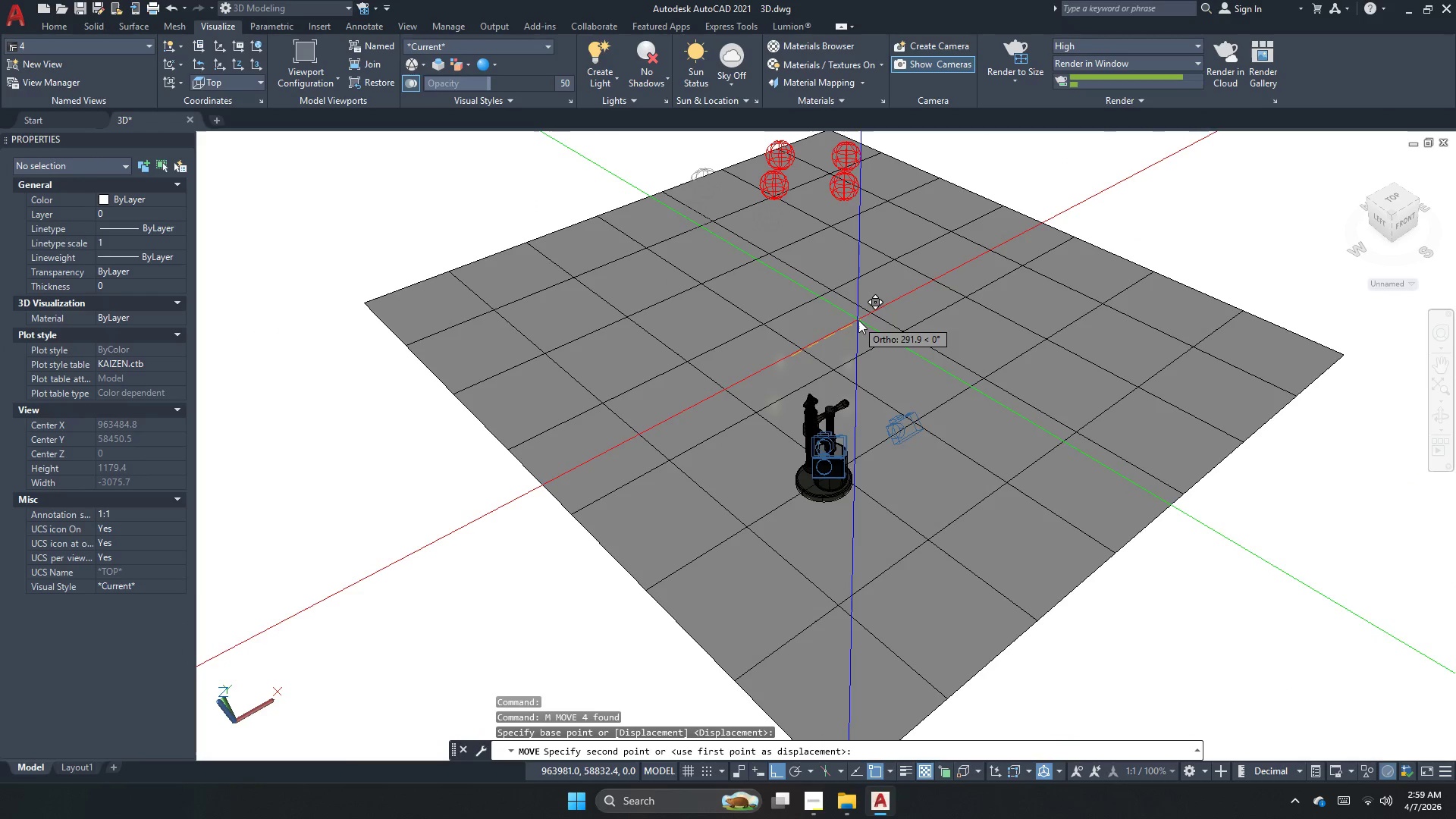 
left_click([859, 319])
 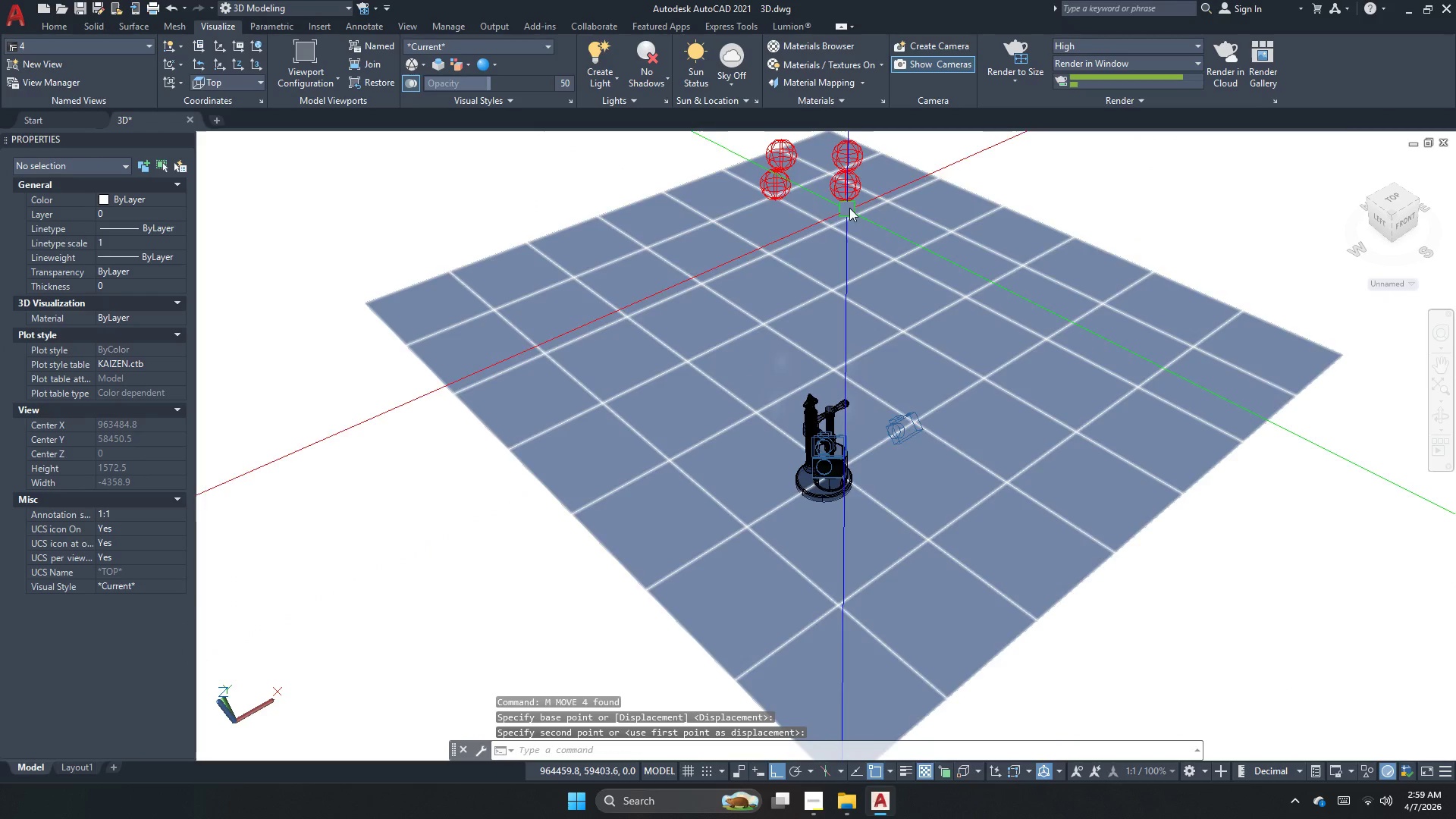 
left_click([852, 187])
 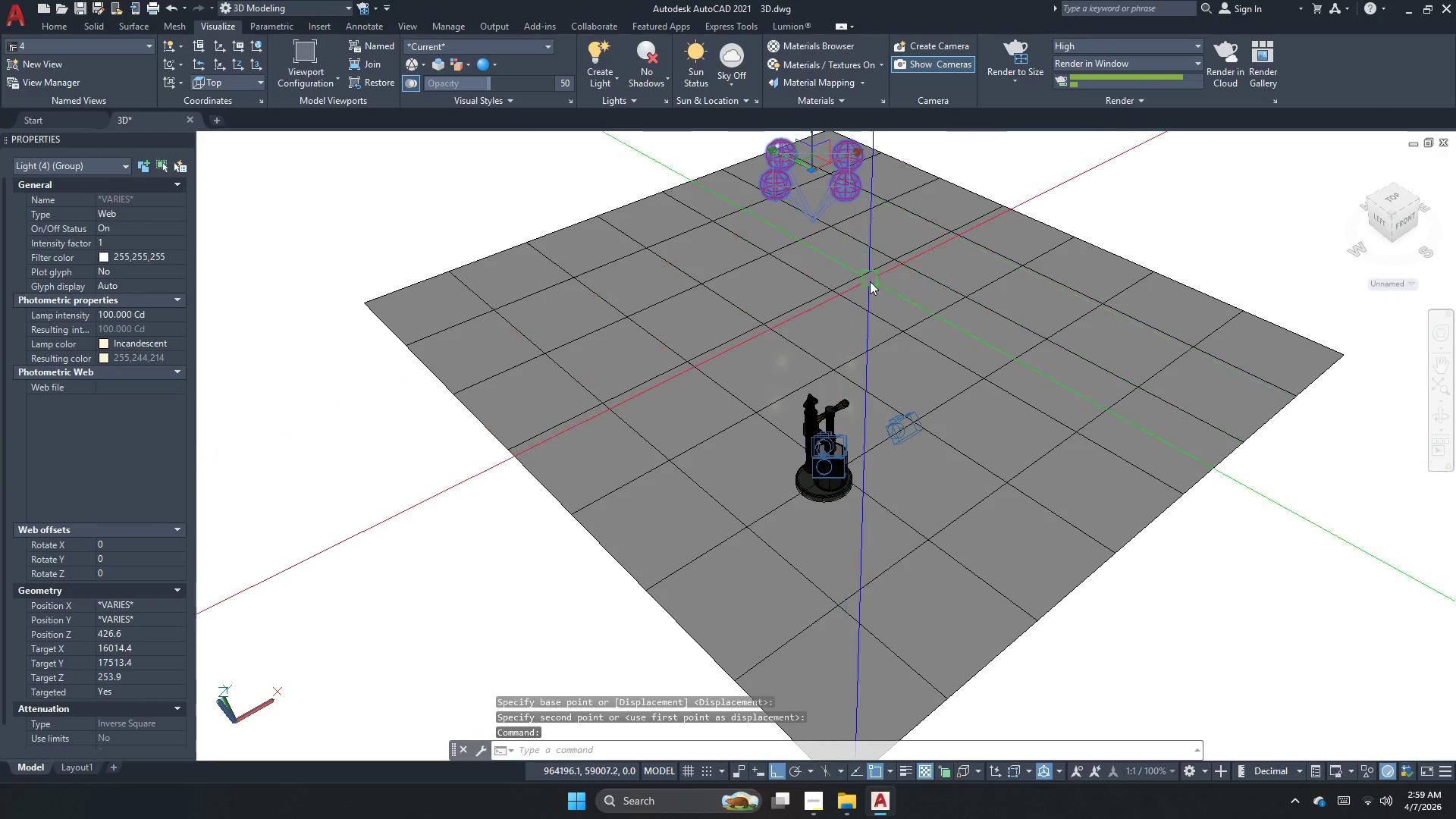 
key(Space)
 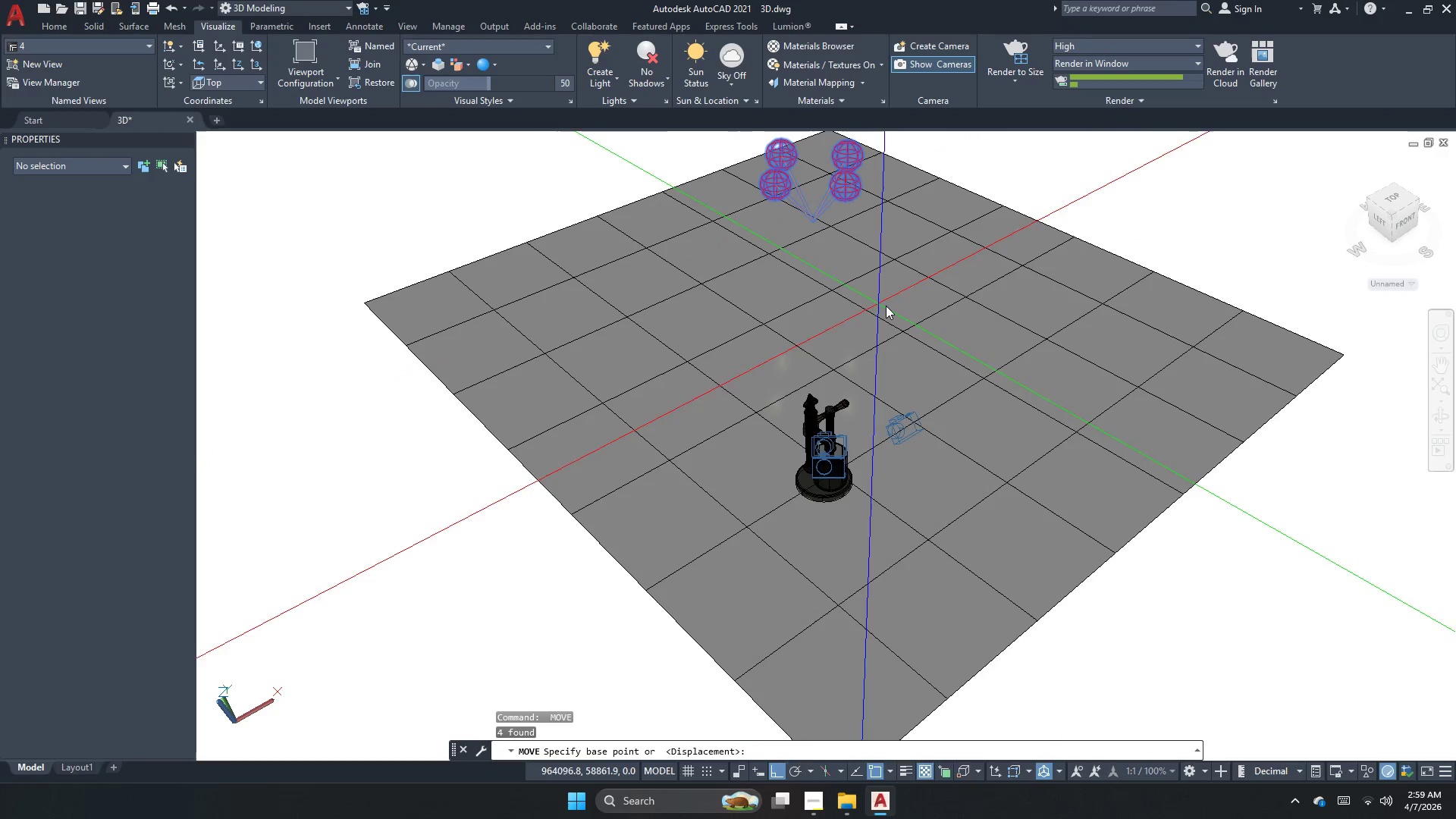 
left_click_drag(start_coordinate=[886, 306], to_coordinate=[886, 309])
 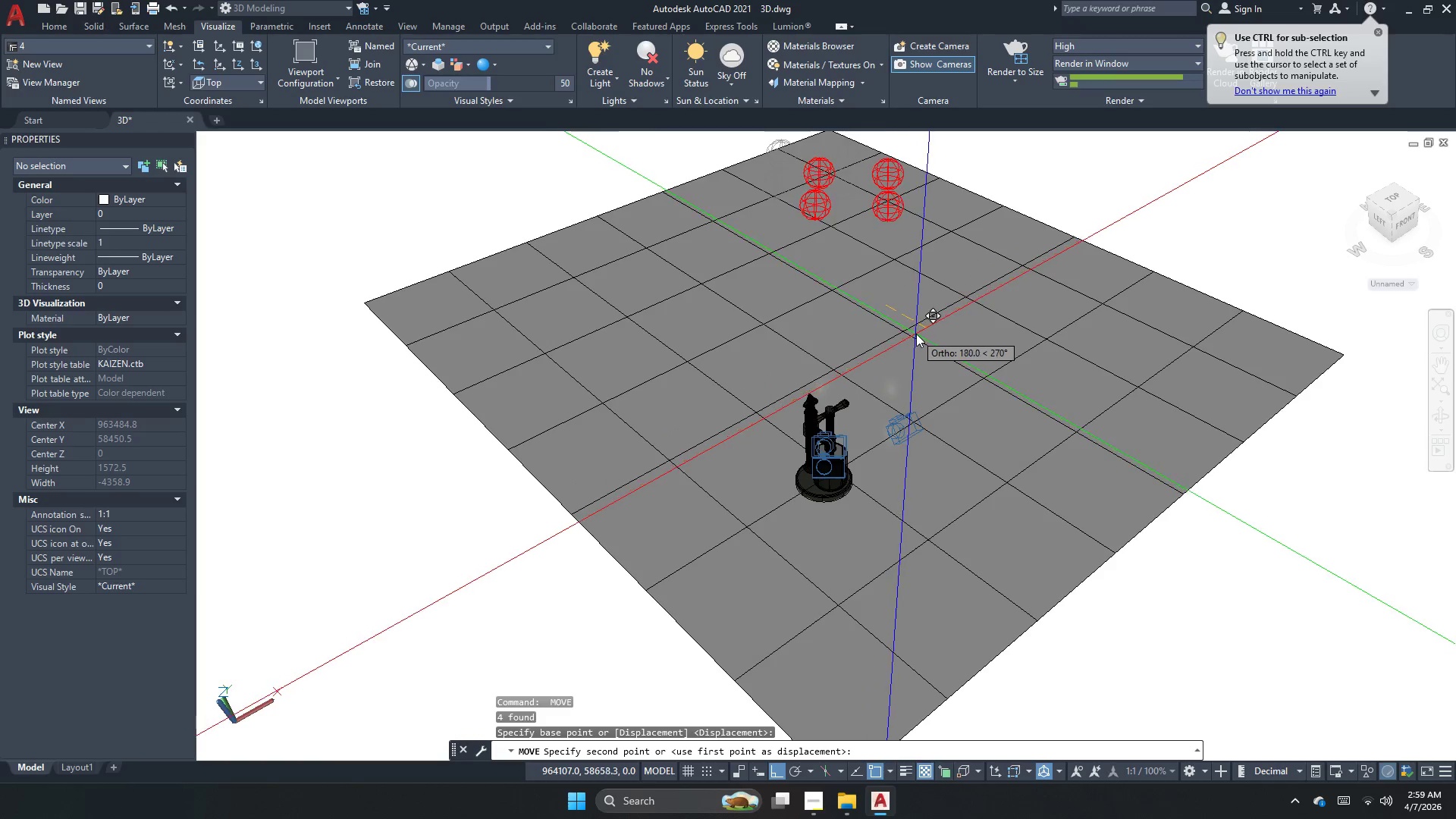 
wait(5.91)
 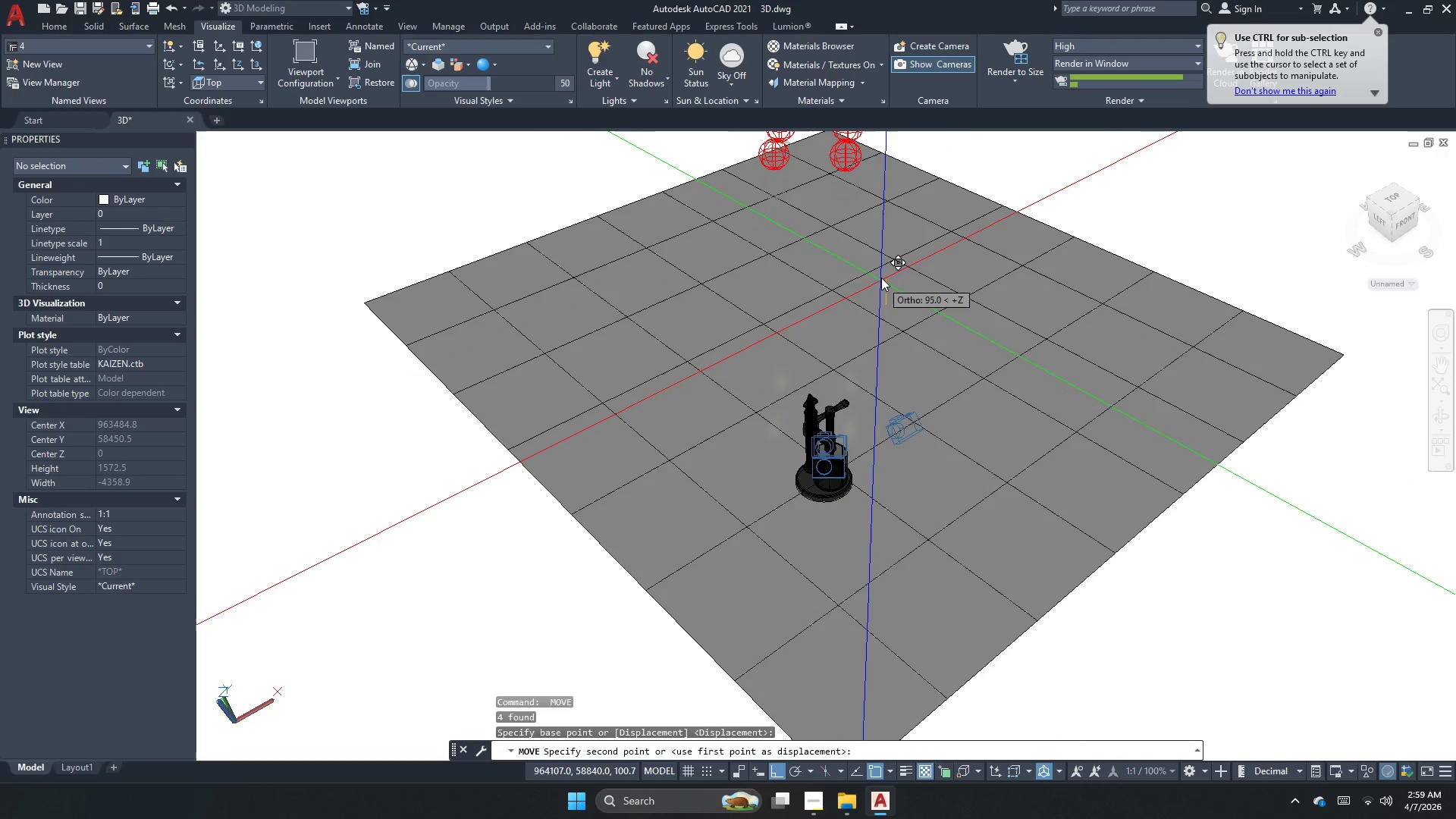 
key(Space)
 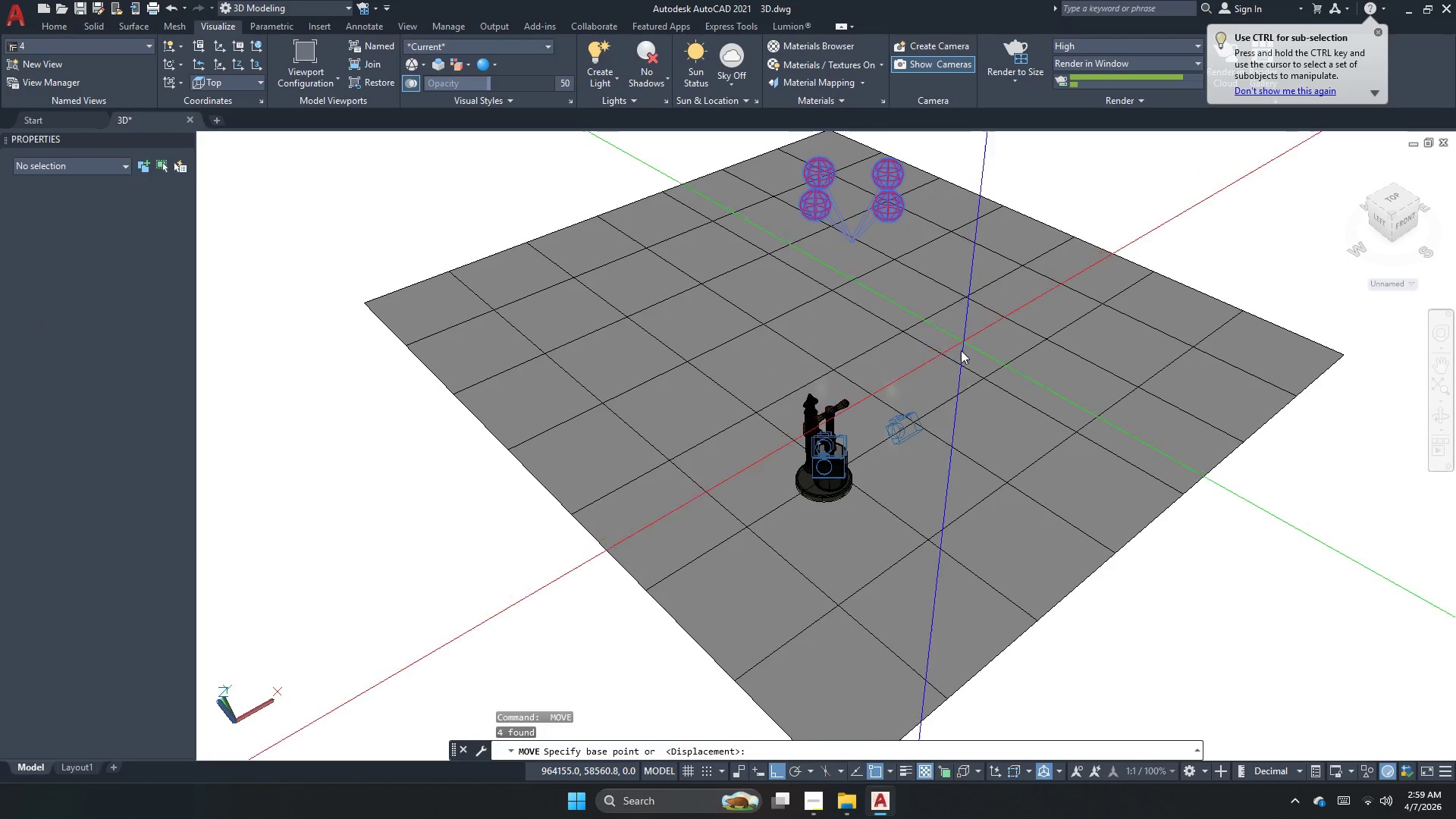 
left_click_drag(start_coordinate=[959, 351], to_coordinate=[953, 354])
 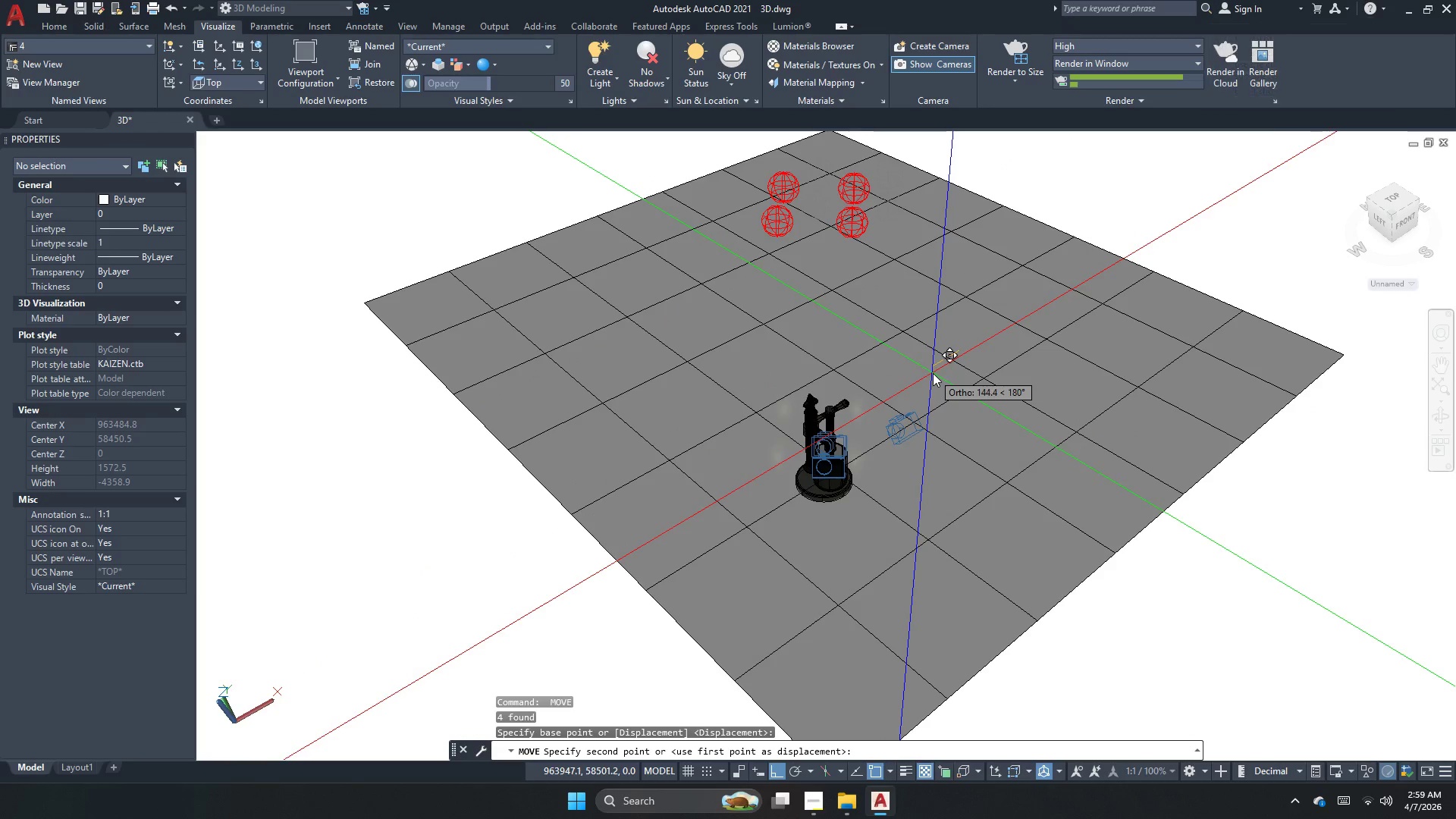 
left_click([933, 373])
 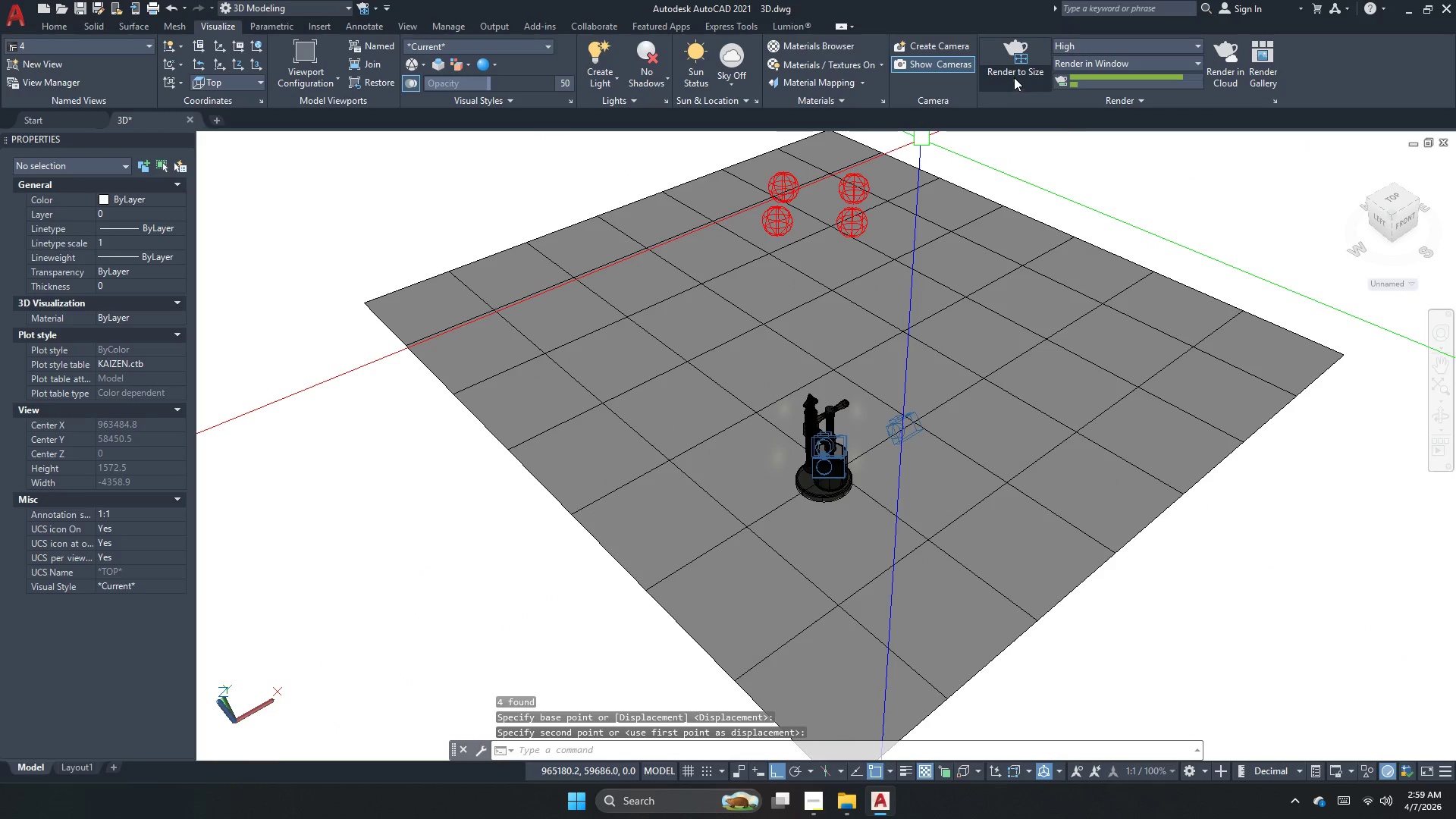 
left_click([1022, 48])
 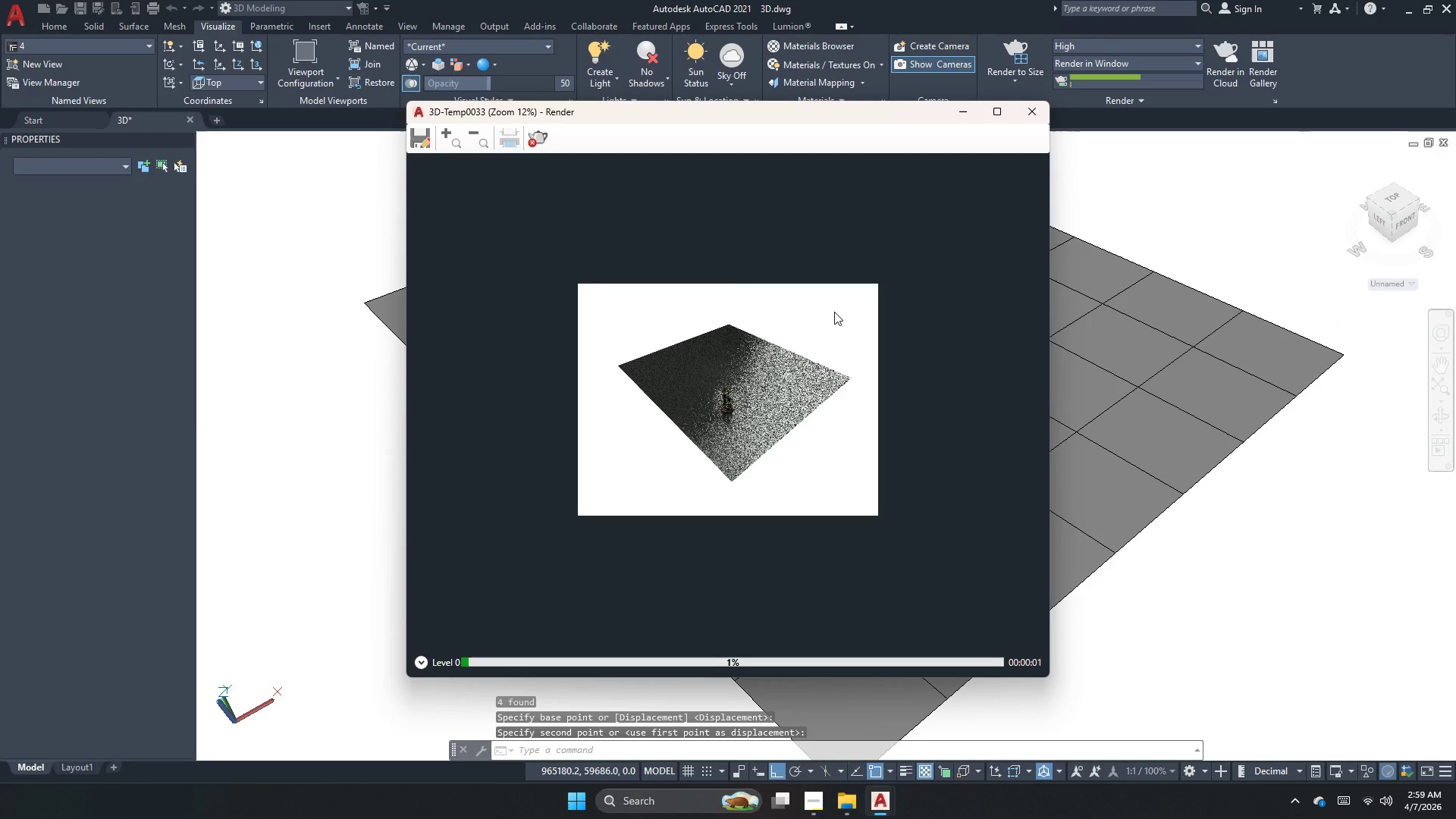 
scroll: coordinate [715, 411], scroll_direction: up, amount: 3.0
 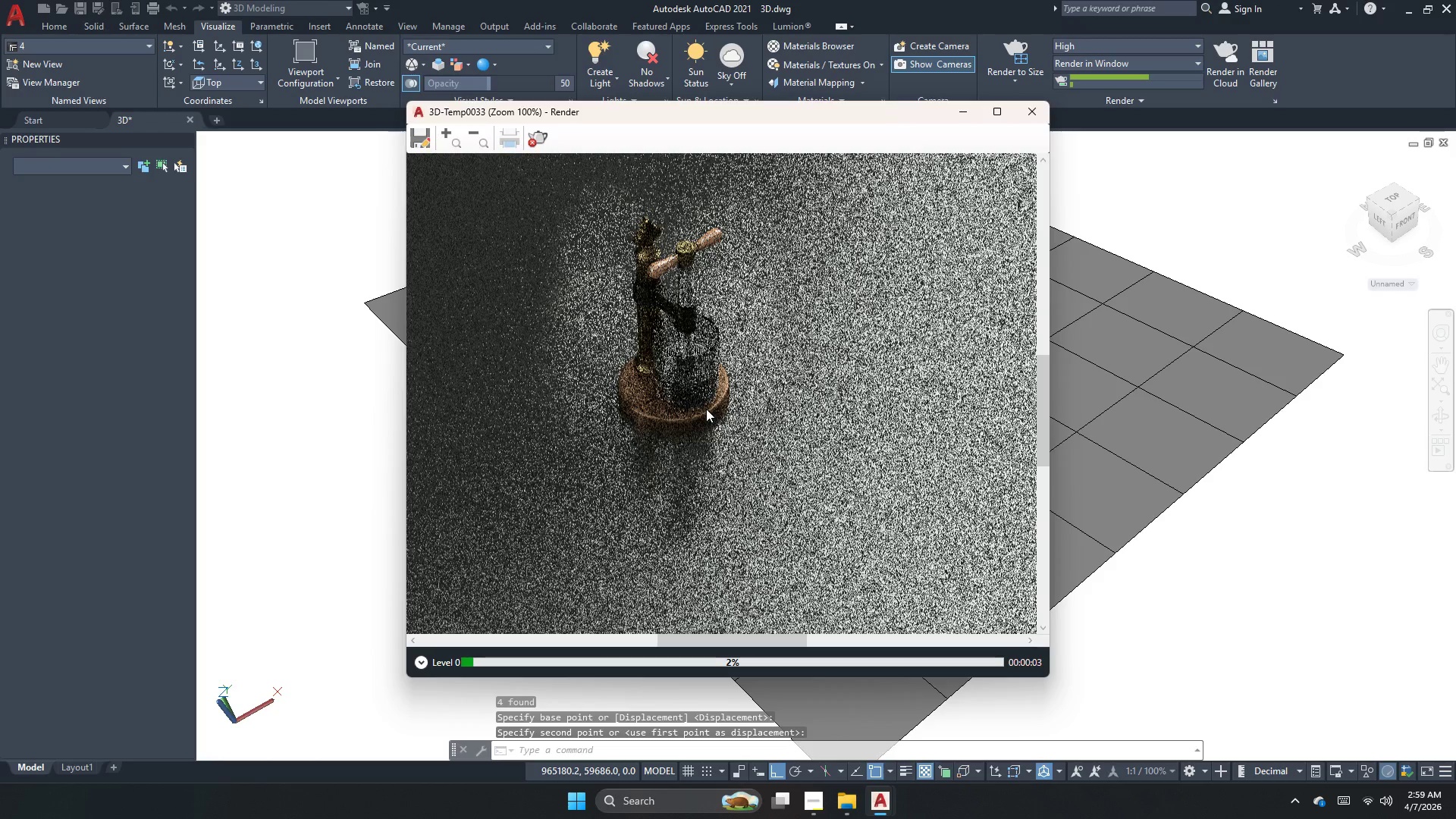 
left_click([540, 140])
 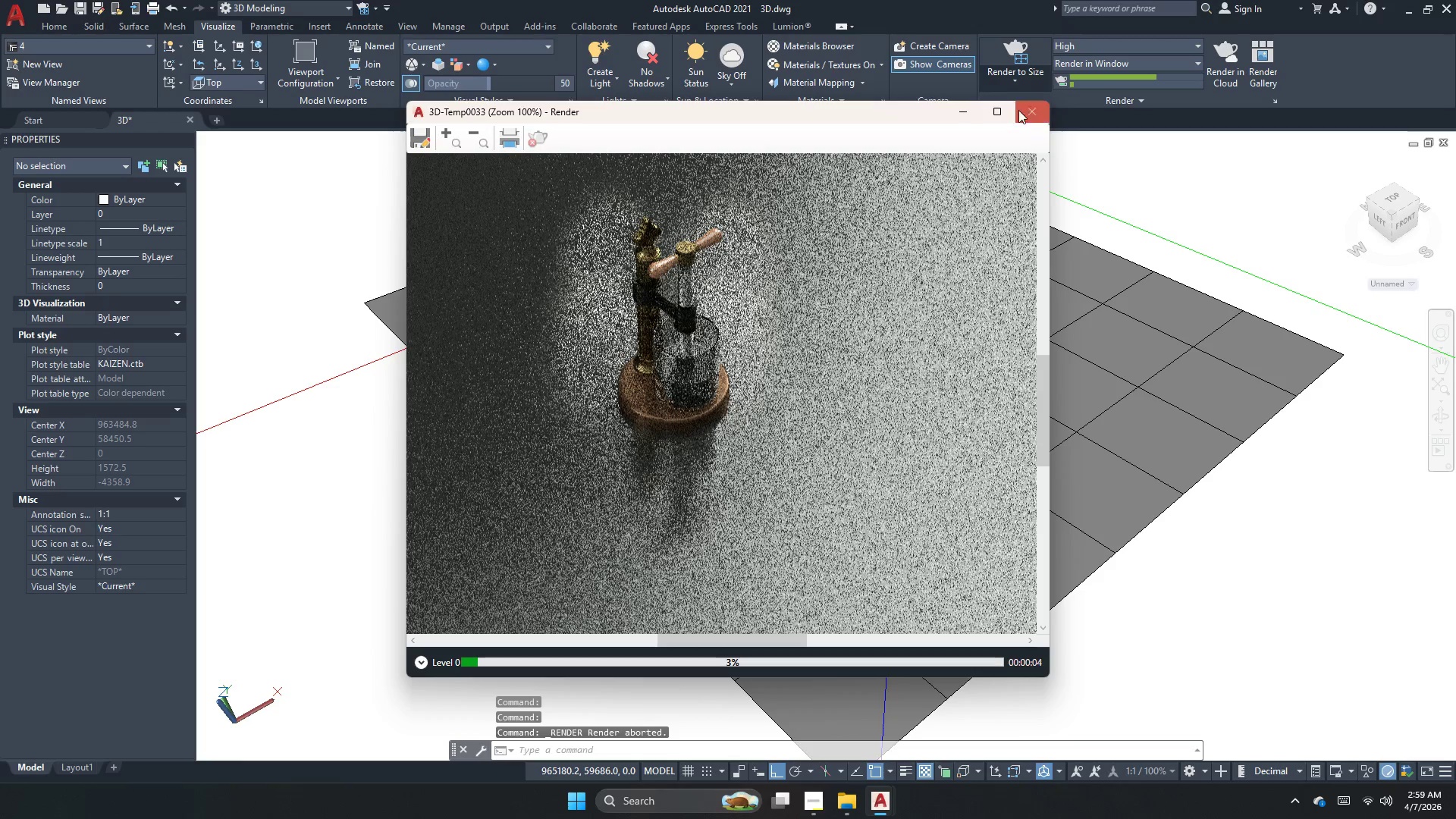 
left_click([1031, 118])
 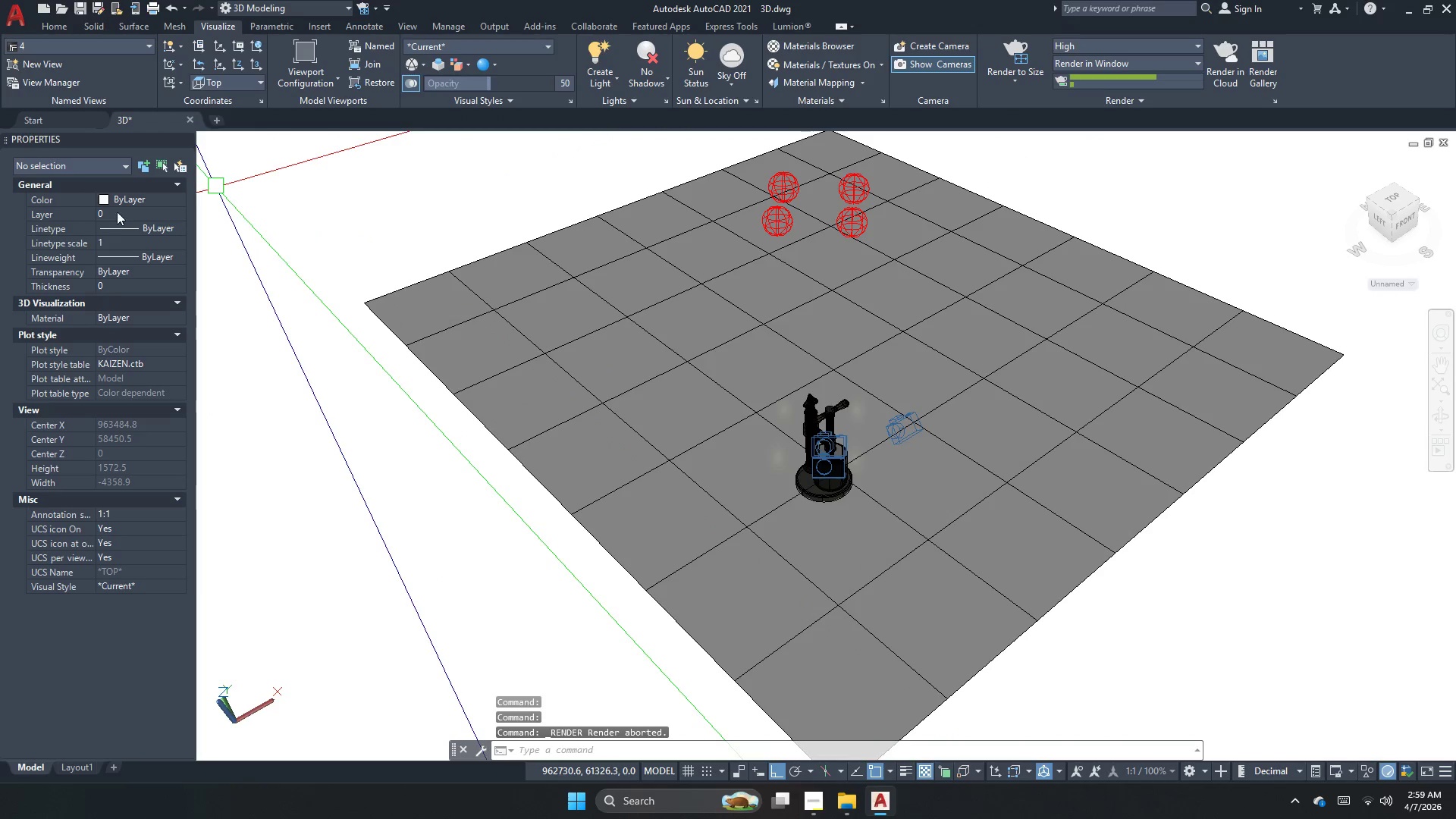 
left_click([71, 46])
 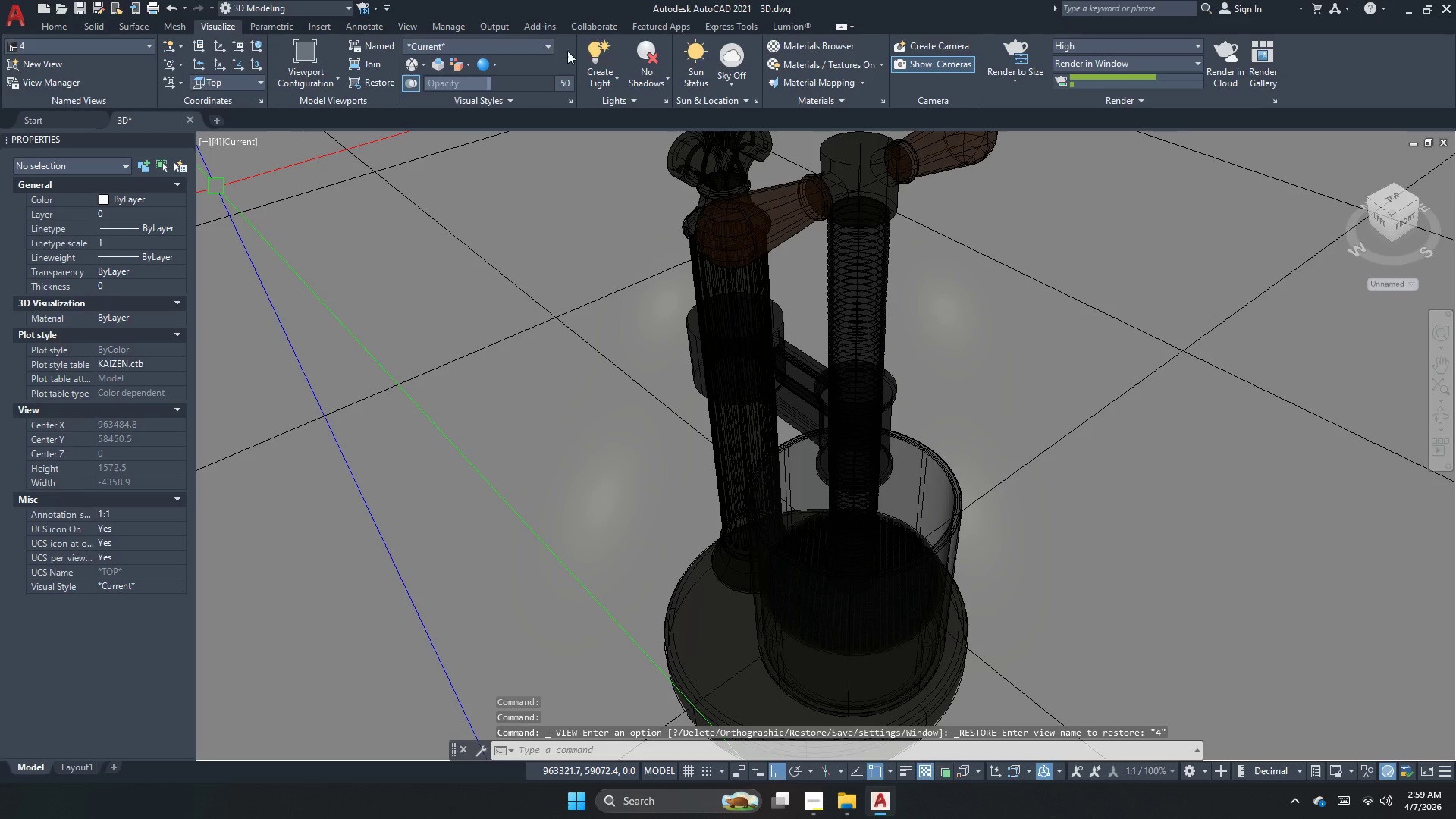 
left_click([647, 76])
 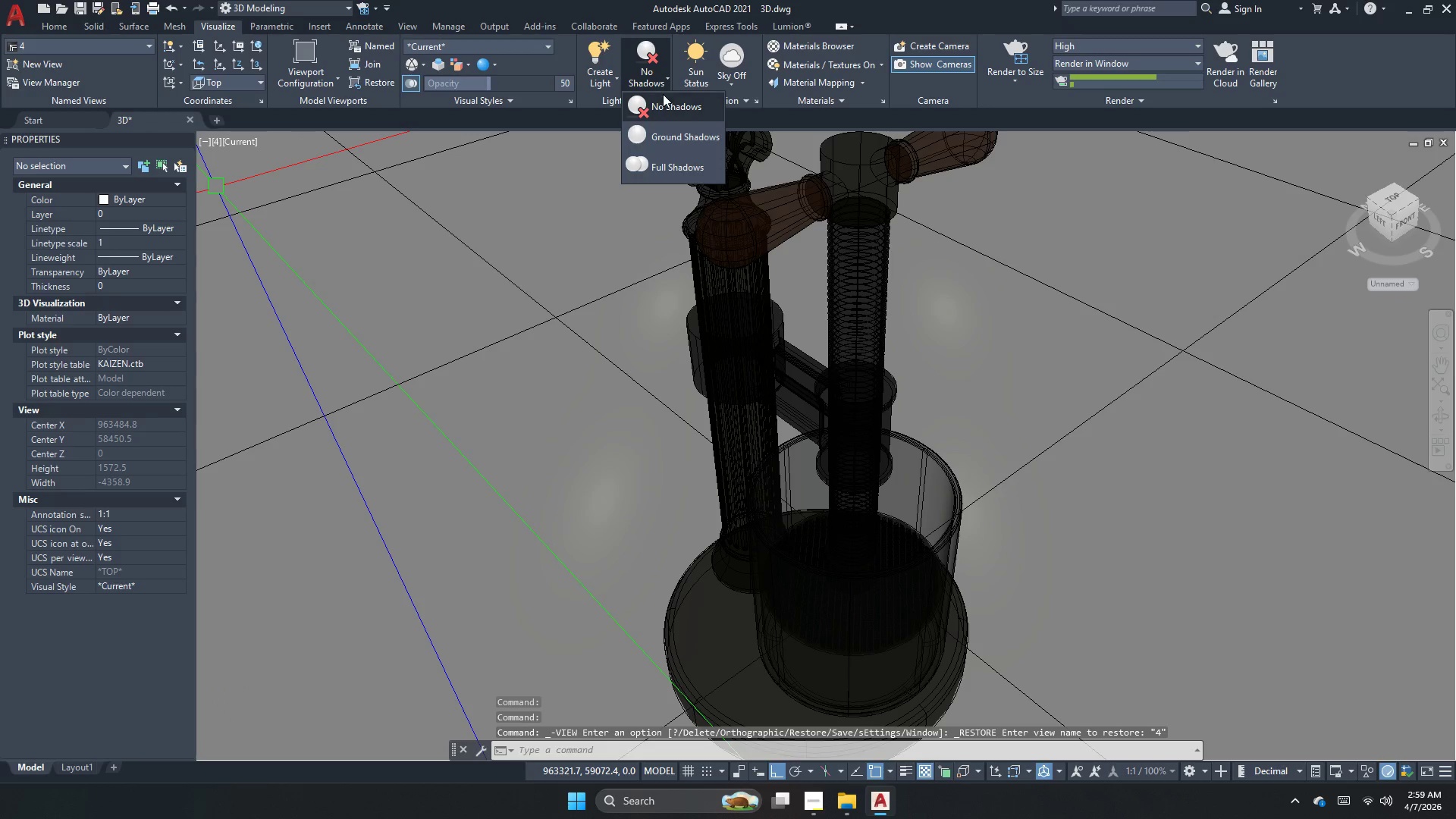 
left_click([663, 104])
 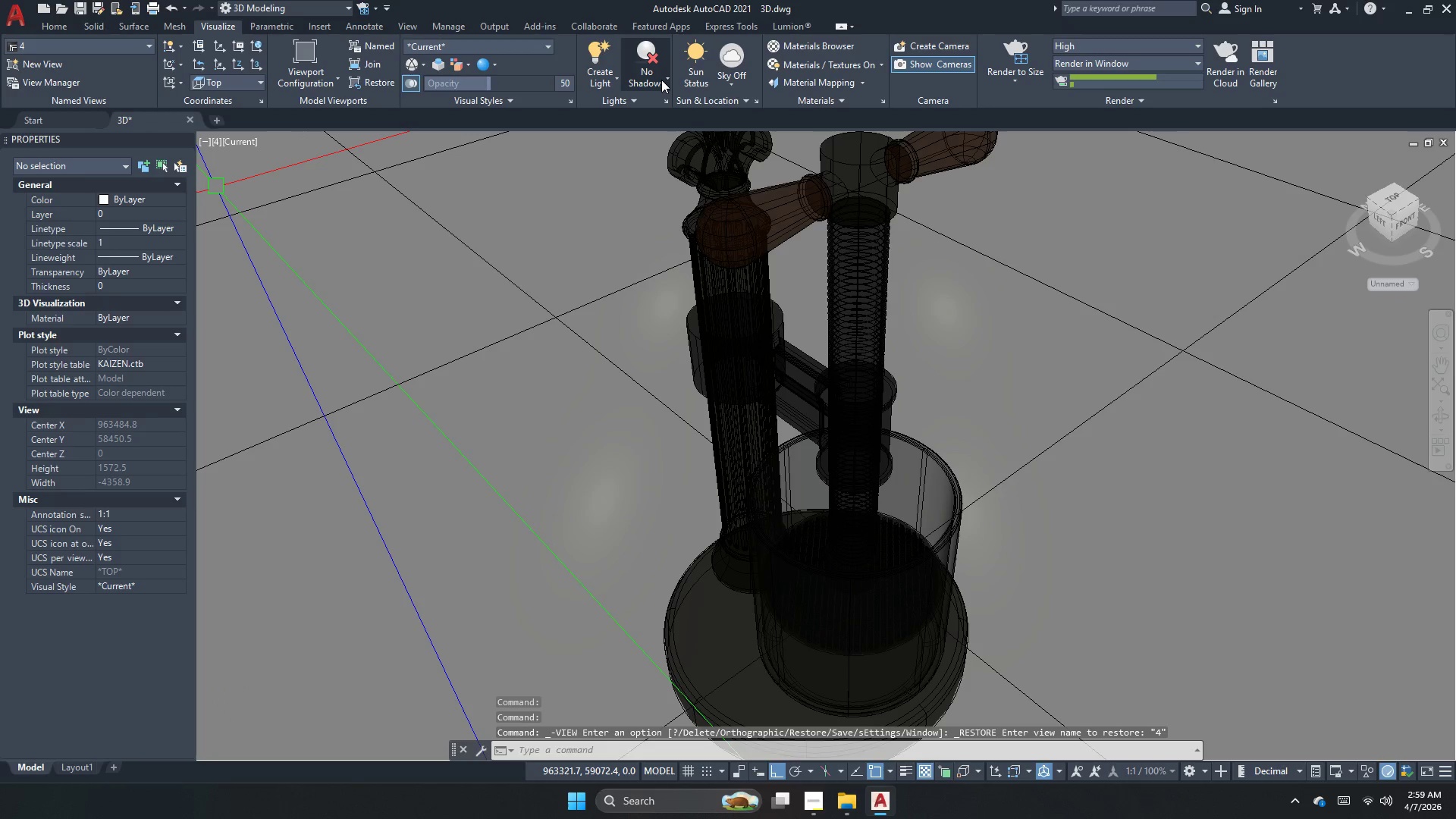 
left_click([661, 80])
 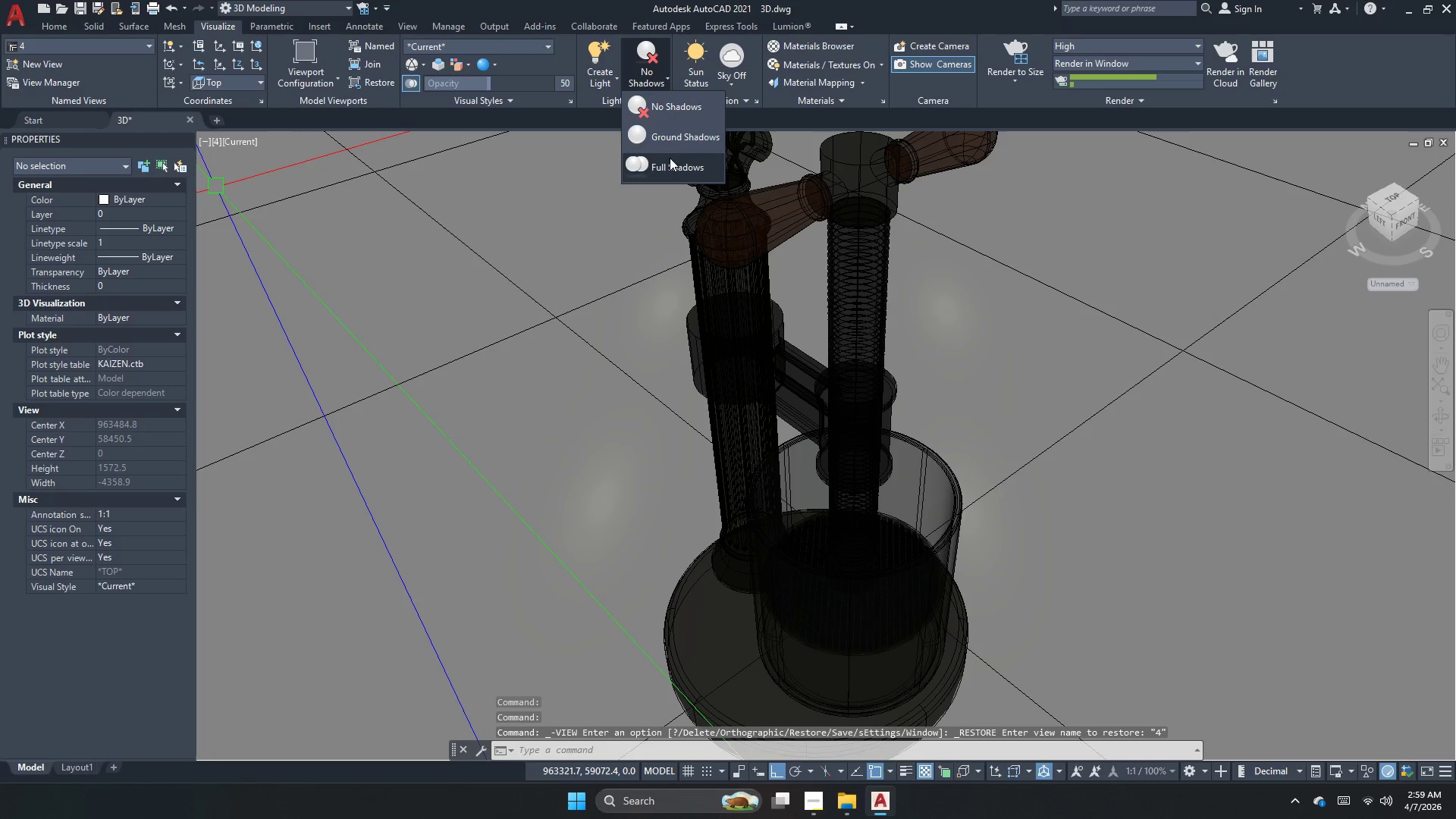 
left_click([669, 171])
 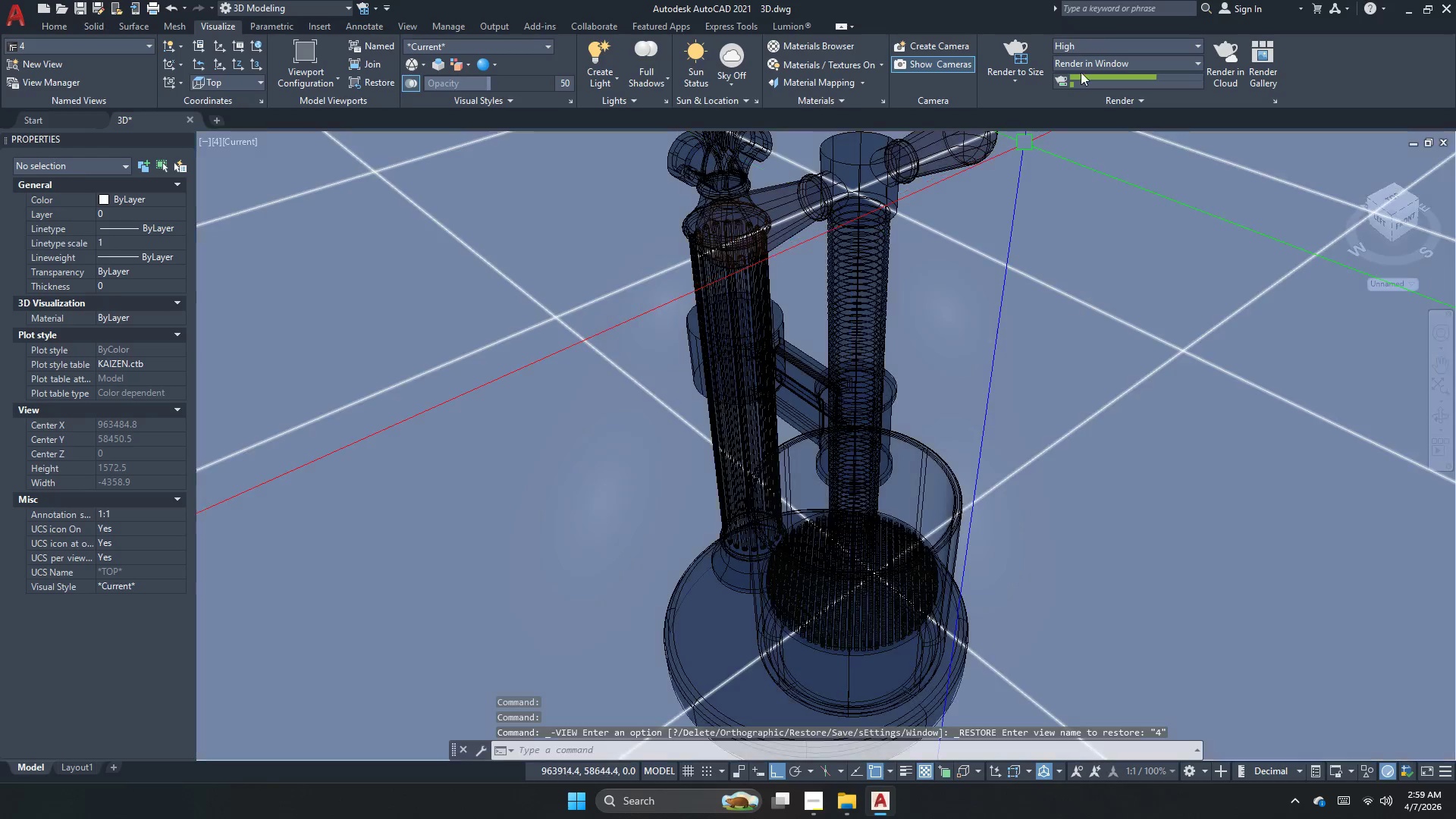 
left_click([1045, 56])
 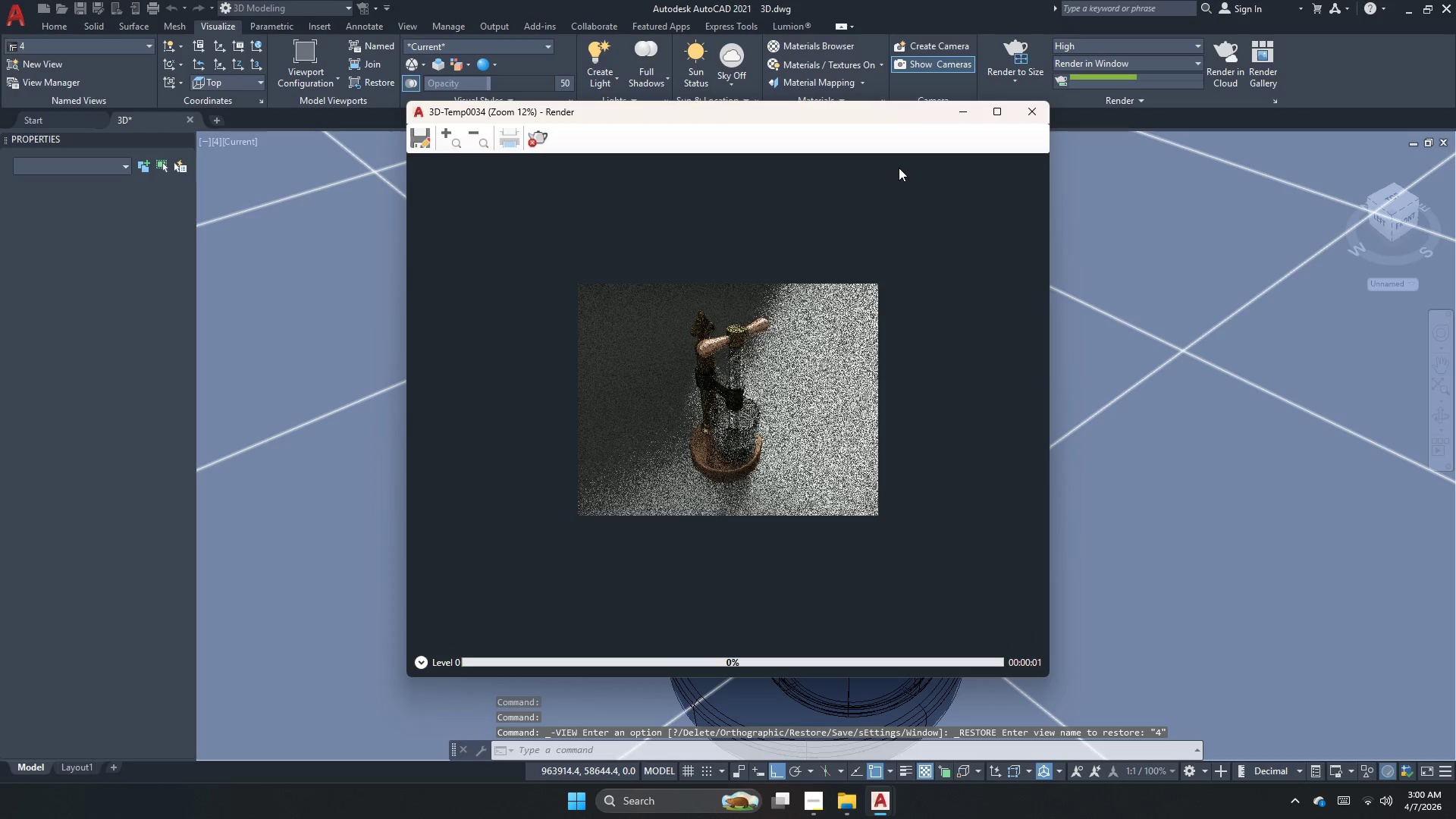 
scroll: coordinate [739, 395], scroll_direction: up, amount: 1.0
 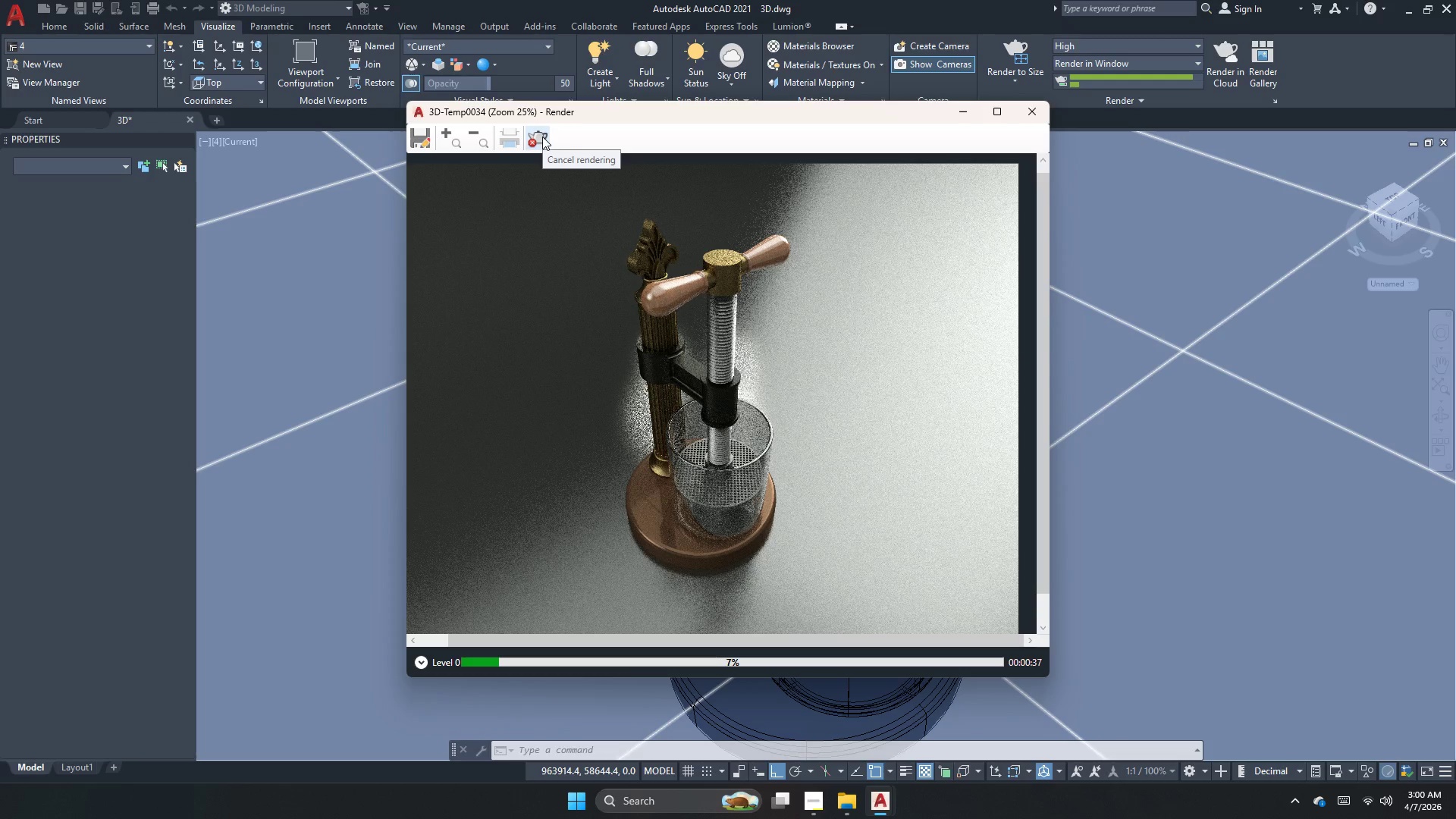 
wait(39.51)
 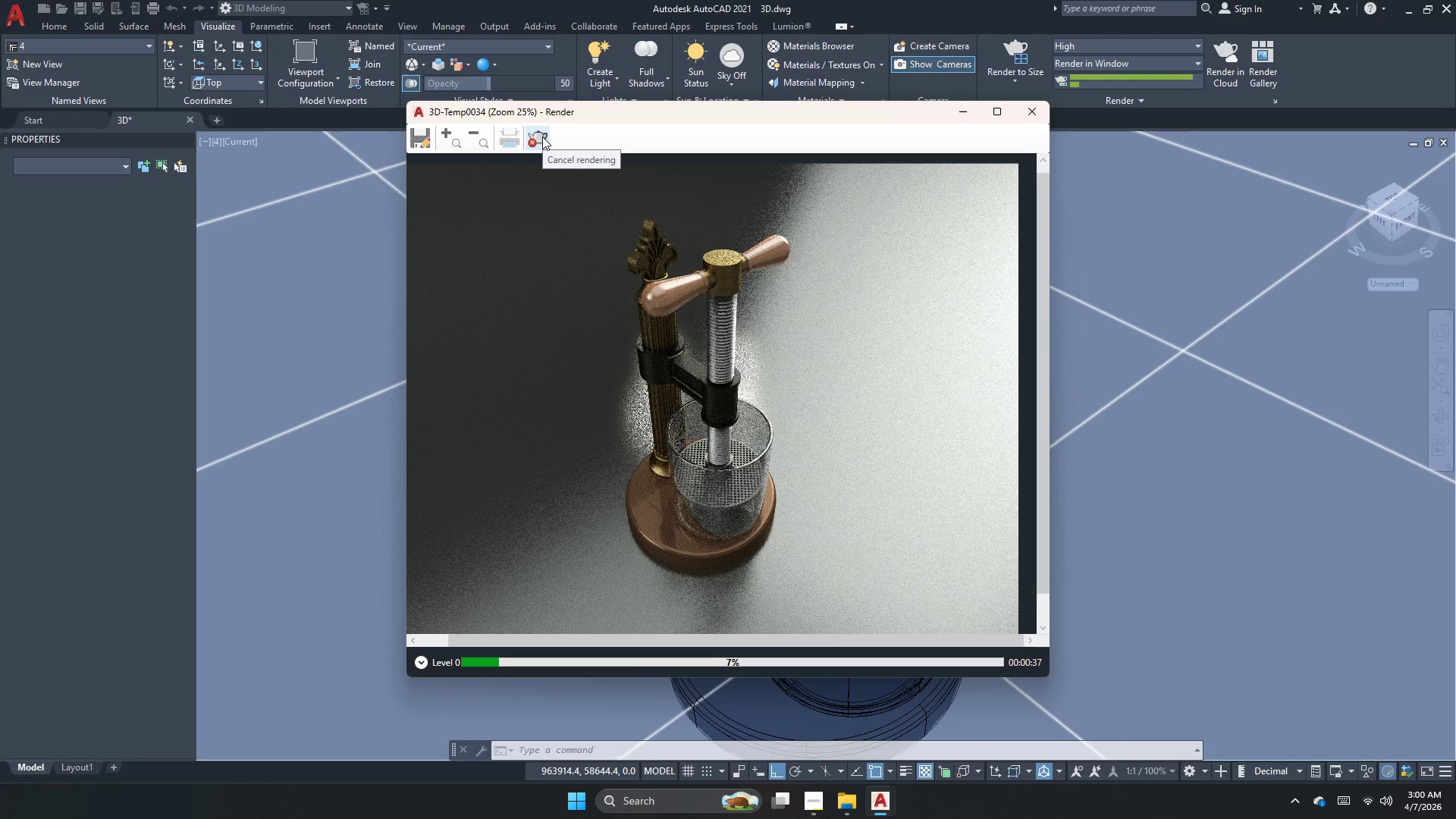 
left_click([542, 136])
 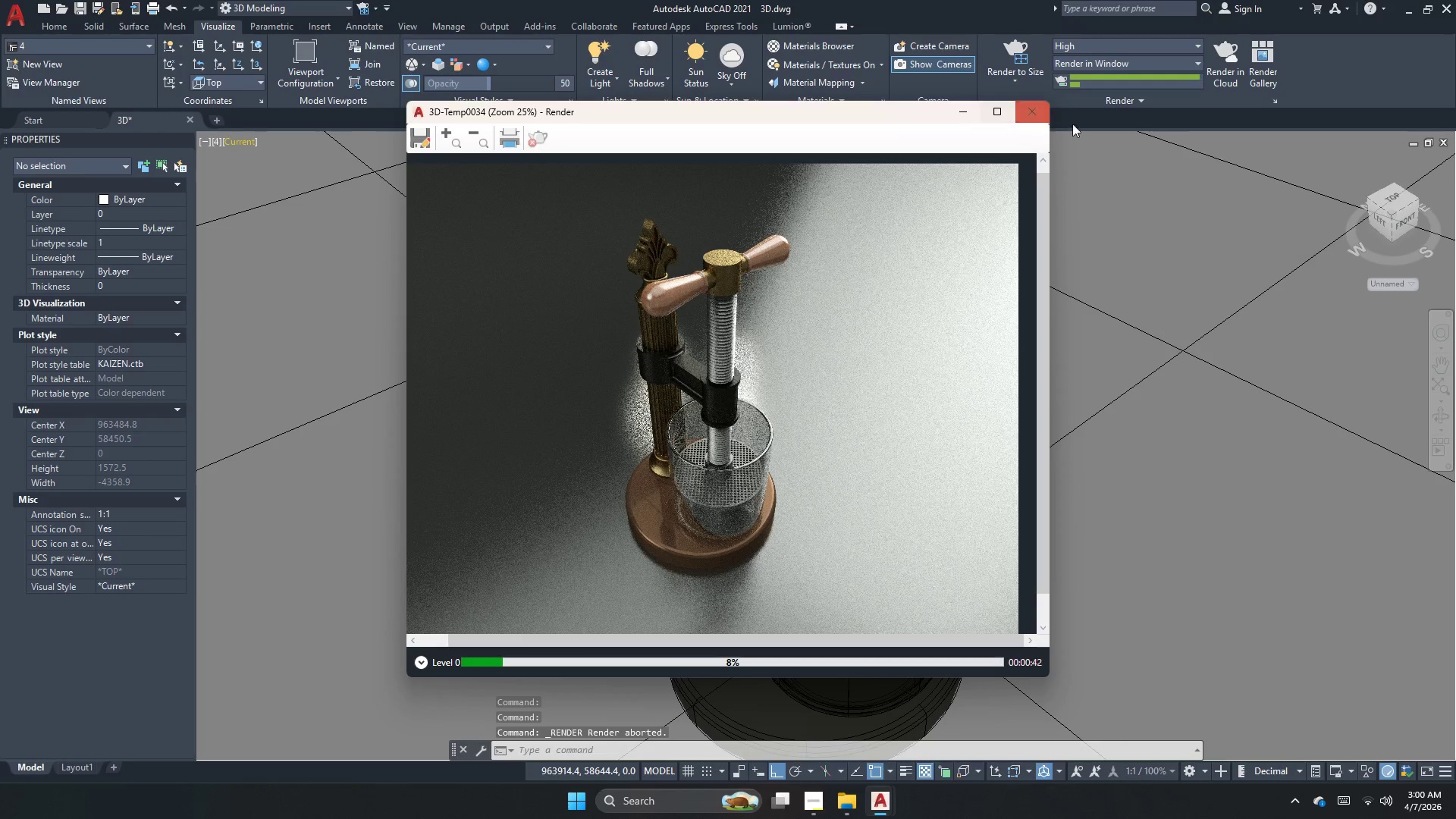 
left_click([1034, 115])
 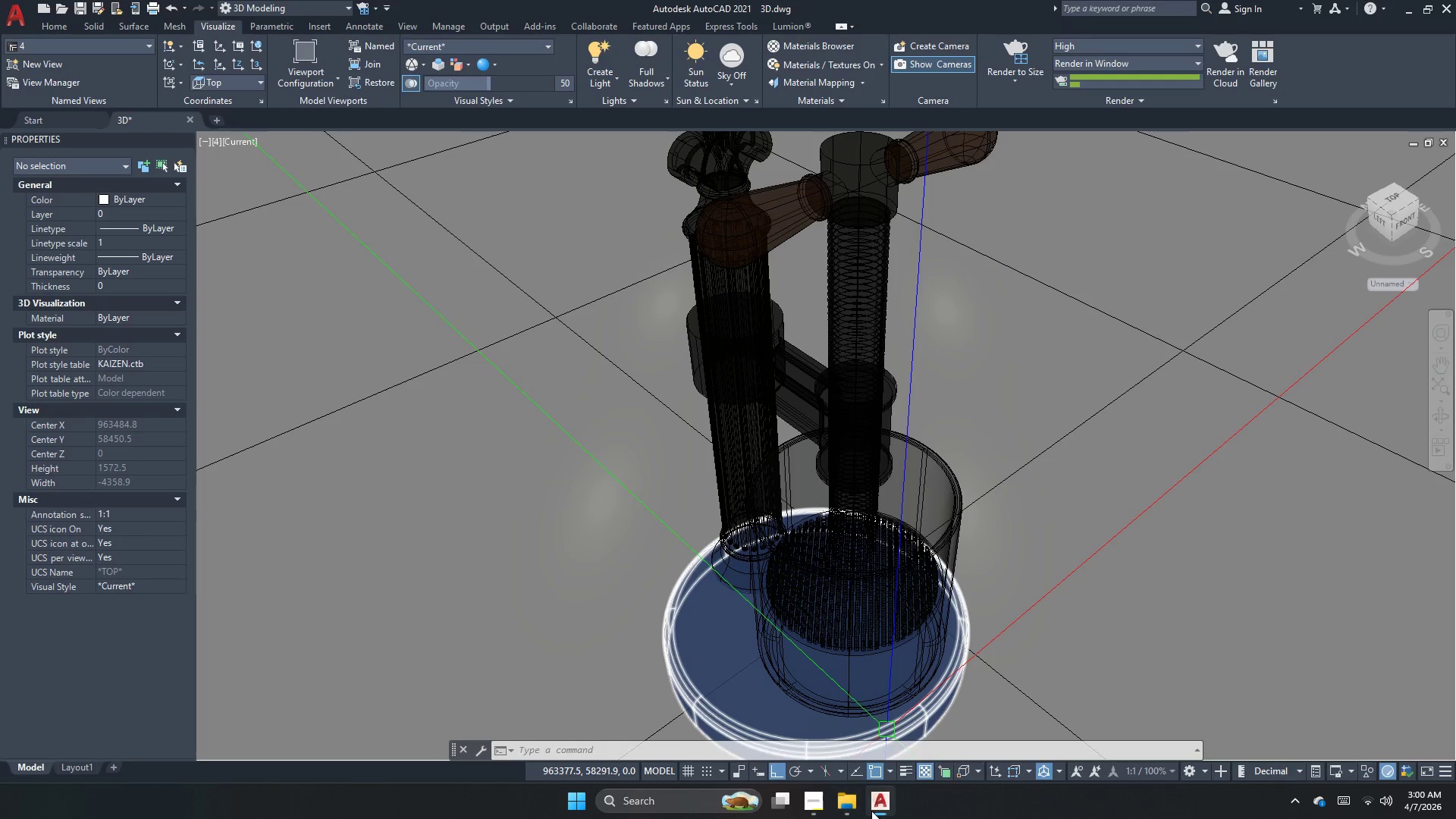 
left_click([817, 812])
 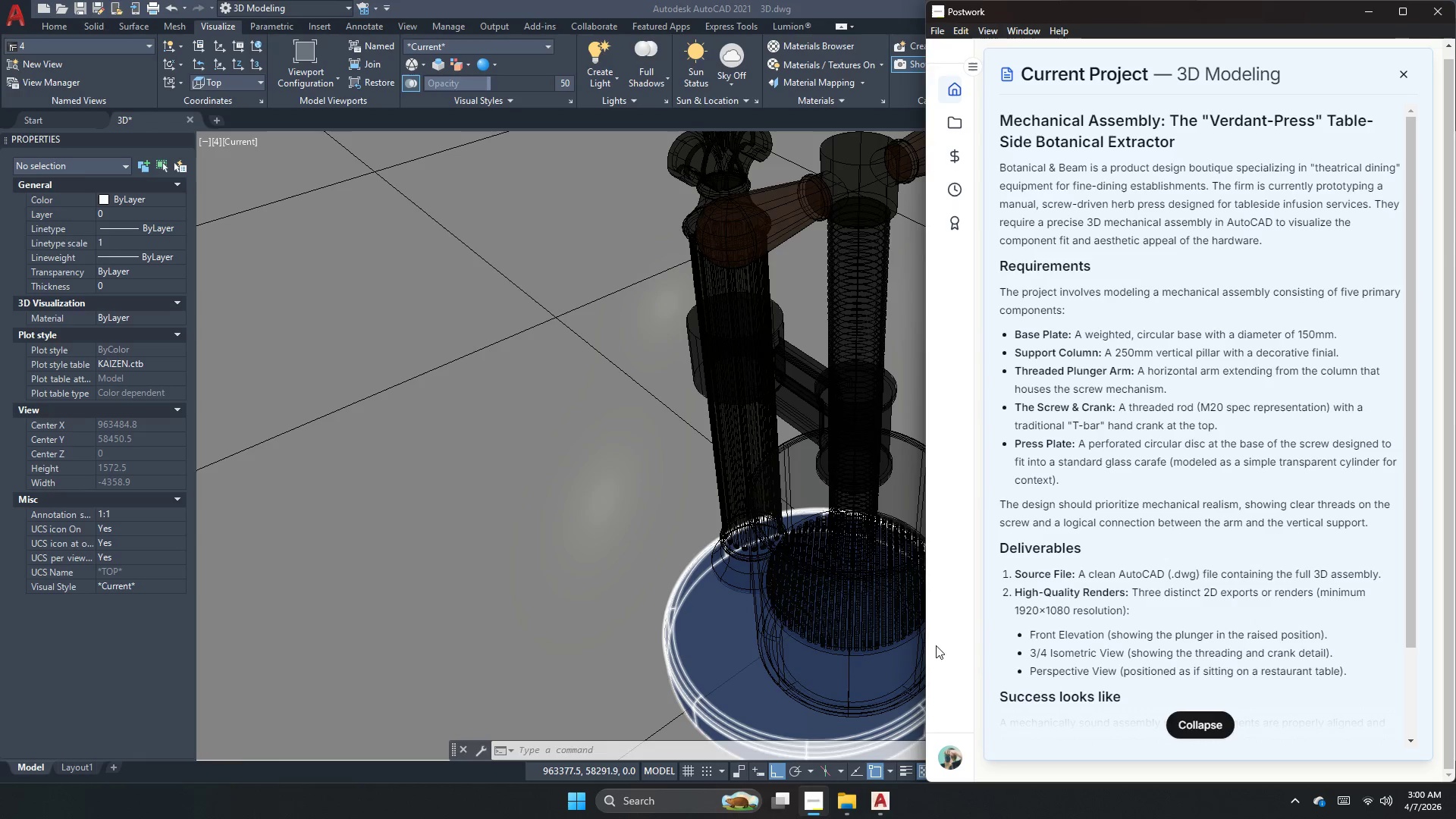 
wait(9.84)
 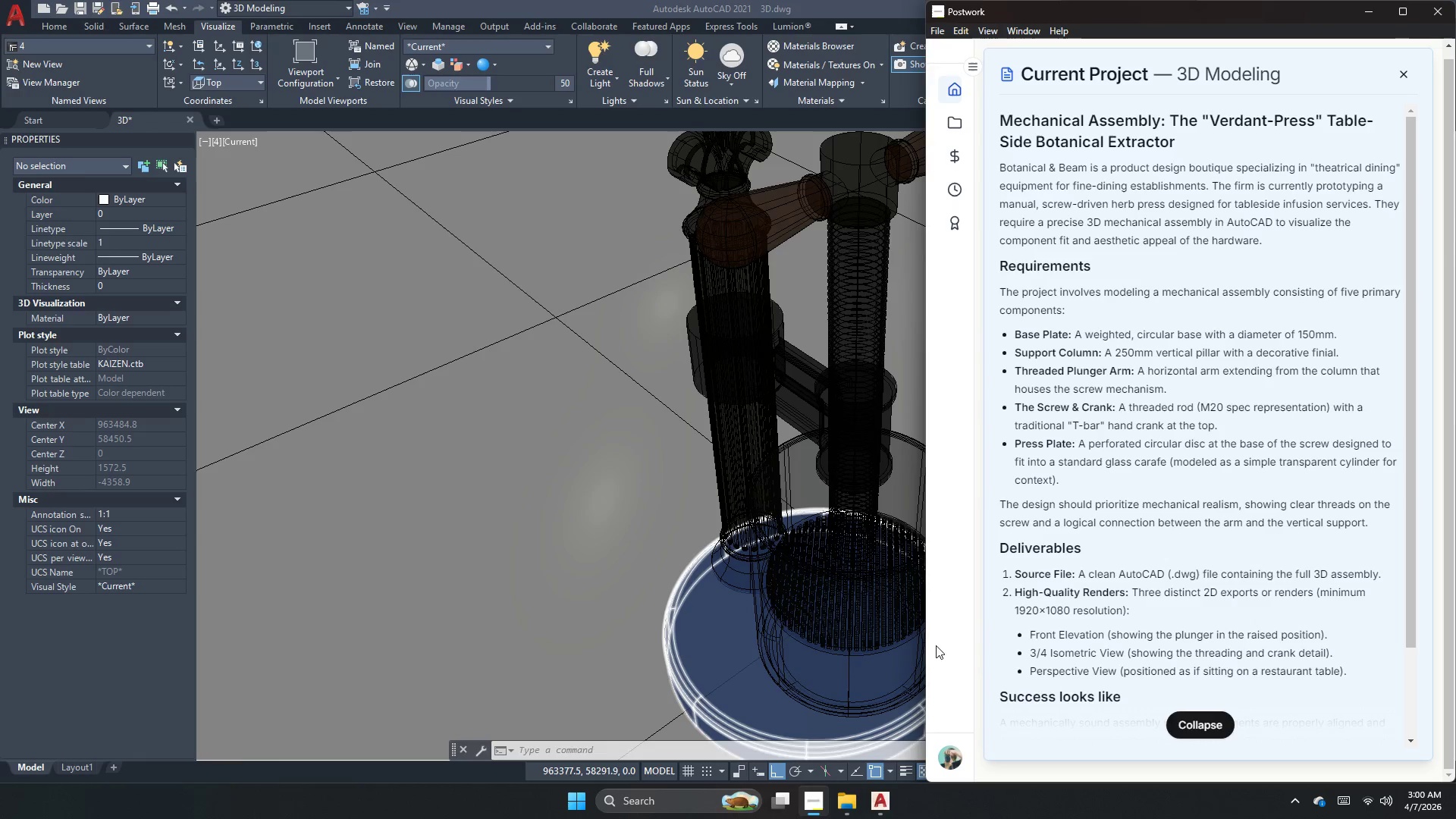 
left_click([762, 428])
 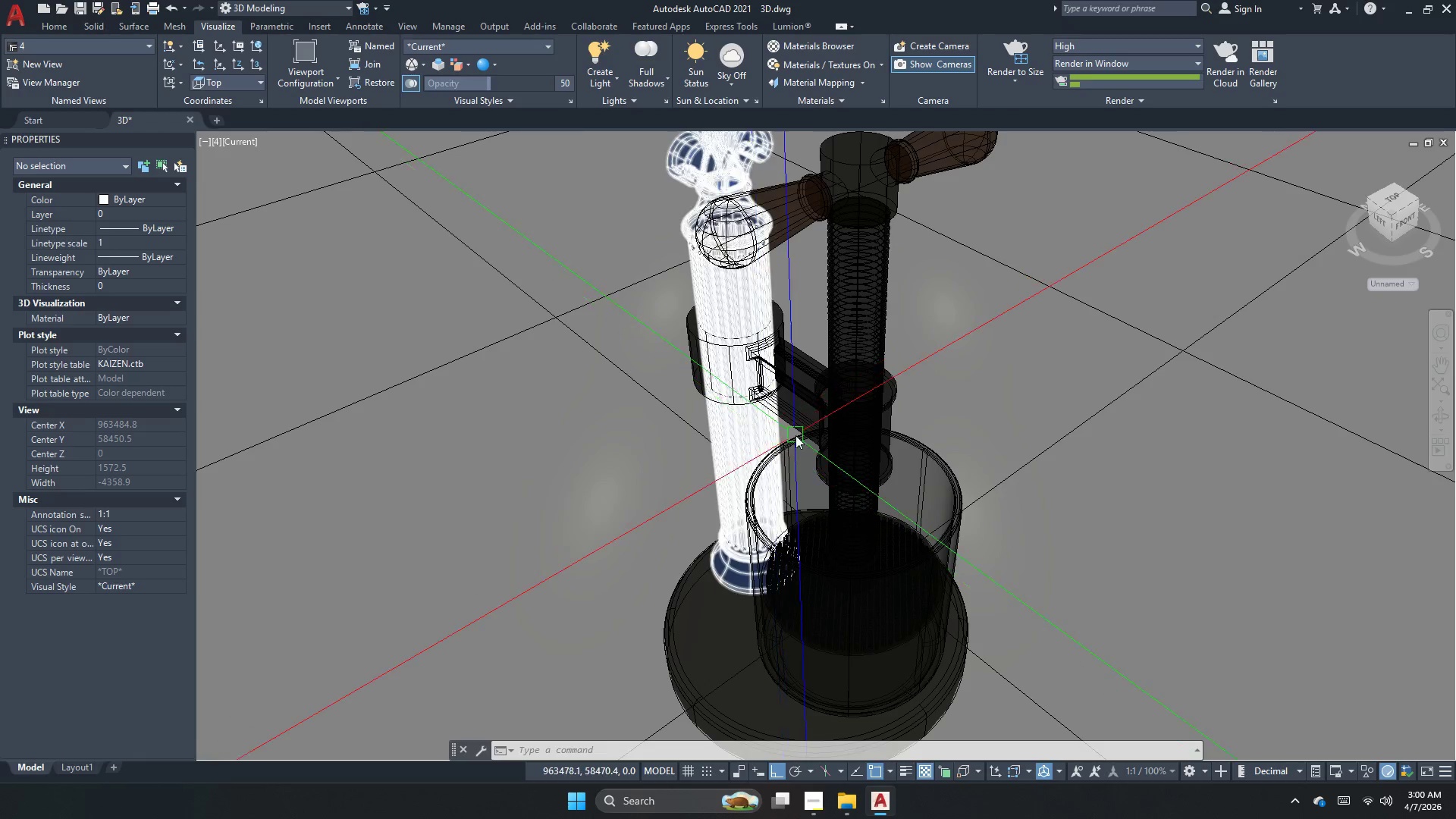 
key(Escape)
 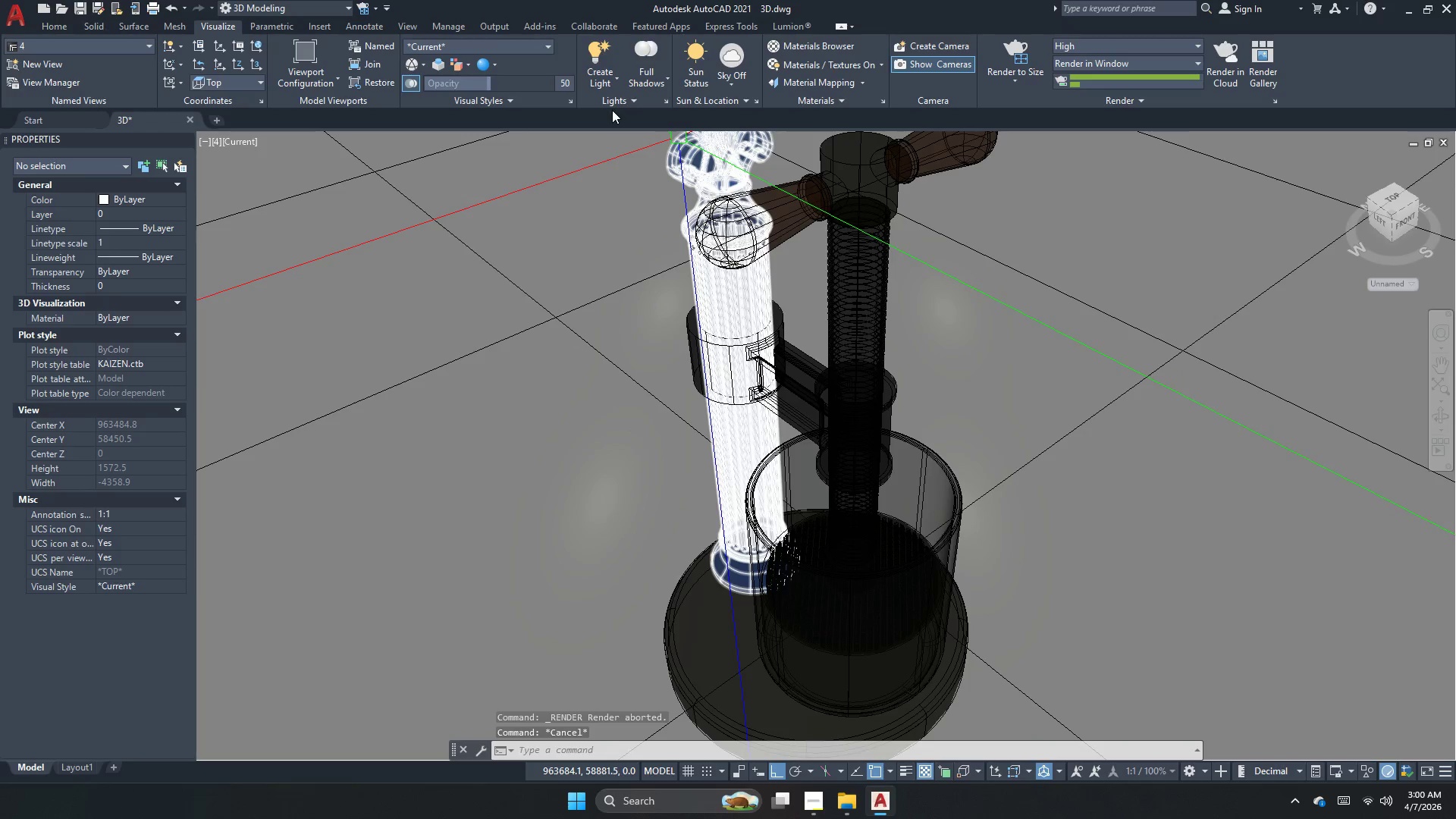 
left_click([609, 74])
 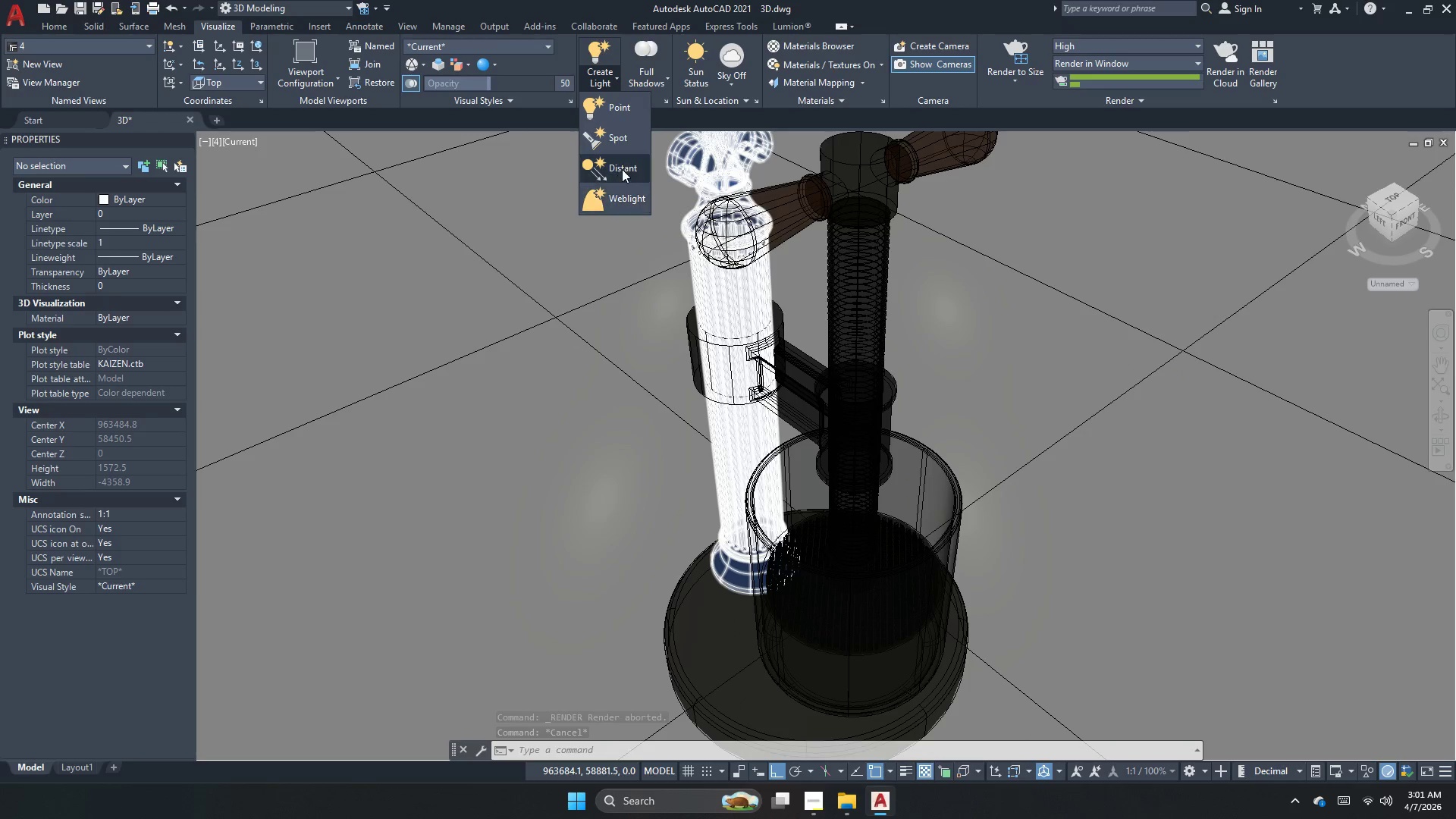 
left_click([622, 169])
 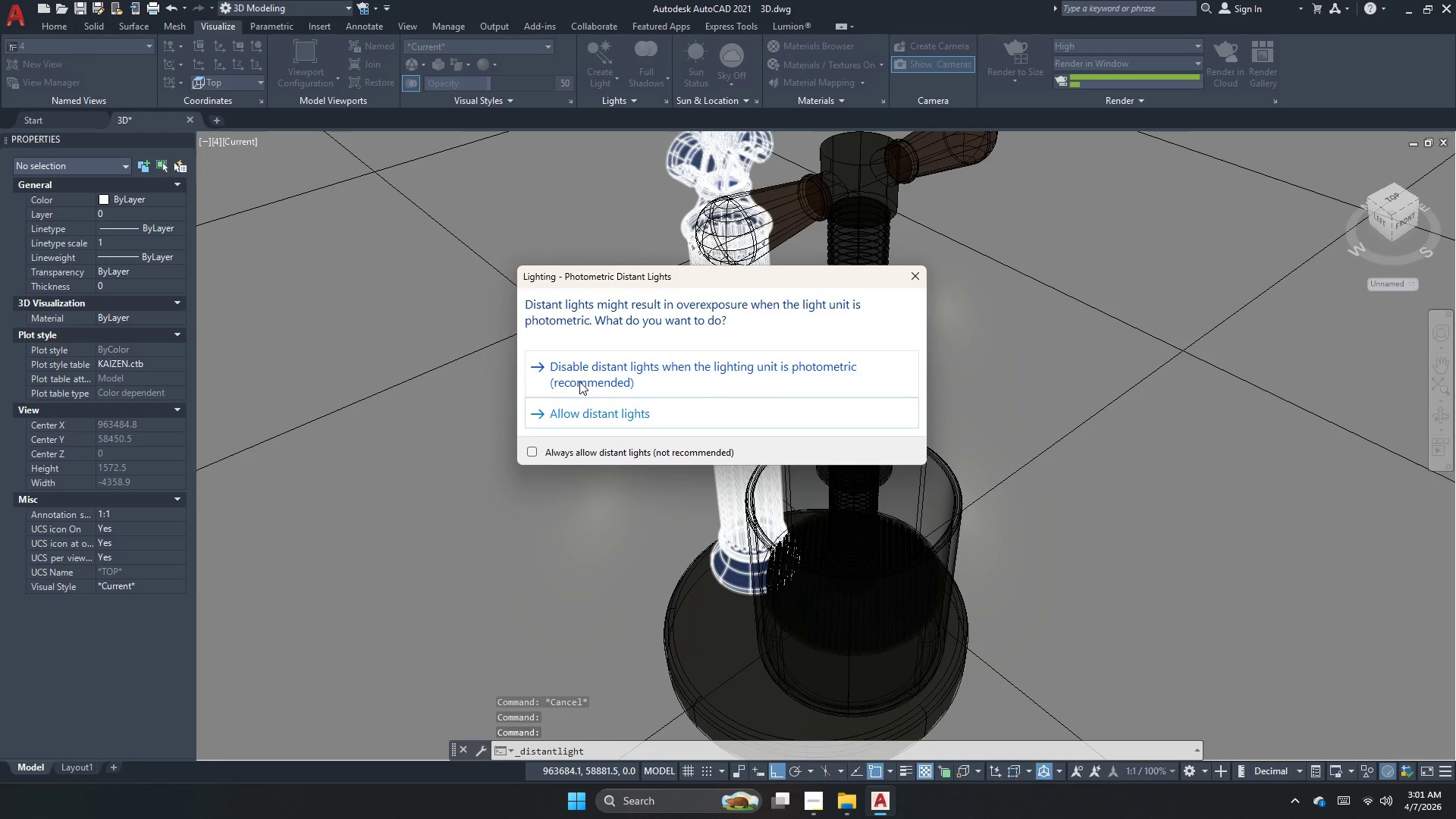 
left_click([584, 415])
 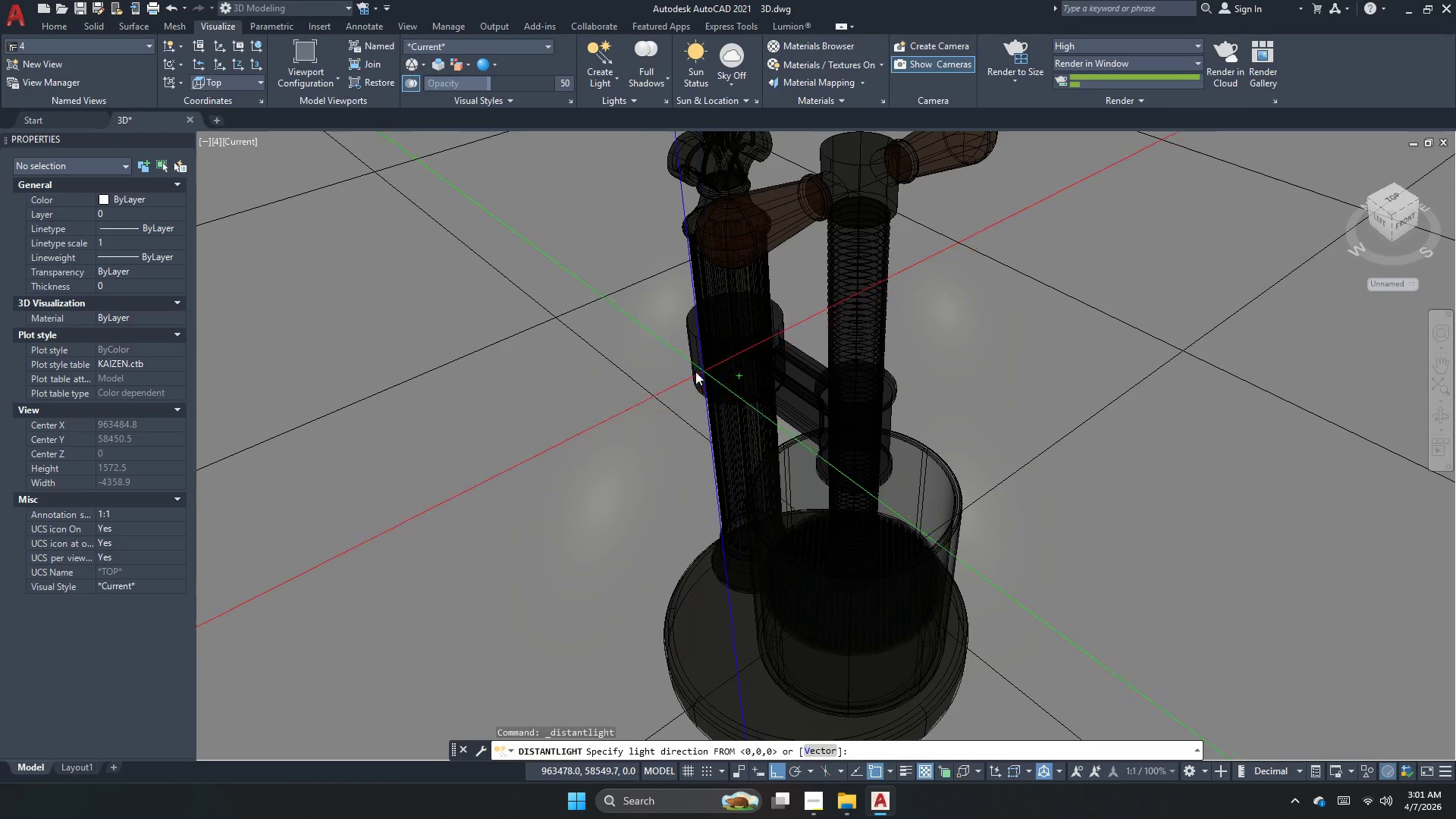 
scroll: coordinate [654, 364], scroll_direction: down, amount: 2.0
 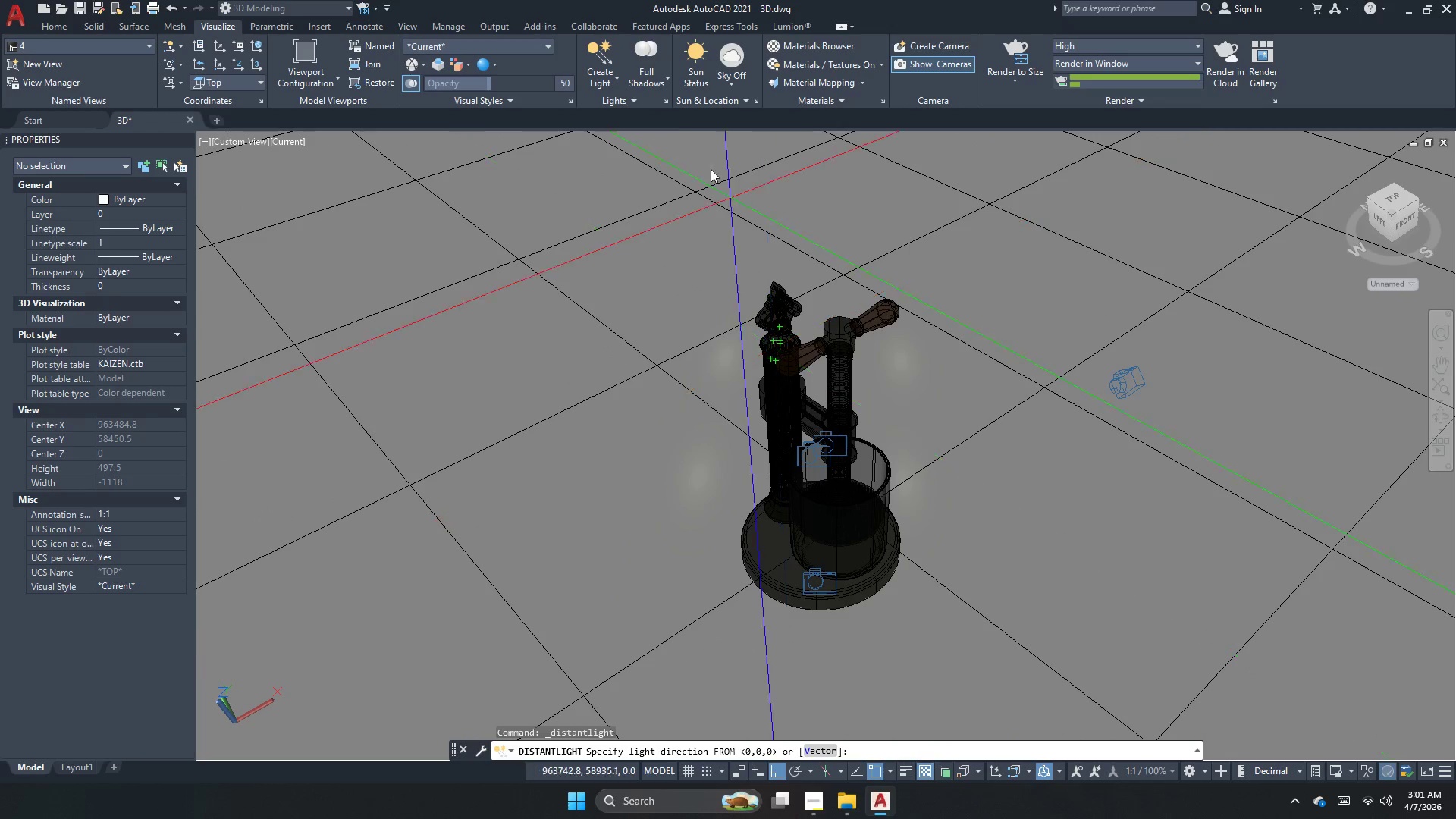 
left_click([666, 90])
 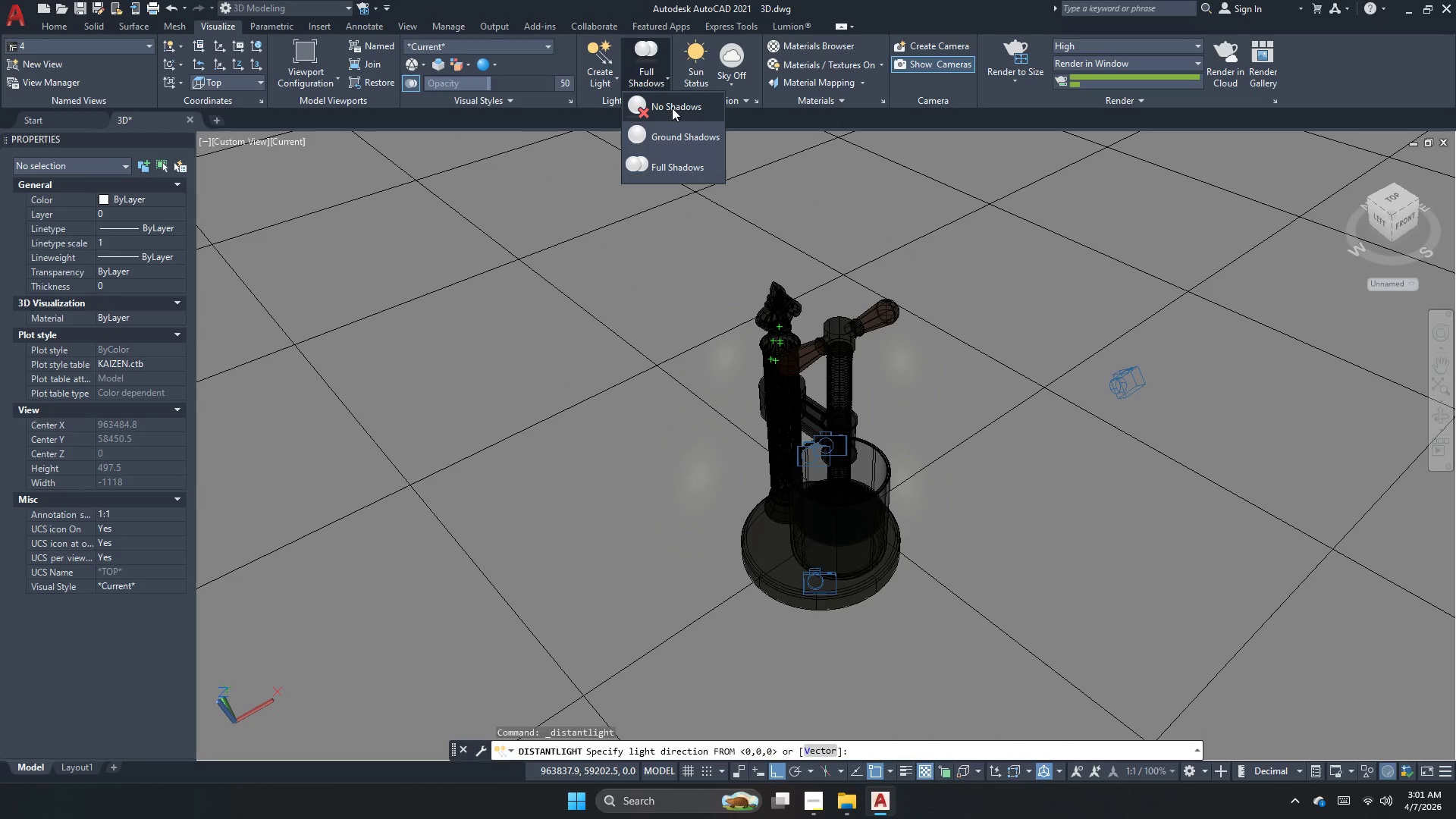 
left_click([670, 113])
 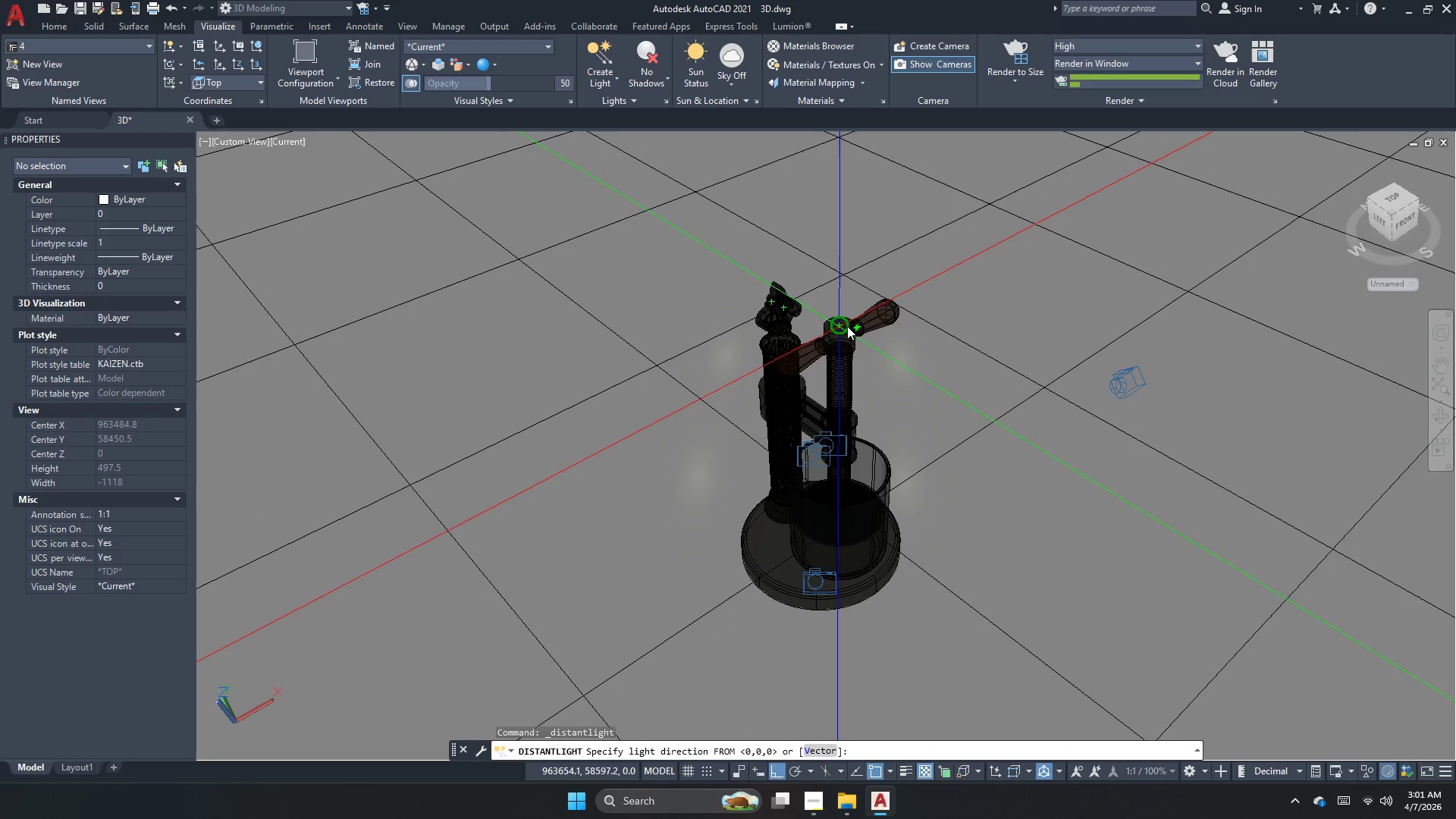 
left_click([844, 326])
 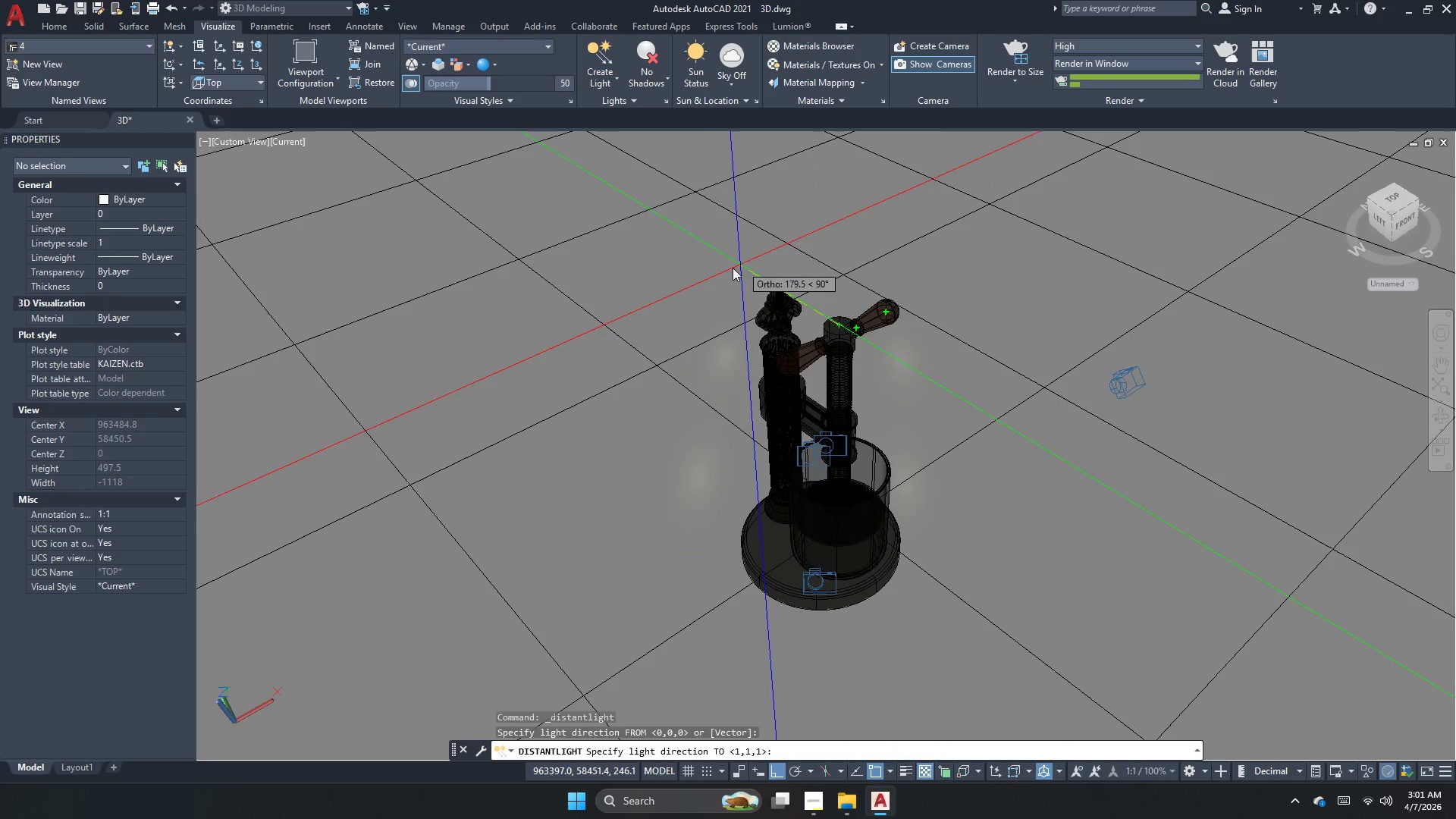 
scroll: coordinate [705, 304], scroll_direction: down, amount: 4.0
 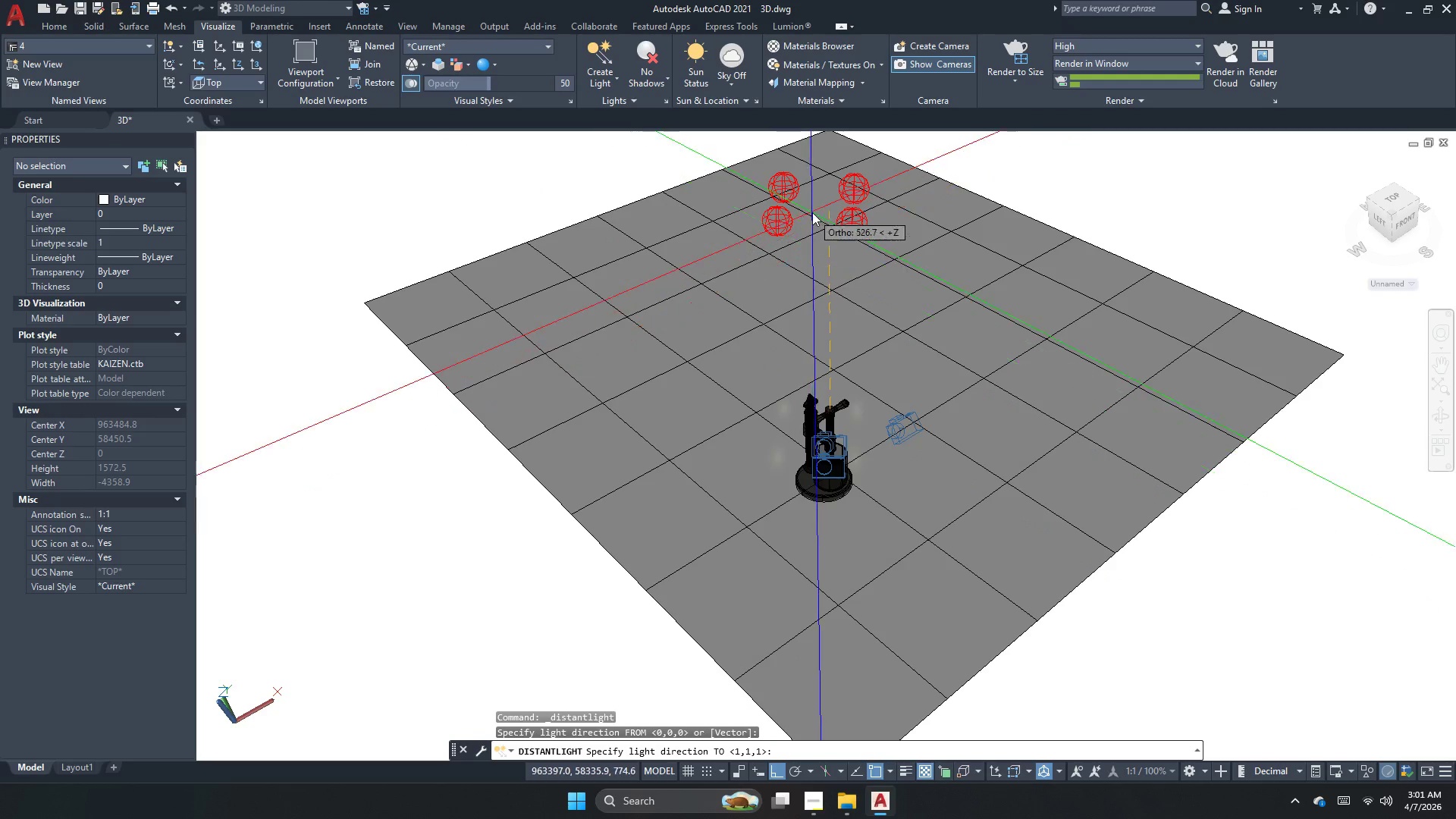 
left_click([812, 206])
 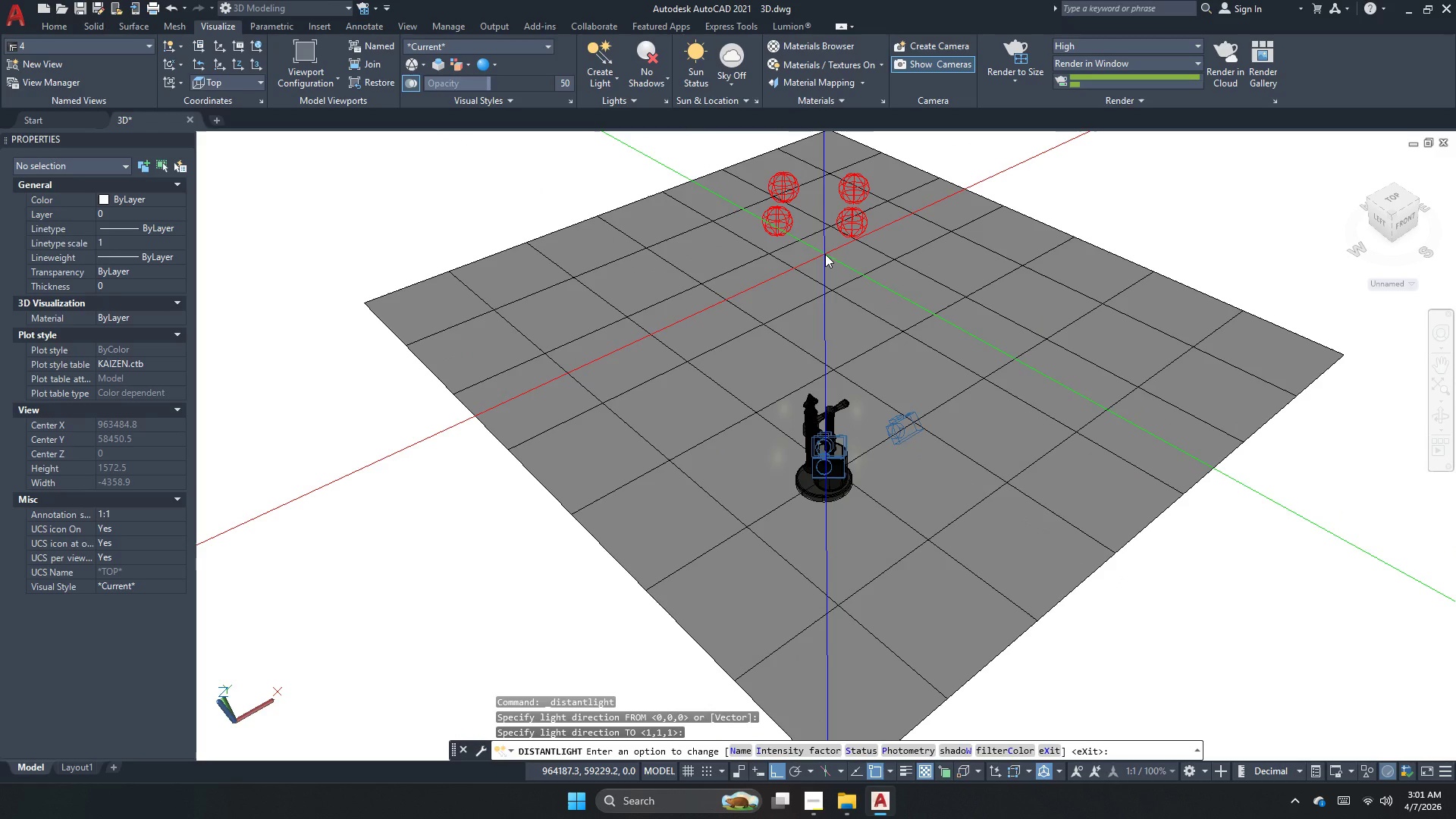 
key(Space)
 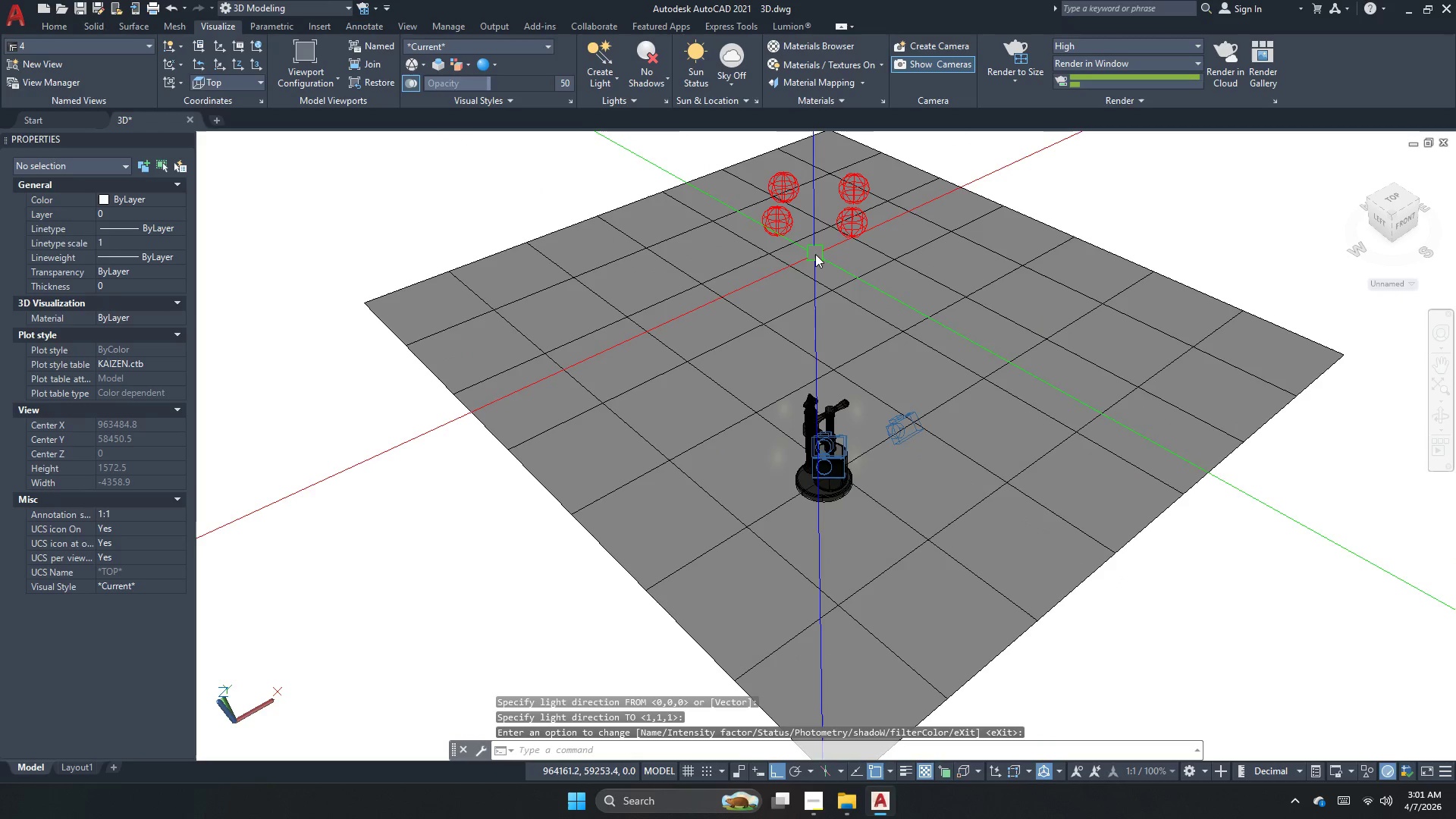 
scroll: coordinate [805, 263], scroll_direction: down, amount: 1.0
 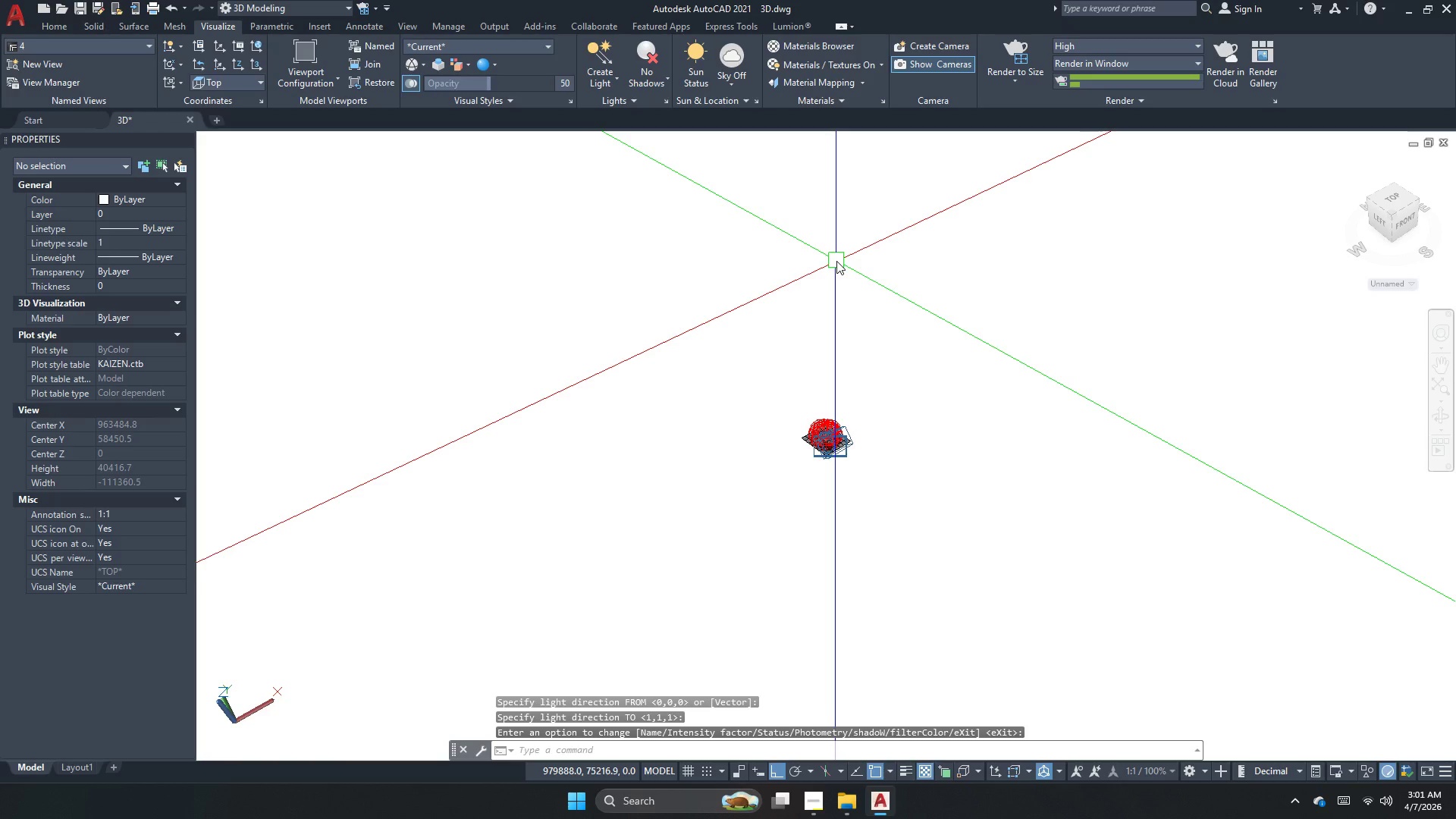 
scroll: coordinate [809, 431], scroll_direction: up, amount: 2.0
 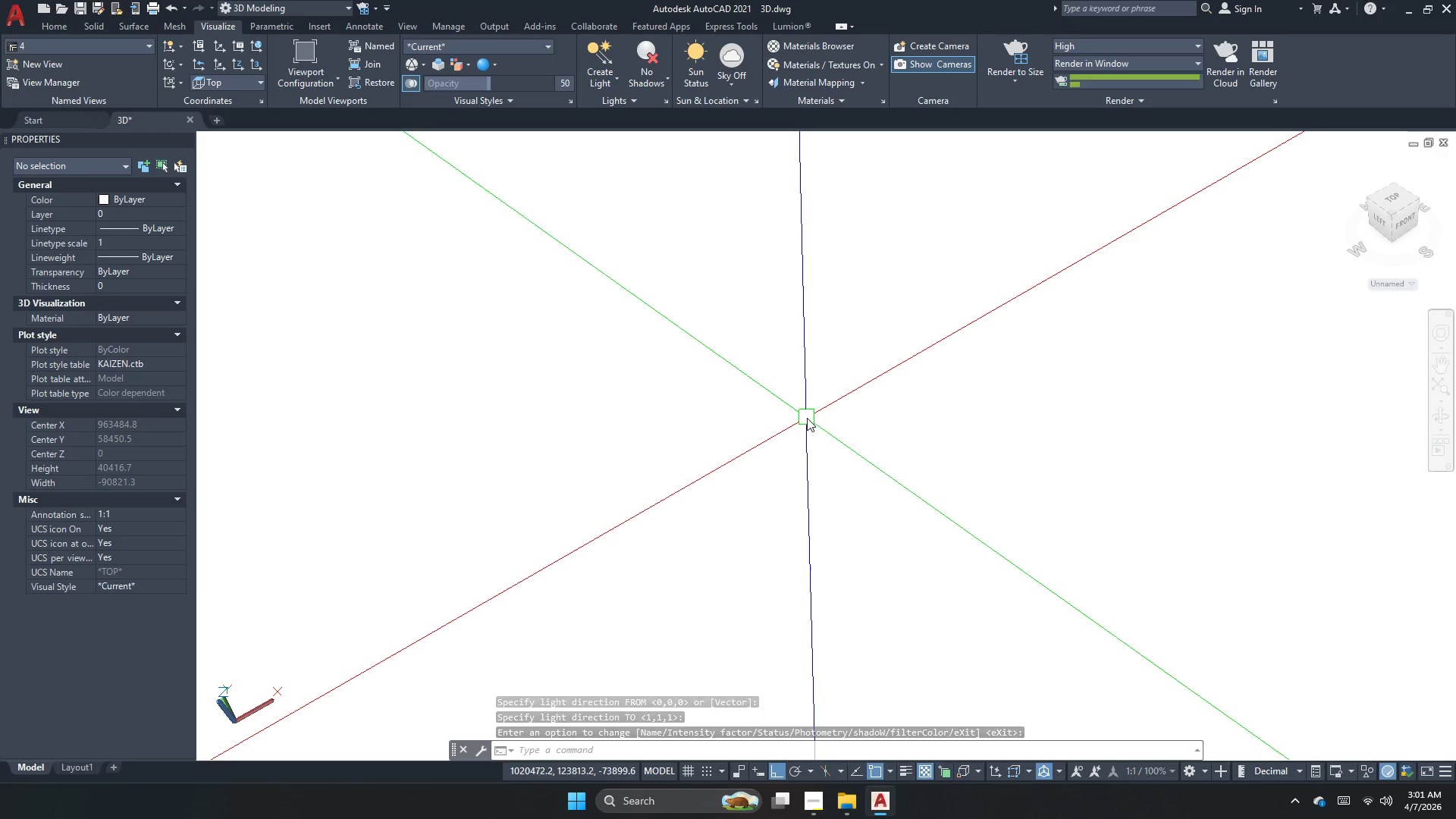 
double_click([808, 419])
 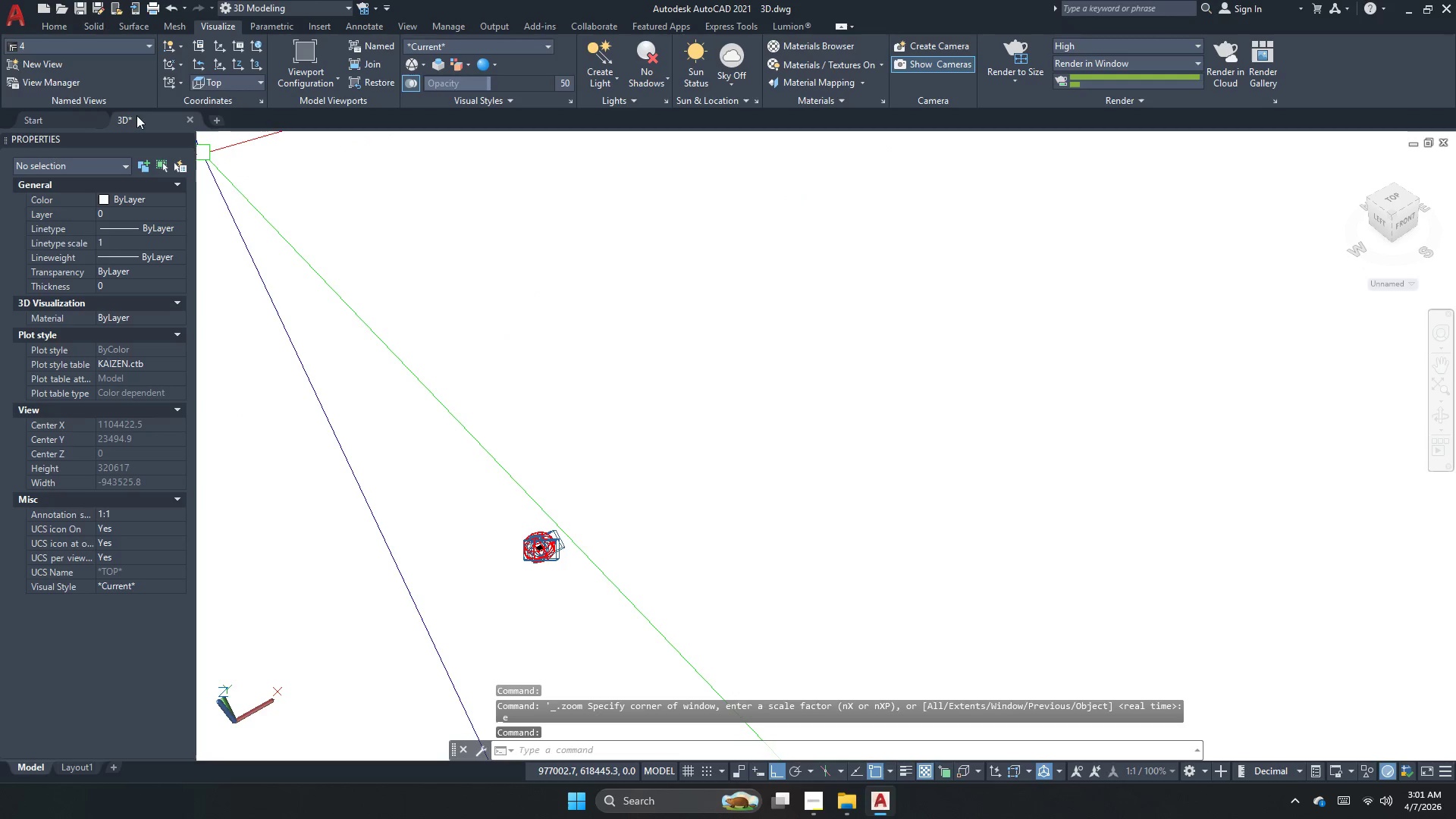 
scroll: coordinate [330, 644], scroll_direction: up, amount: 4.0
 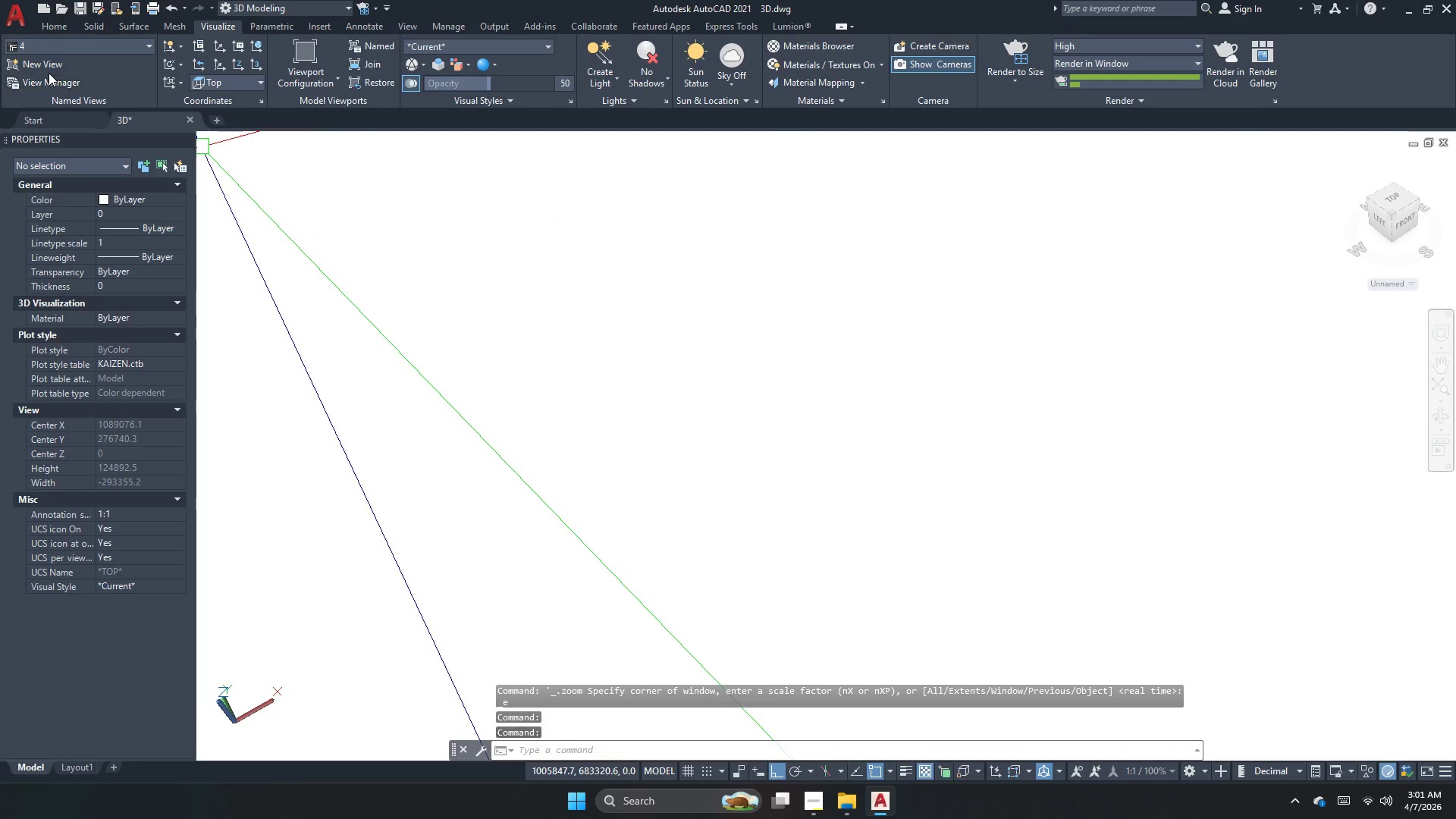 
left_click([65, 42])
 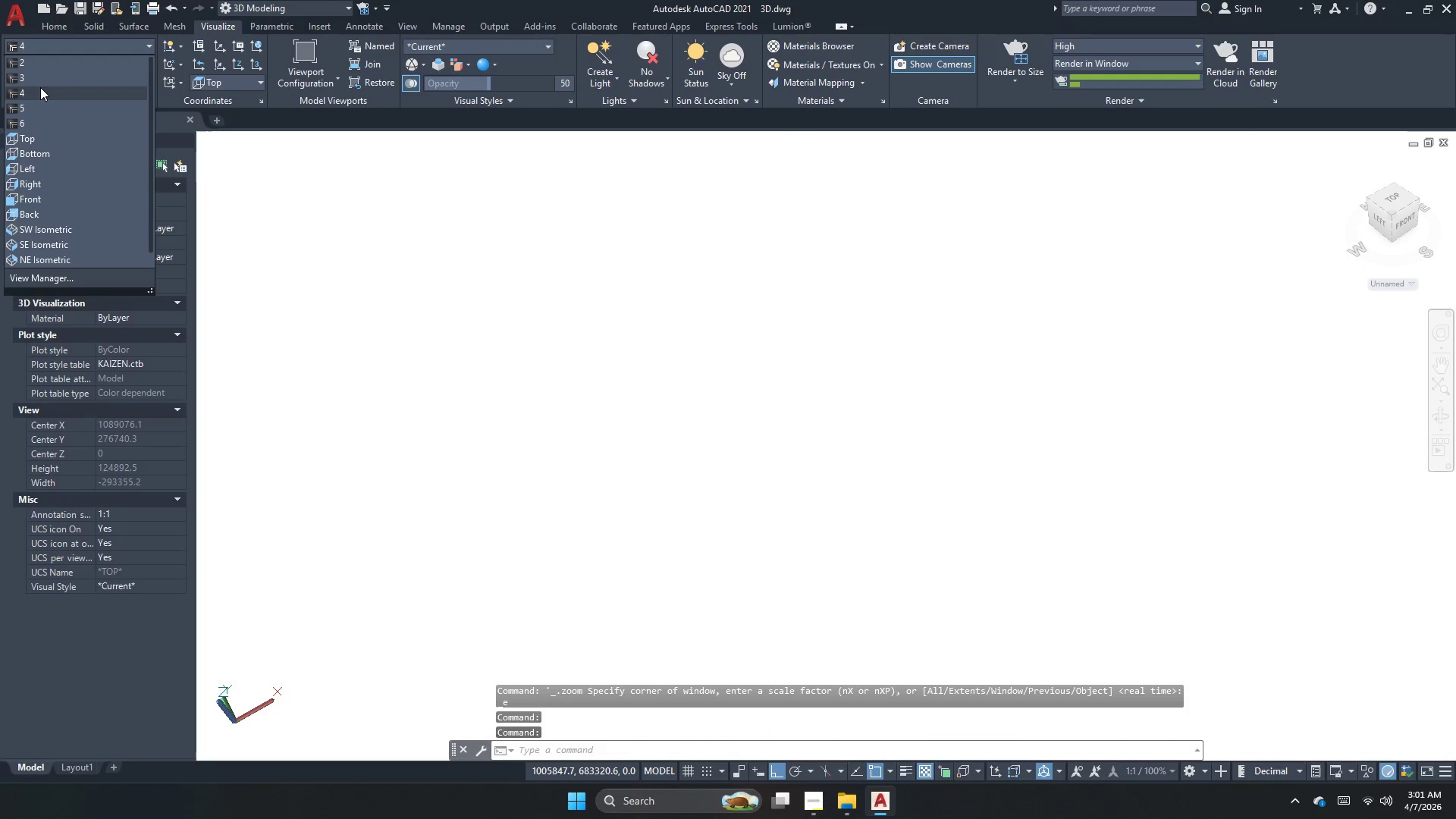 
left_click([40, 87])
 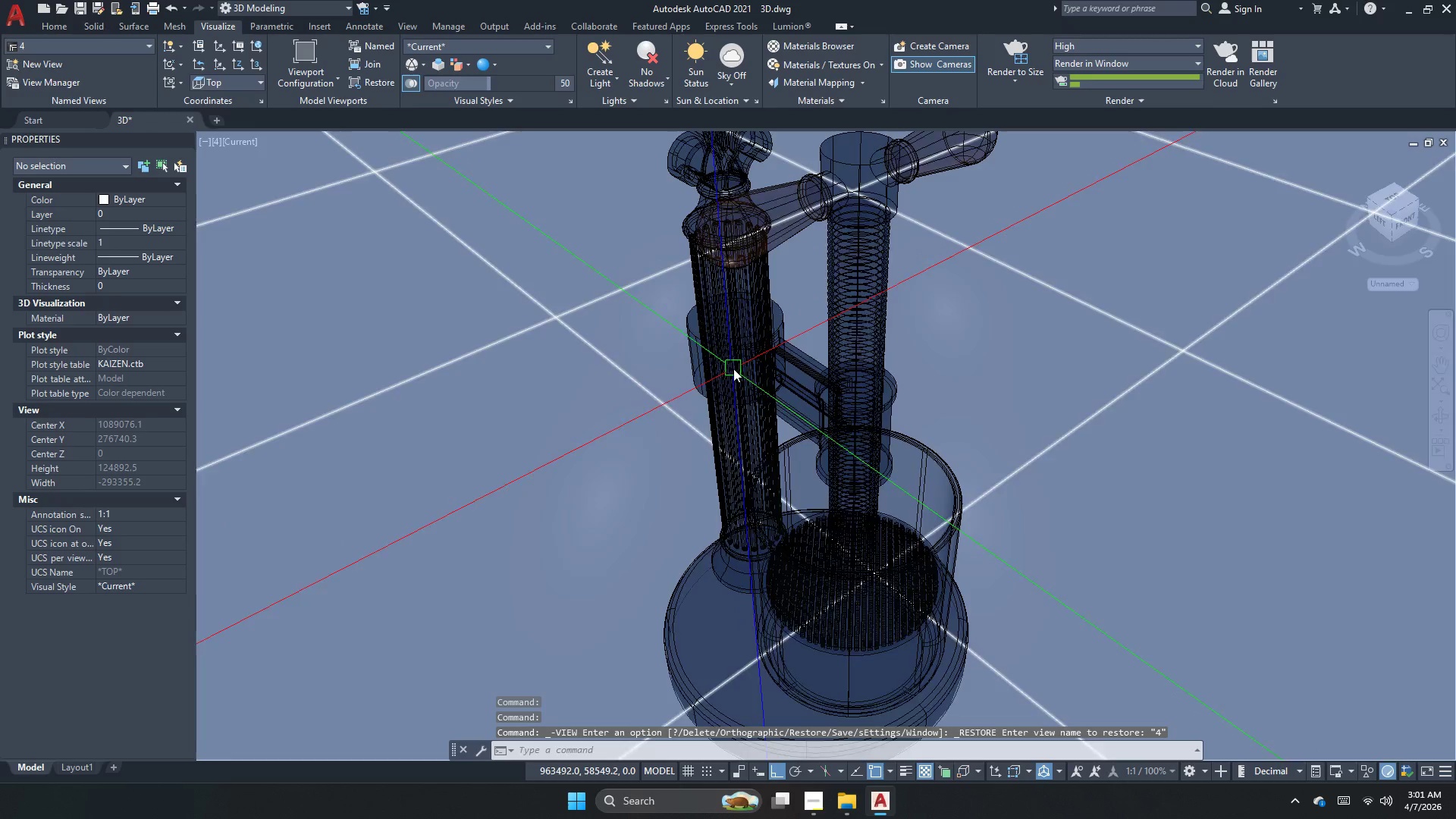 
scroll: coordinate [738, 386], scroll_direction: down, amount: 2.0
 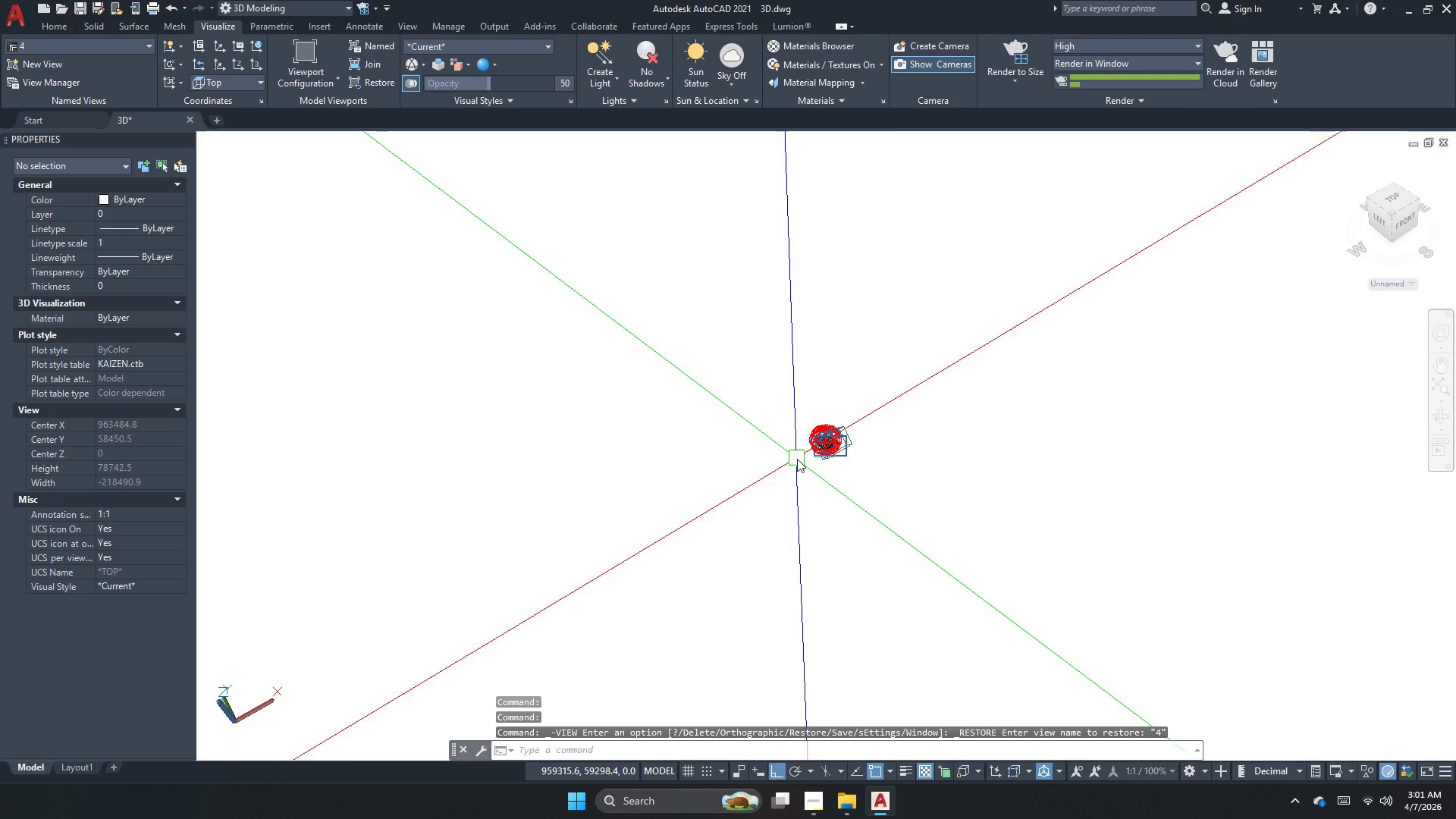 
scroll: coordinate [824, 455], scroll_direction: up, amount: 5.0
 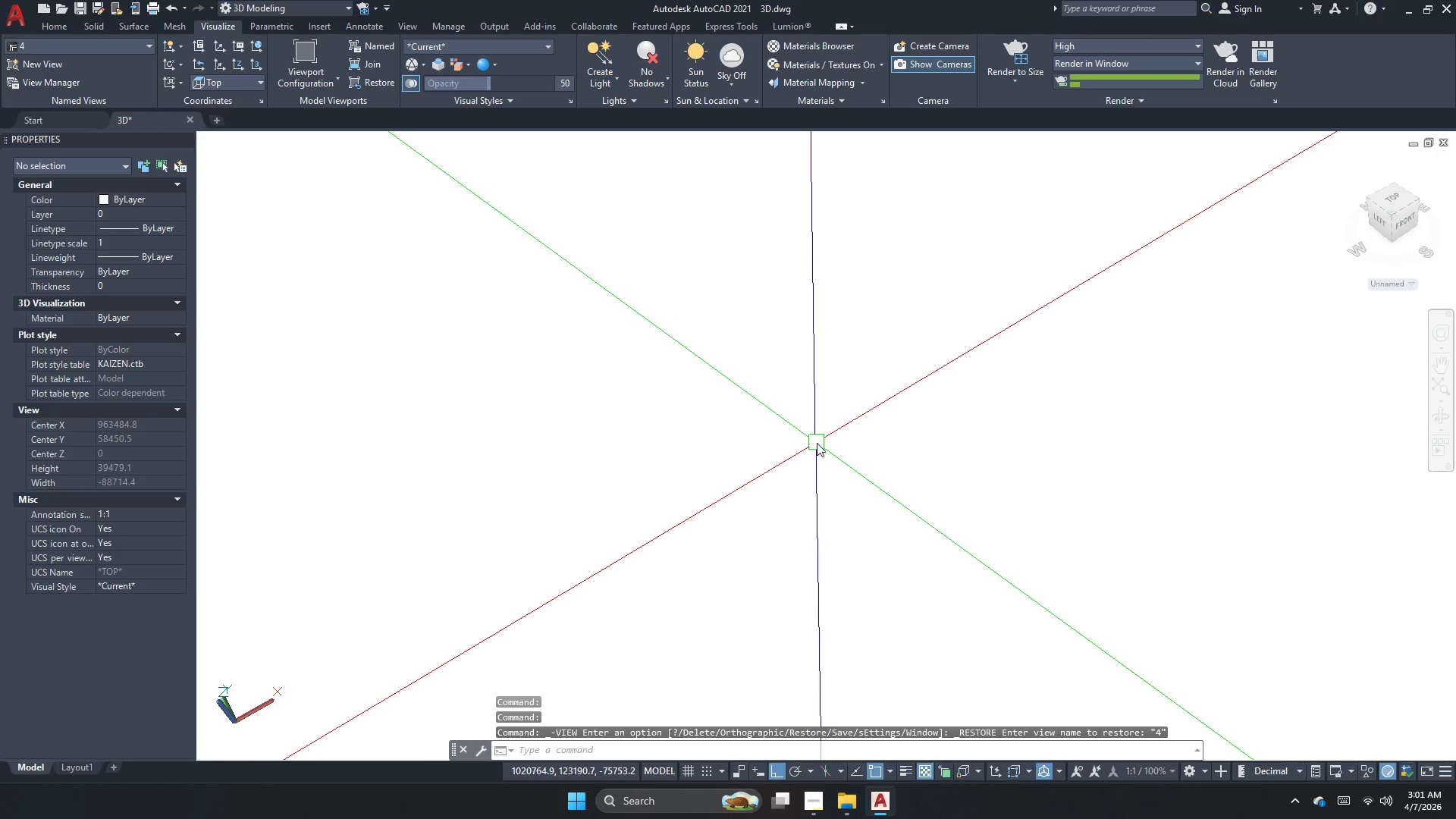 
key(Escape)
 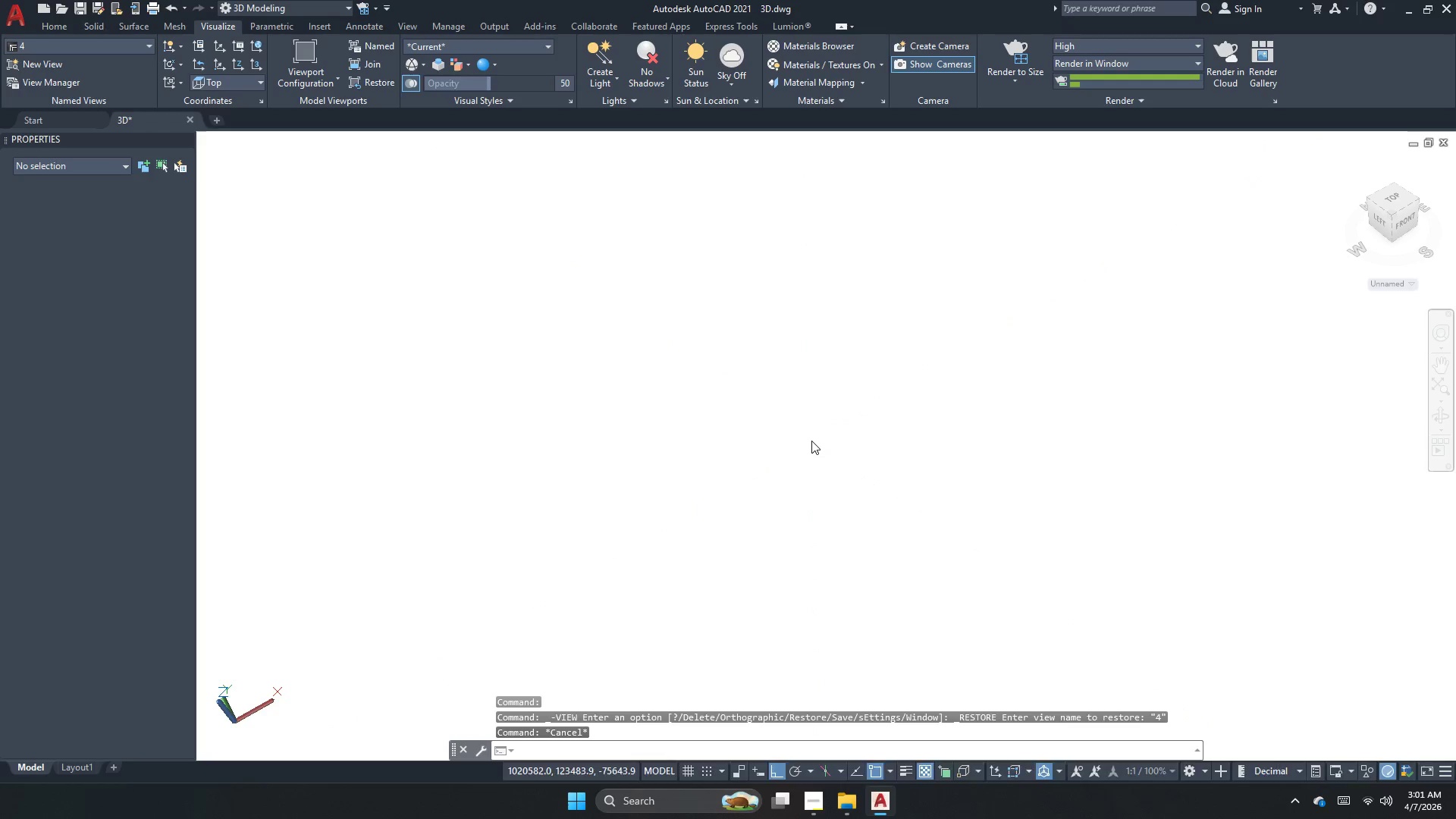 
double_click([811, 441])
 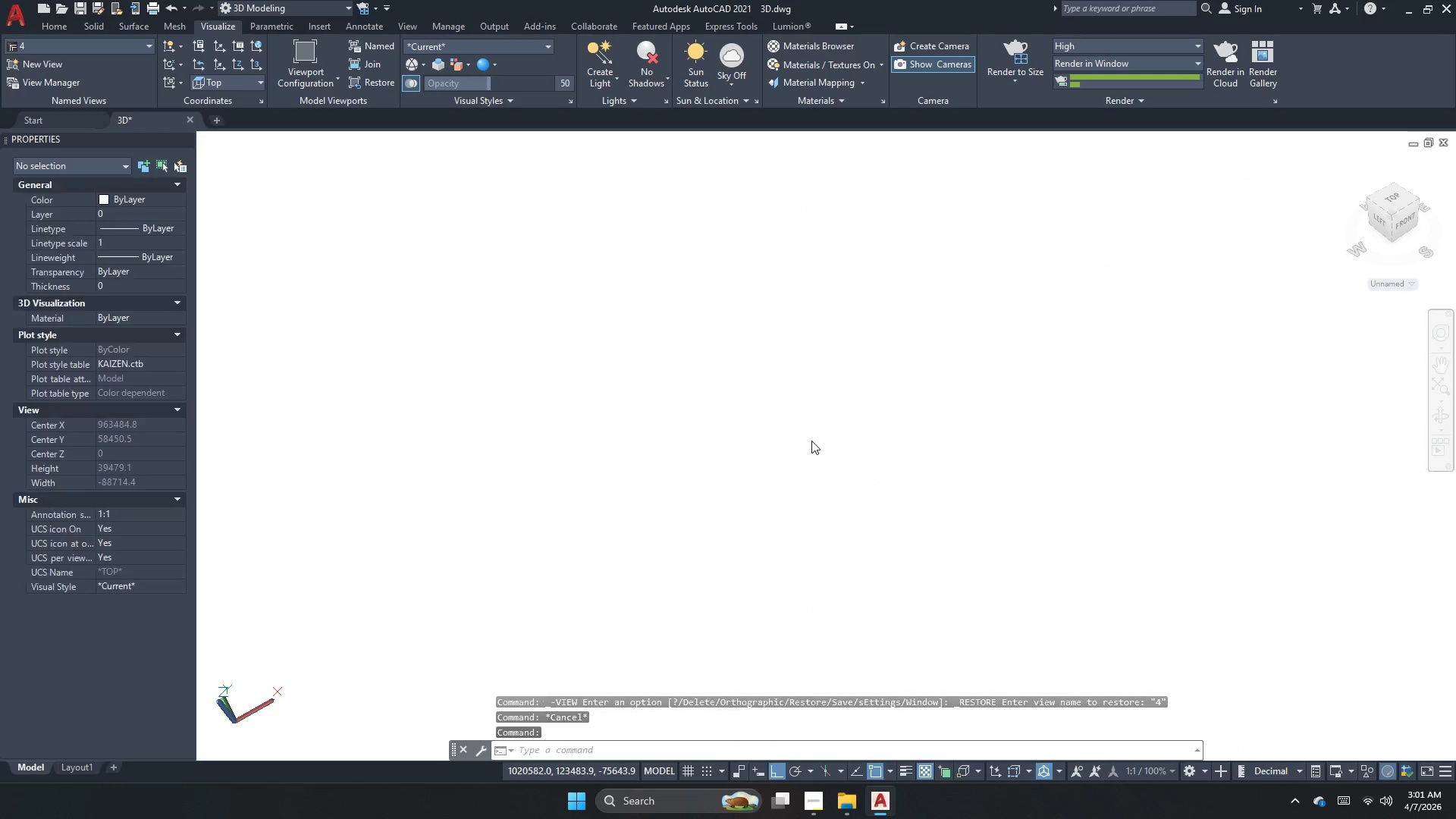 
triple_click([811, 441])
 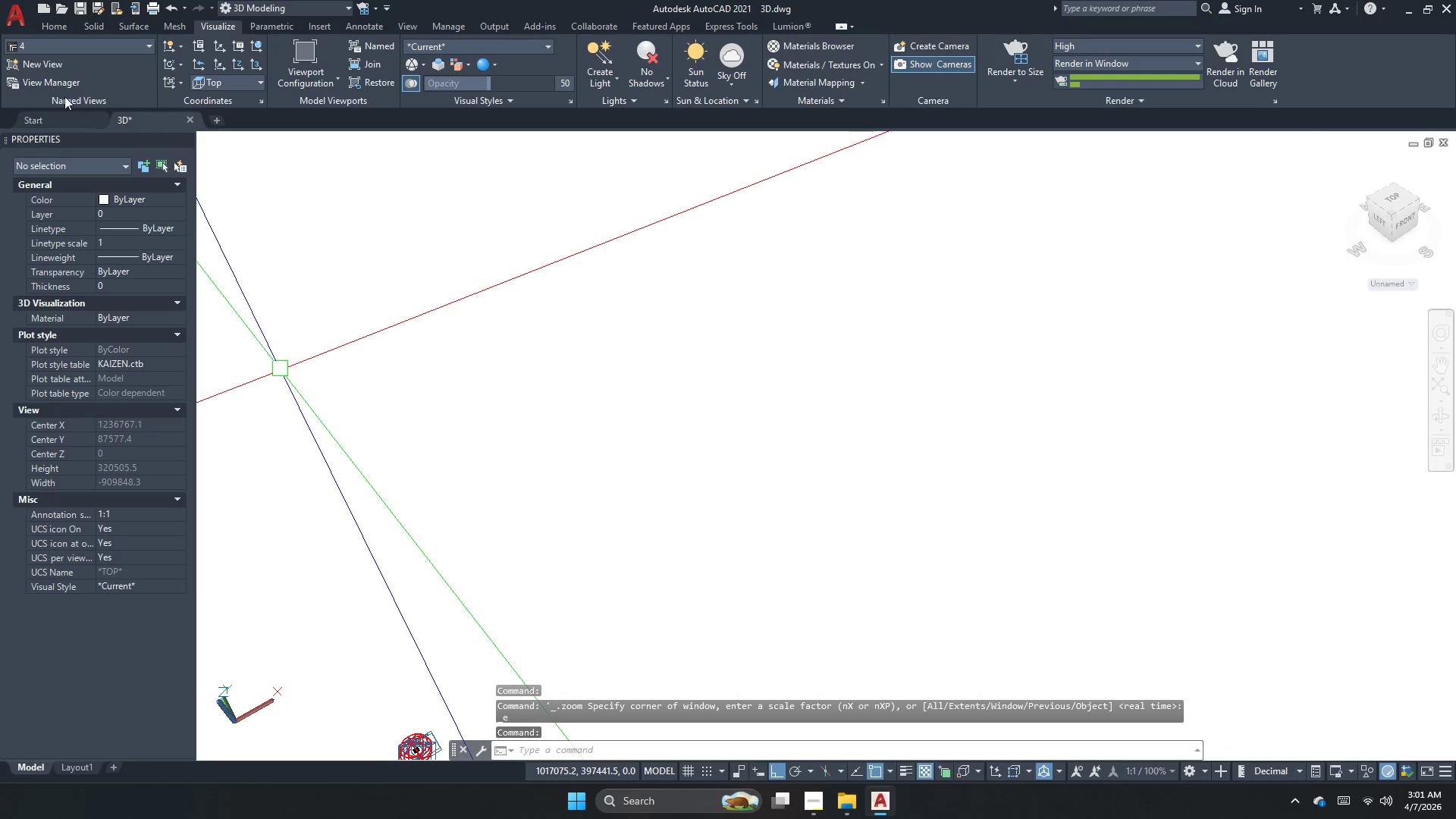 
left_click([105, 42])
 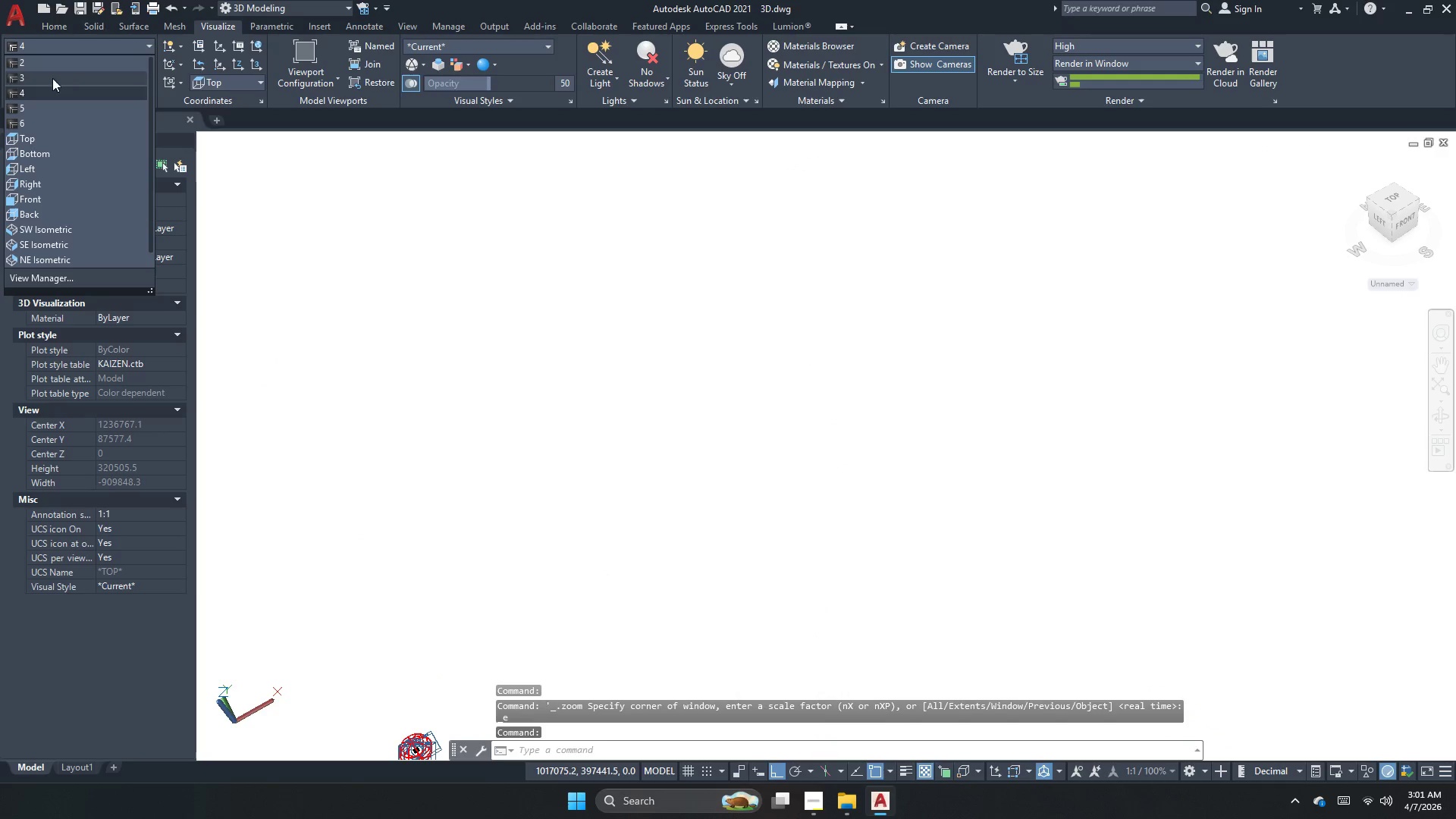 
left_click([45, 86])
 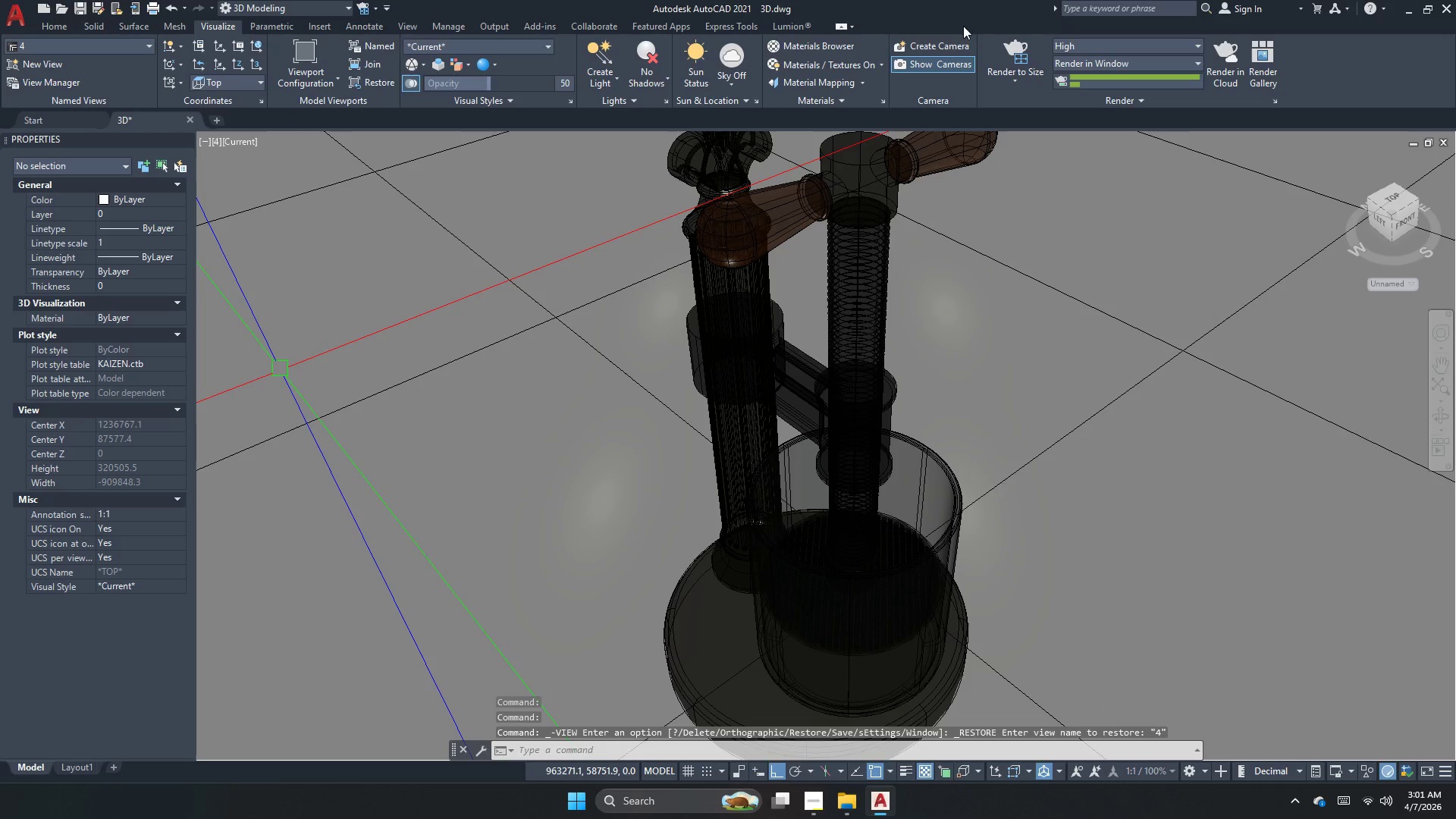 
left_click([1008, 55])
 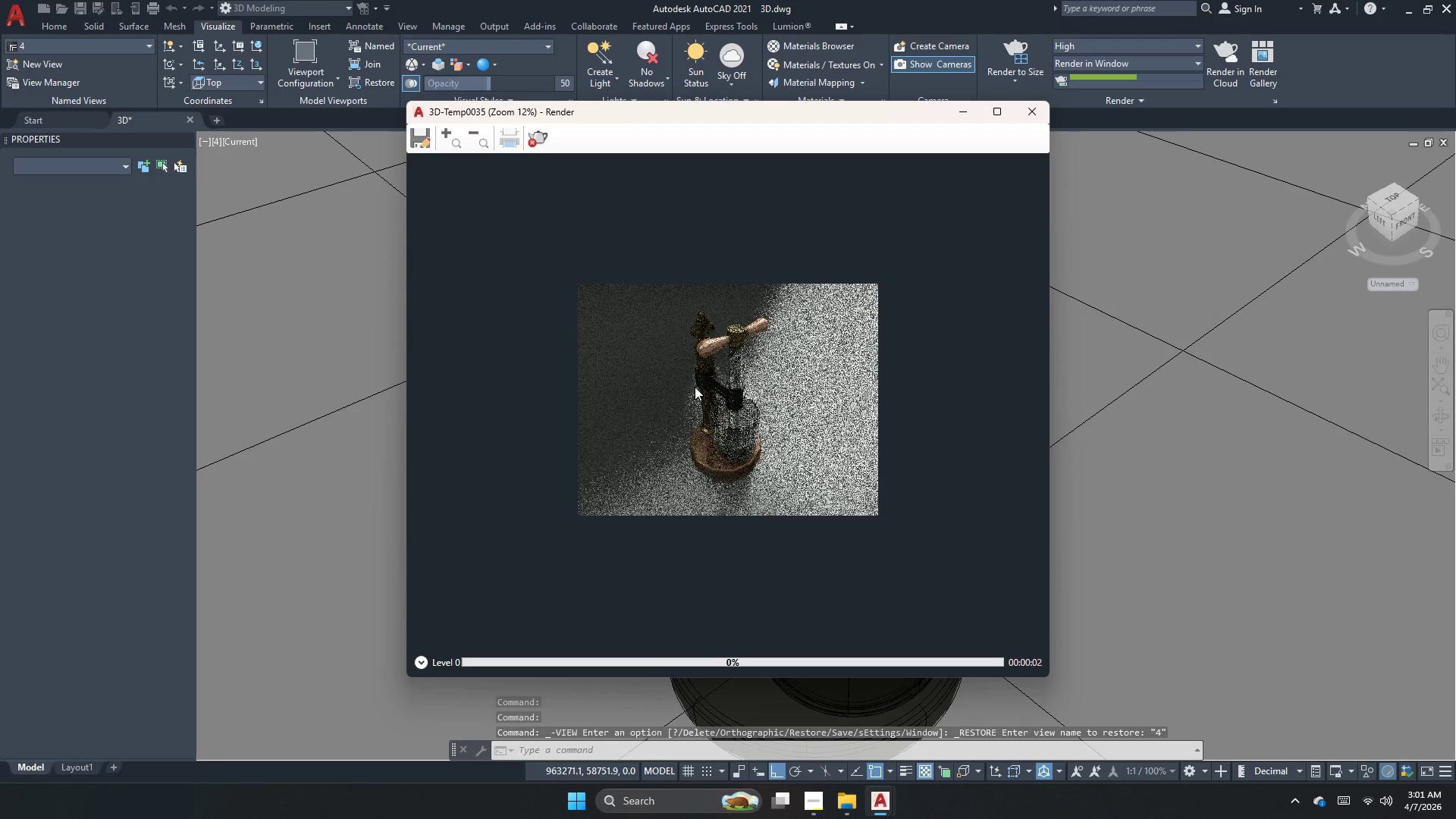 
scroll: coordinate [695, 387], scroll_direction: up, amount: 3.0
 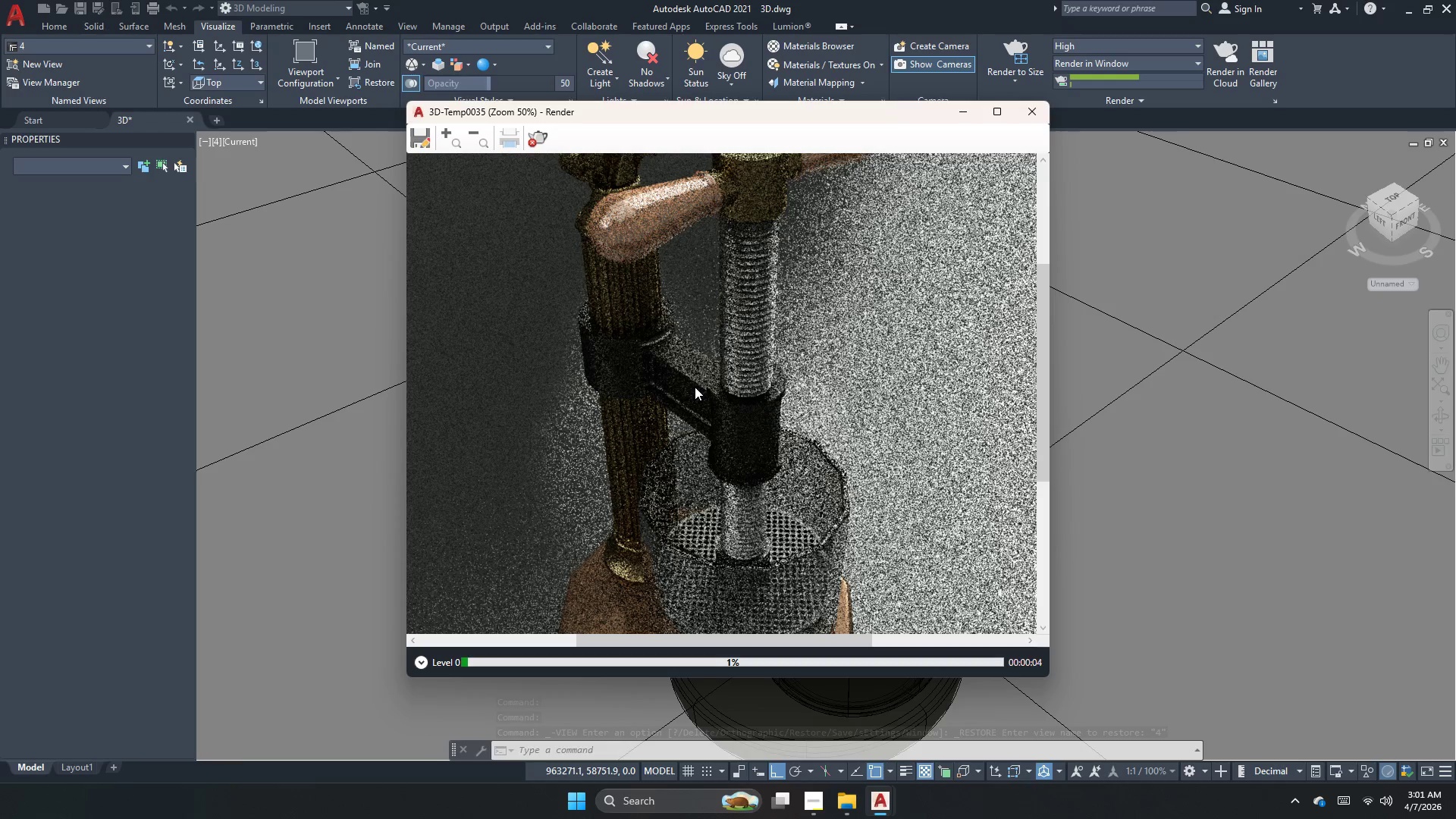 
scroll: coordinate [695, 387], scroll_direction: down, amount: 1.0
 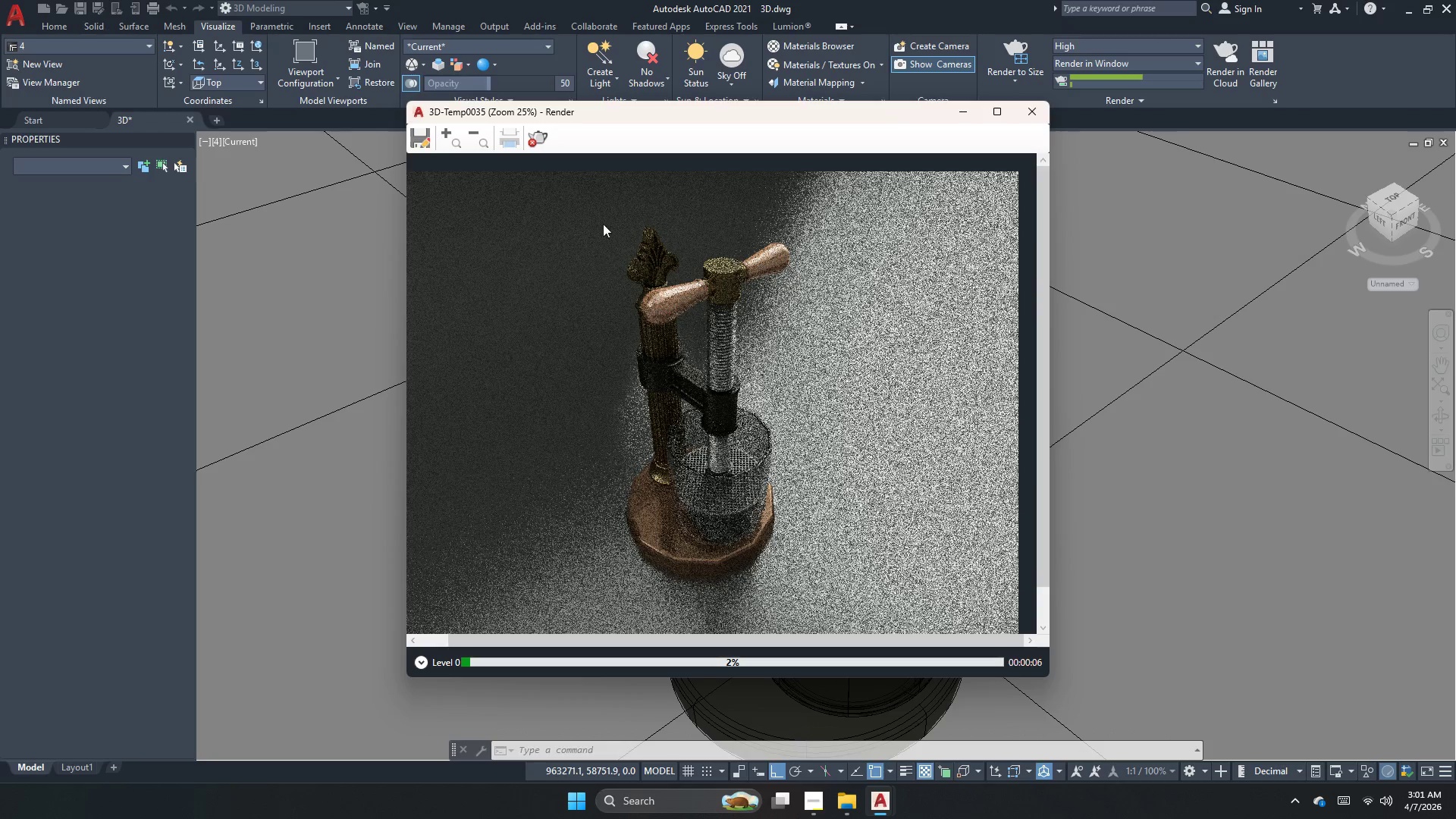 
left_click([541, 135])
 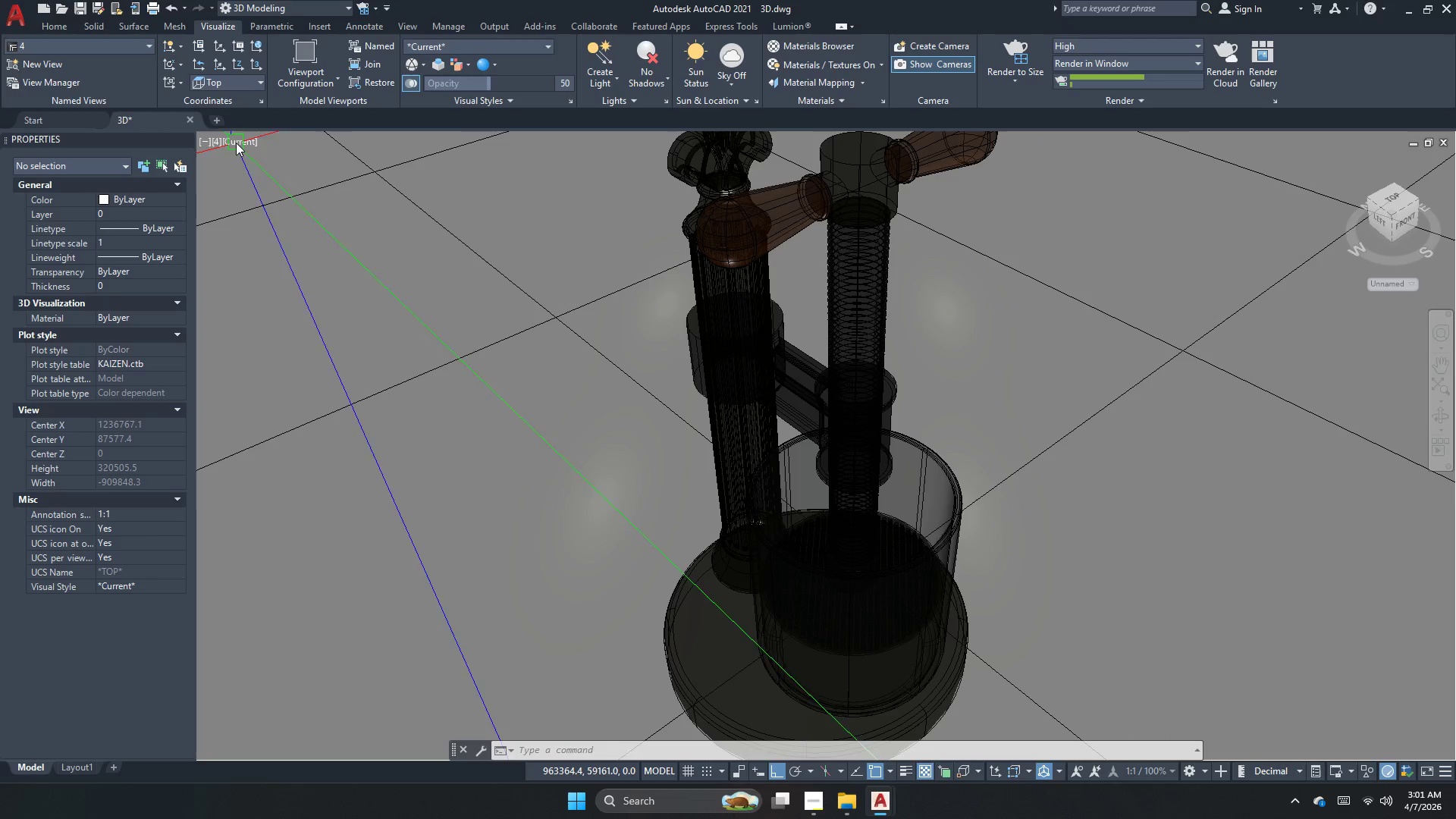 
left_click([245, 144])
 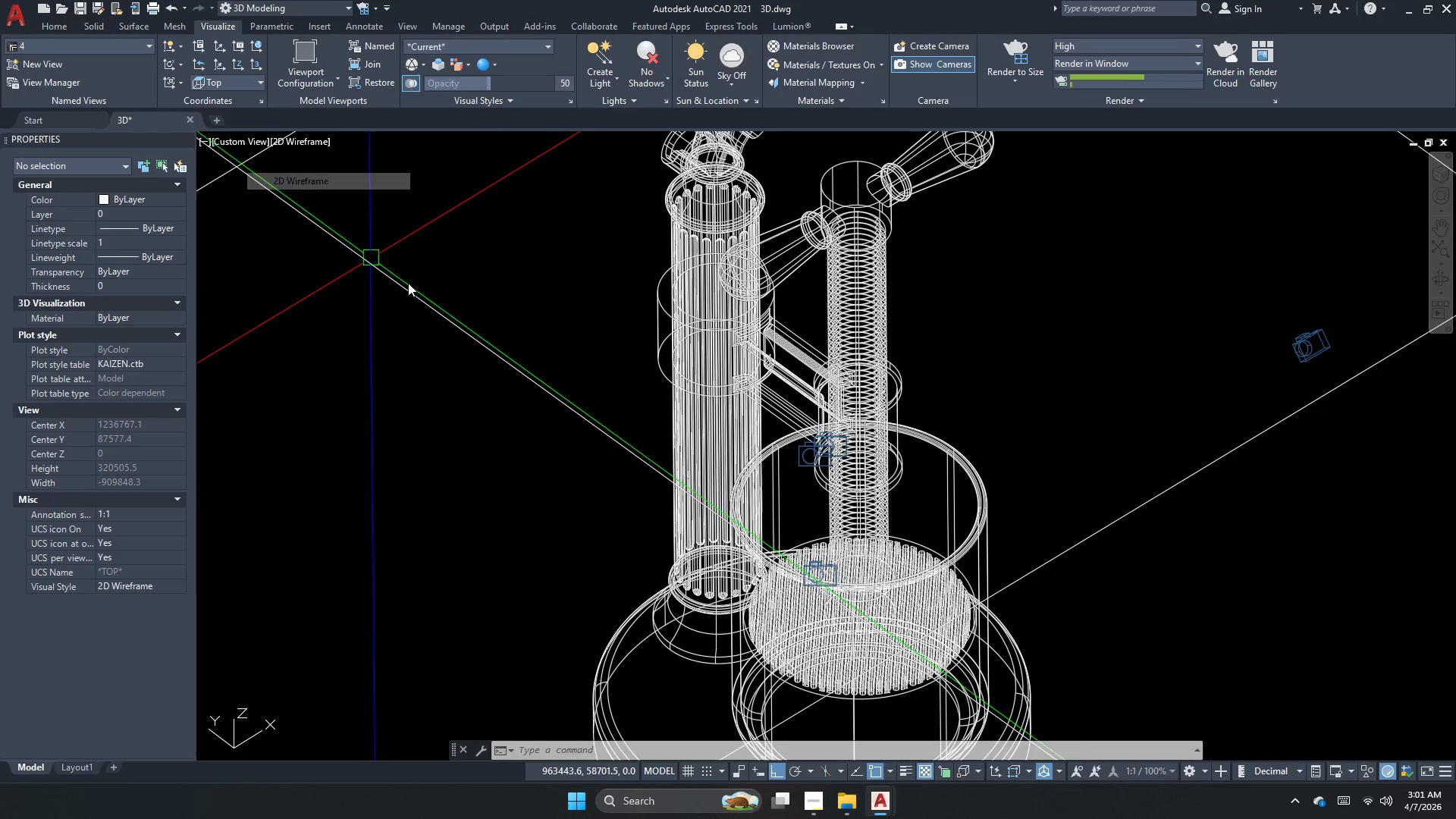 
scroll: coordinate [728, 369], scroll_direction: down, amount: 5.0
 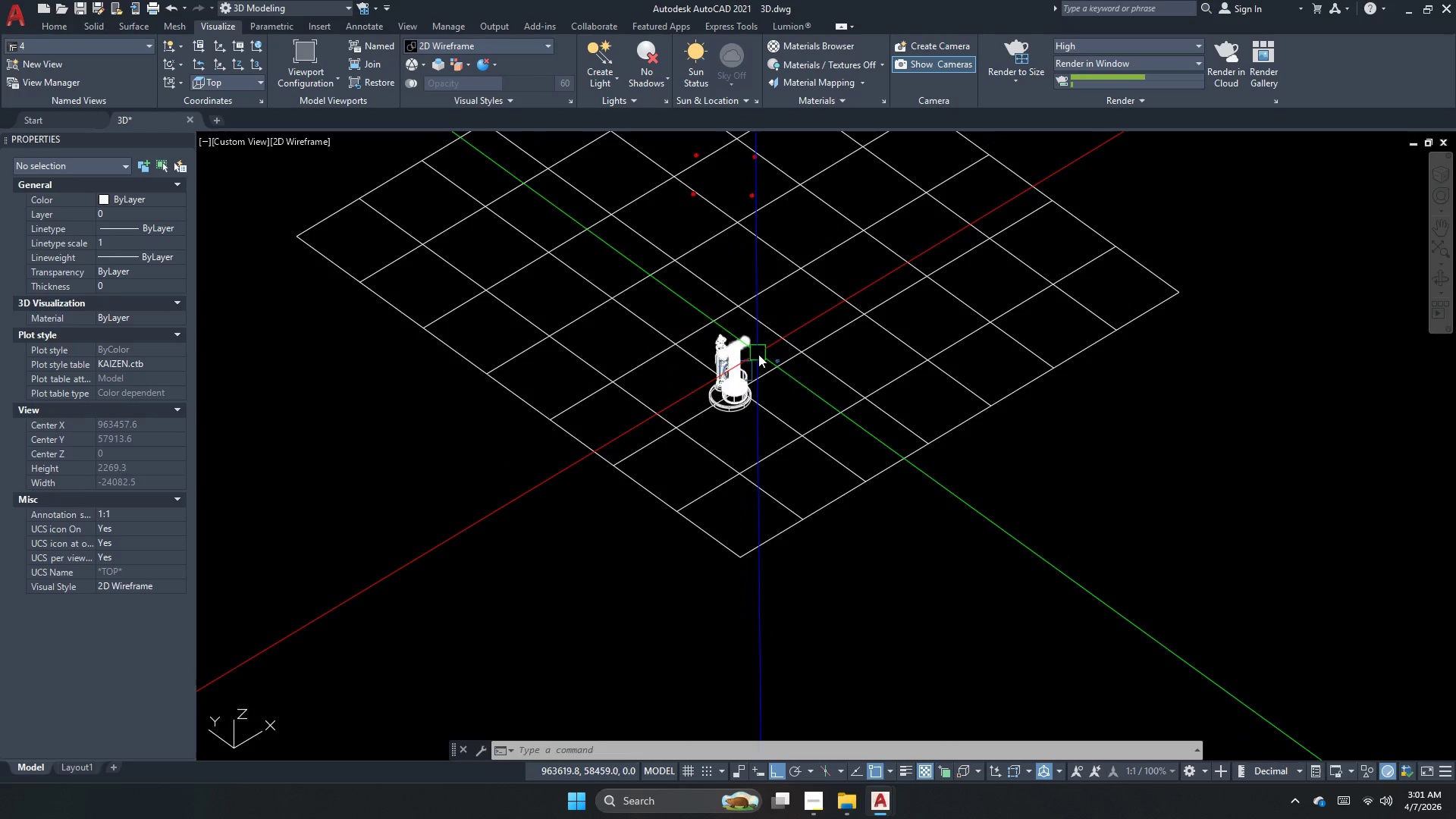 
left_click([759, 354])
 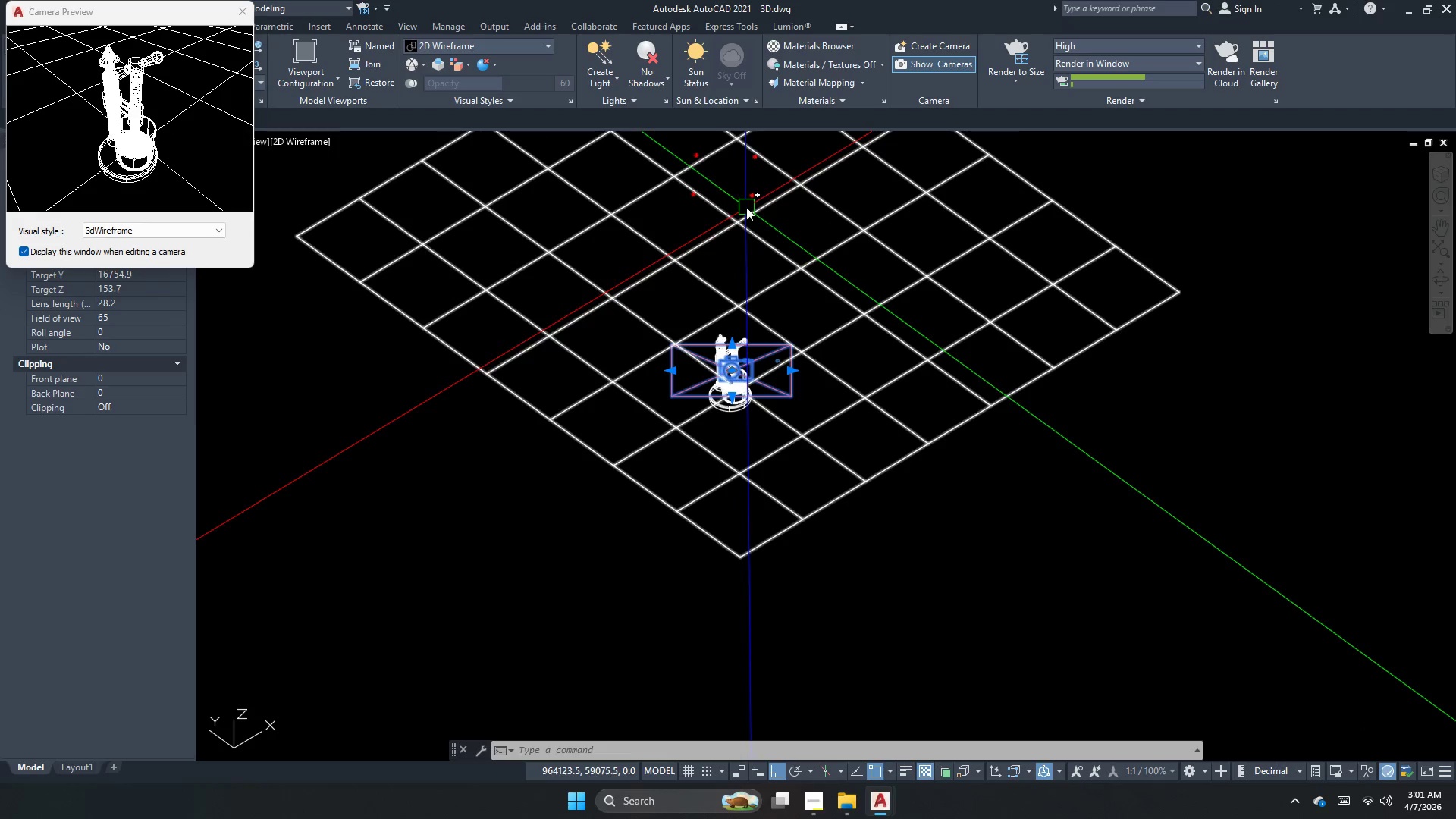 
key(Escape)
 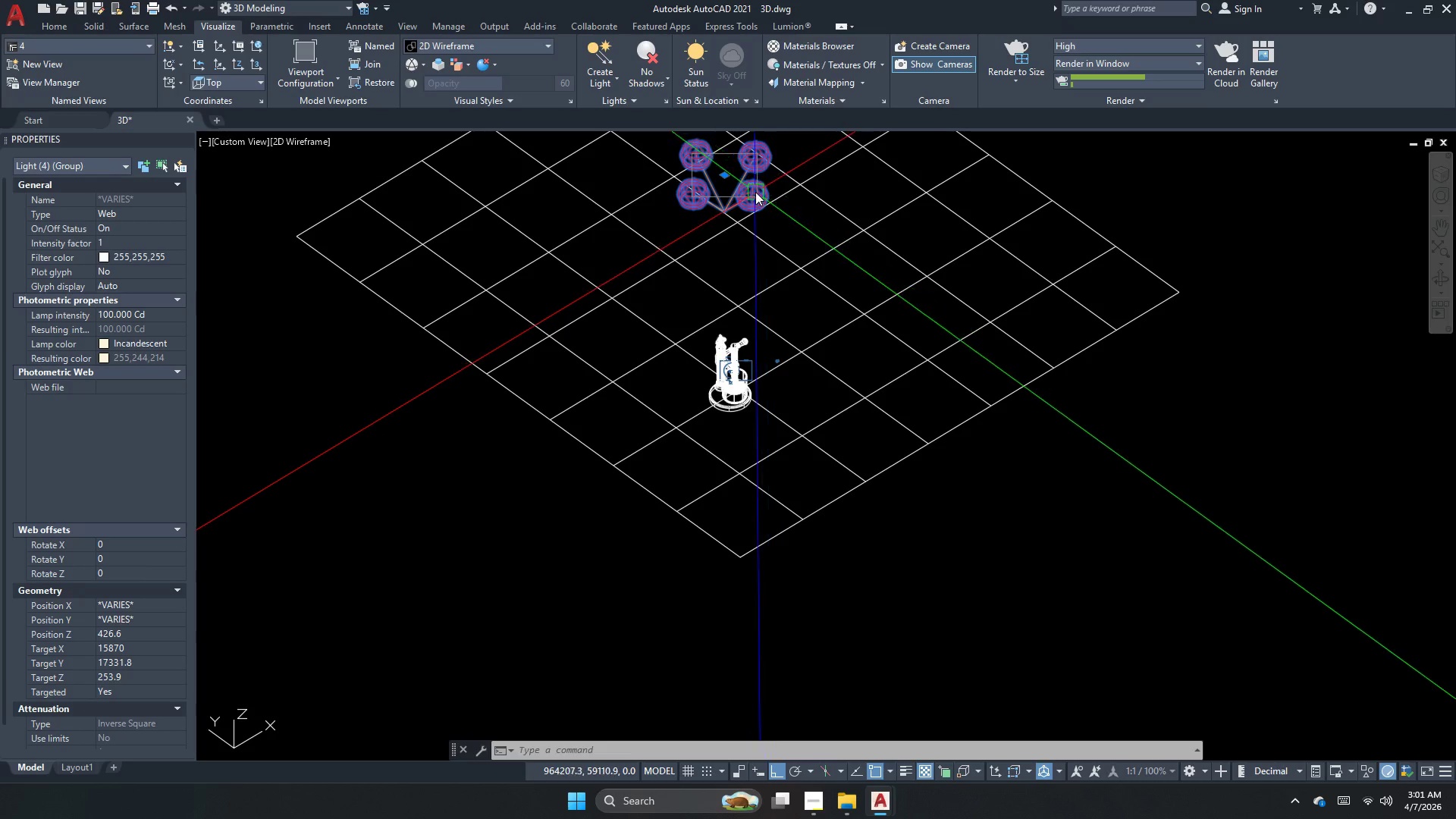 
scroll: coordinate [738, 200], scroll_direction: up, amount: 1.0
 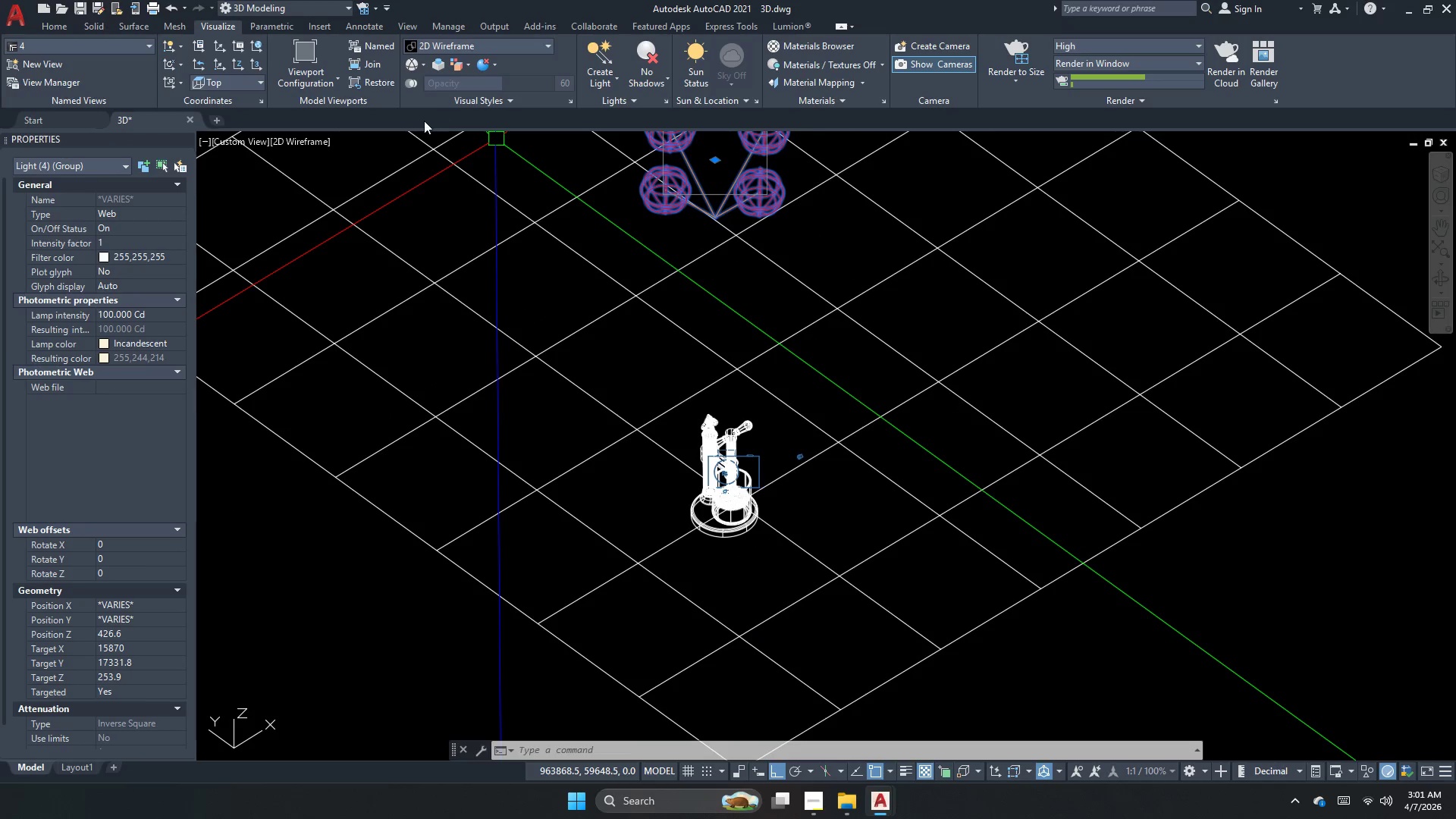 
key(Escape)
 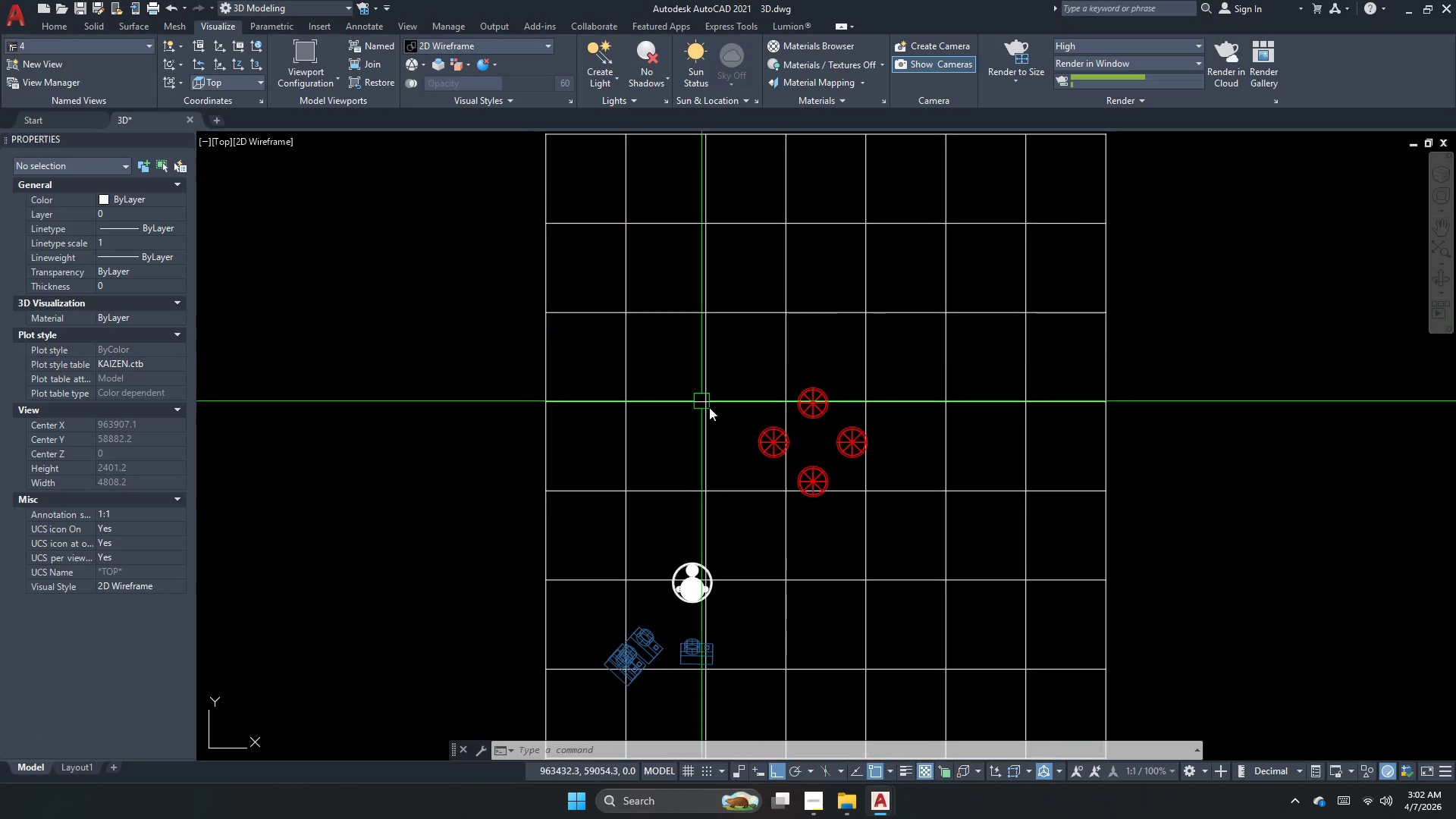 
left_click([823, 483])
 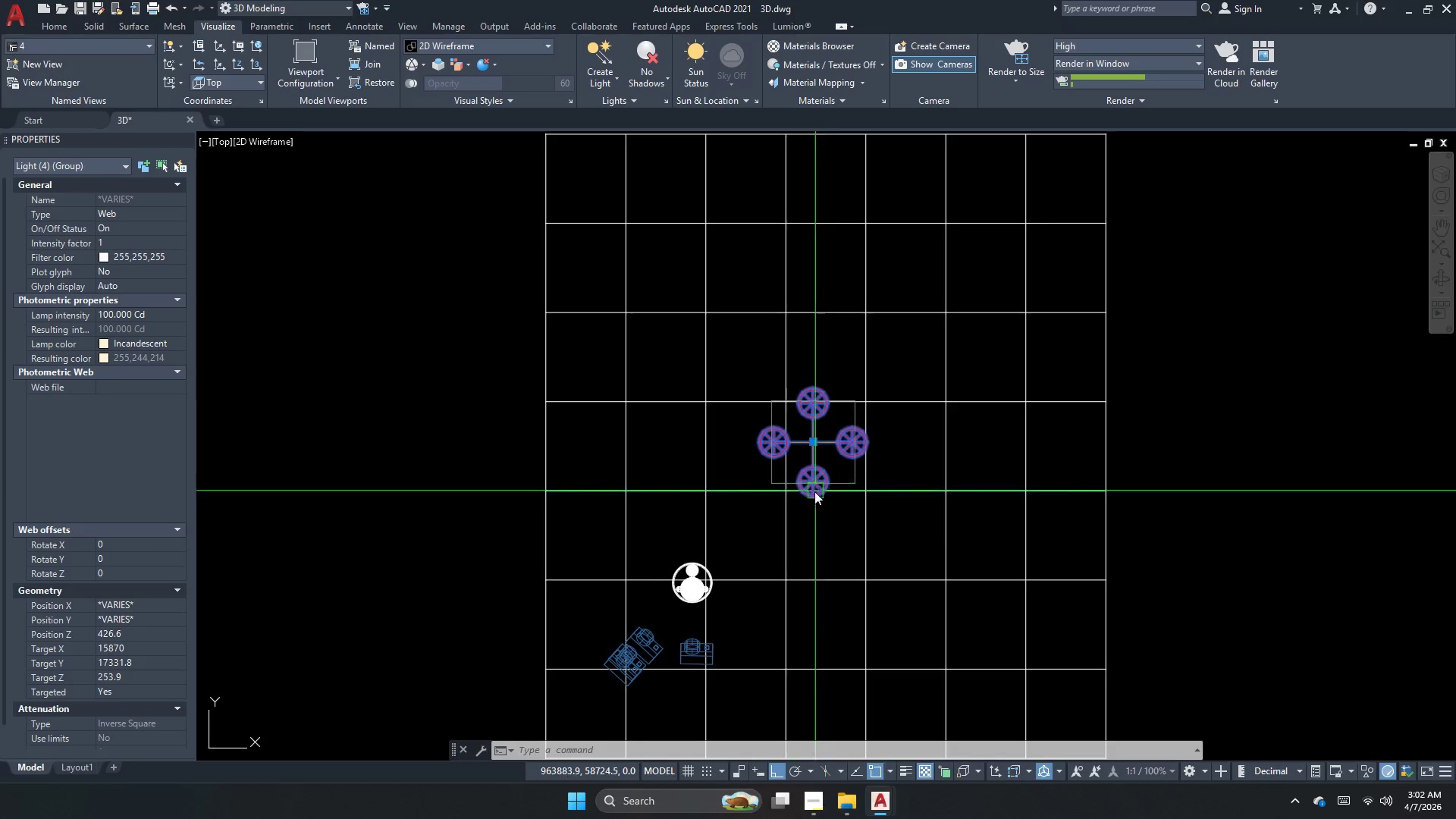 
key(M)
 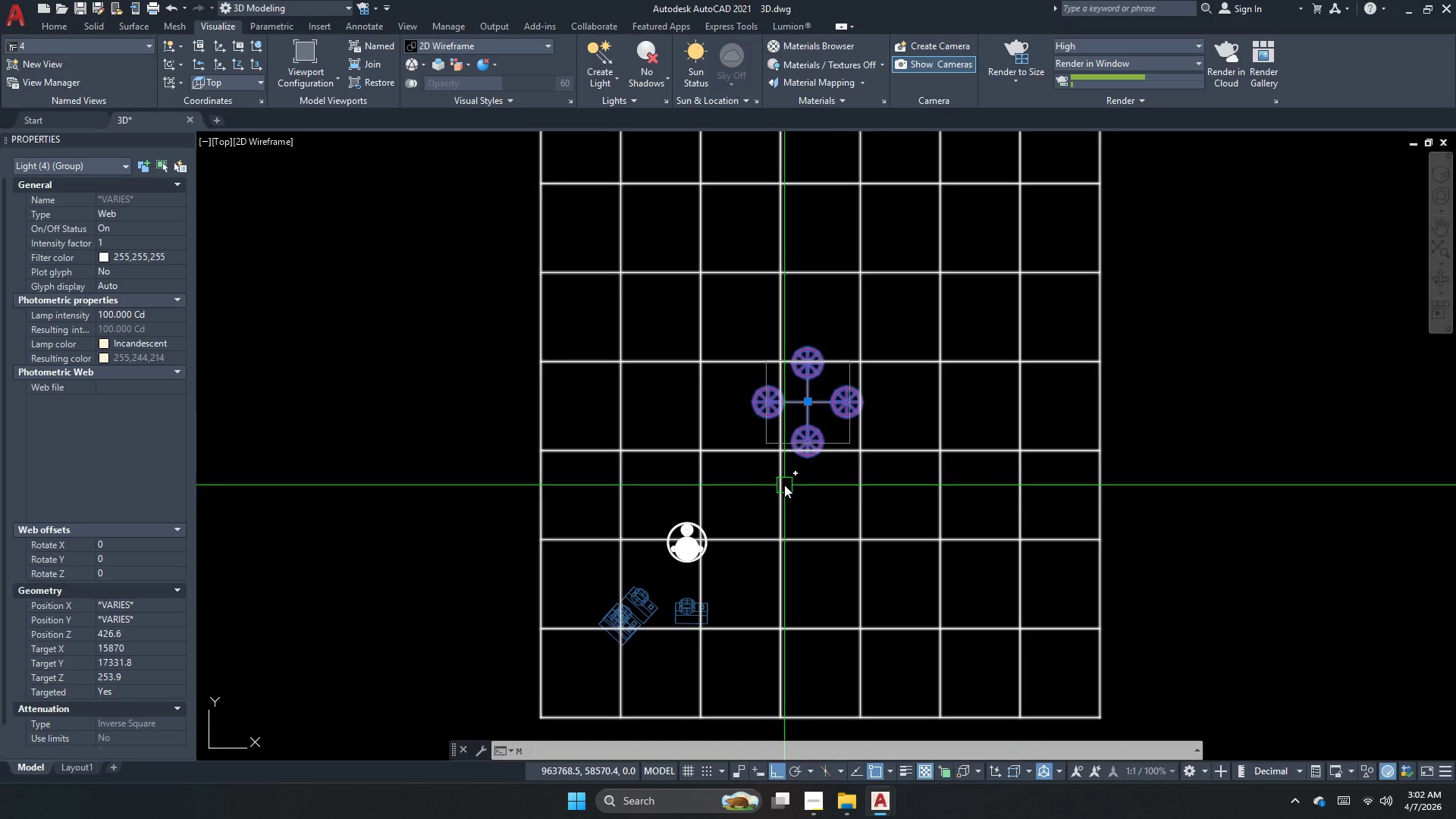 
scroll: coordinate [818, 566], scroll_direction: none, amount: 0.0
 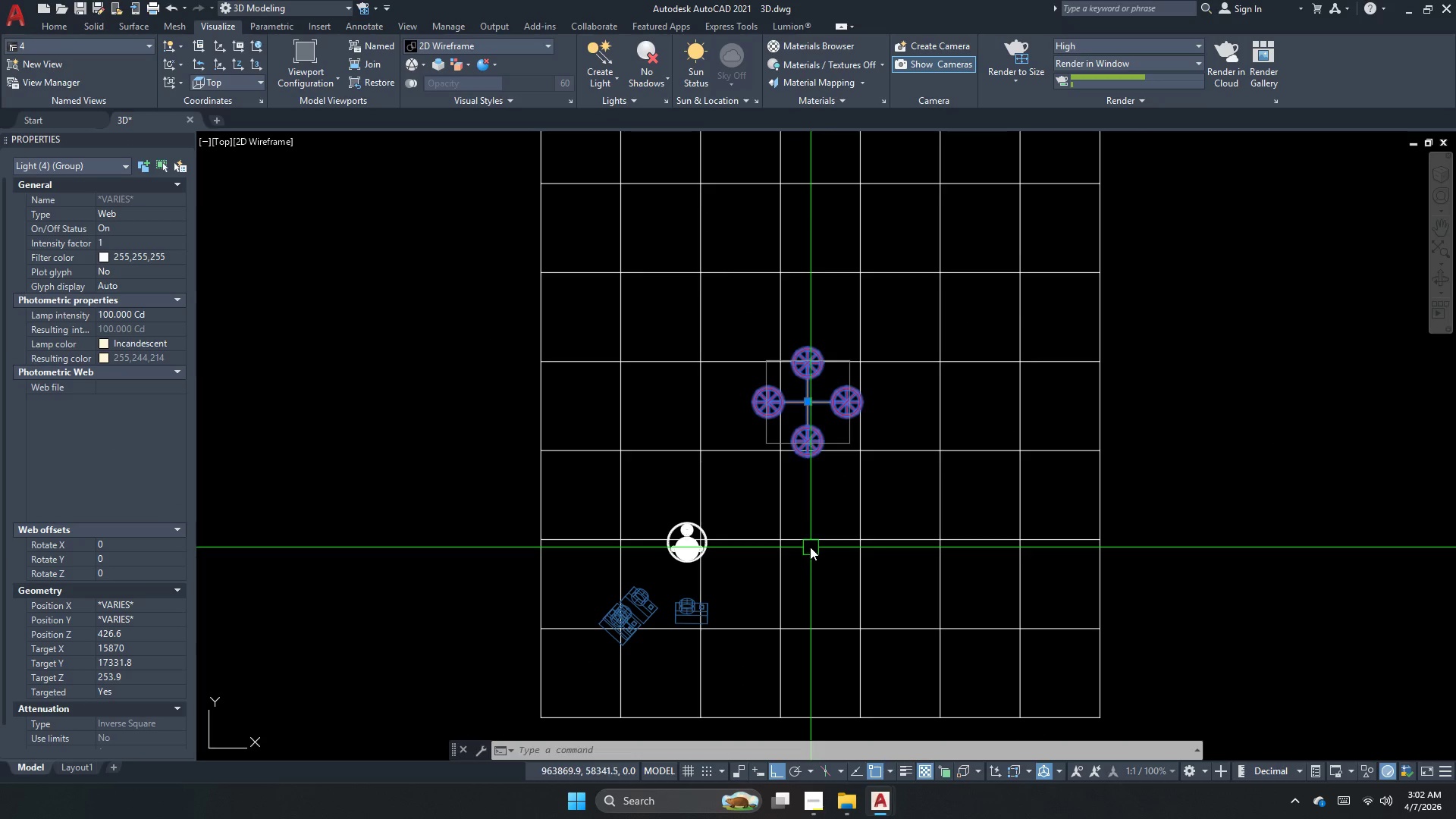 
key(Space)
 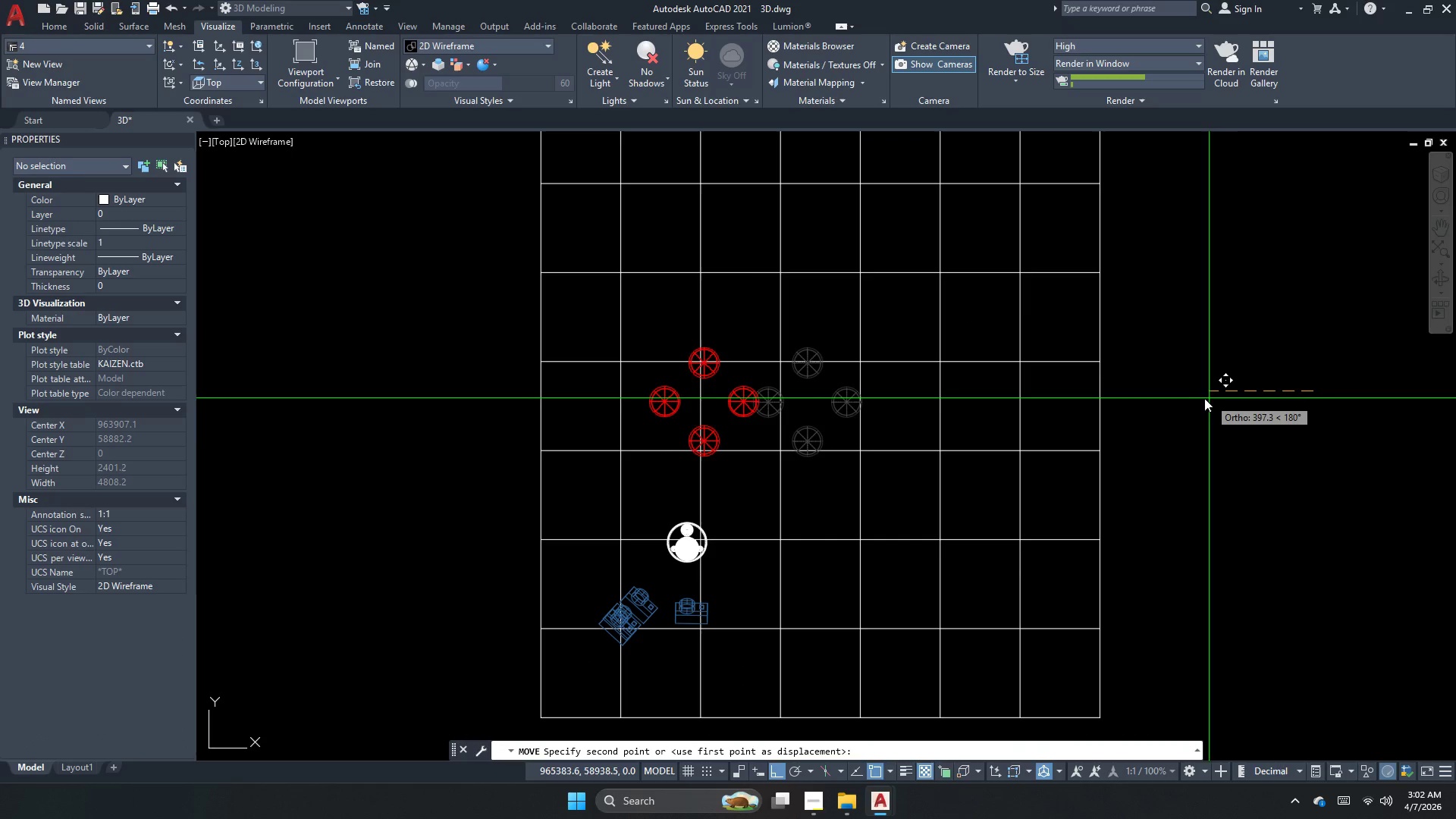 
left_click_drag(start_coordinate=[1196, 398], to_coordinate=[1184, 398])
 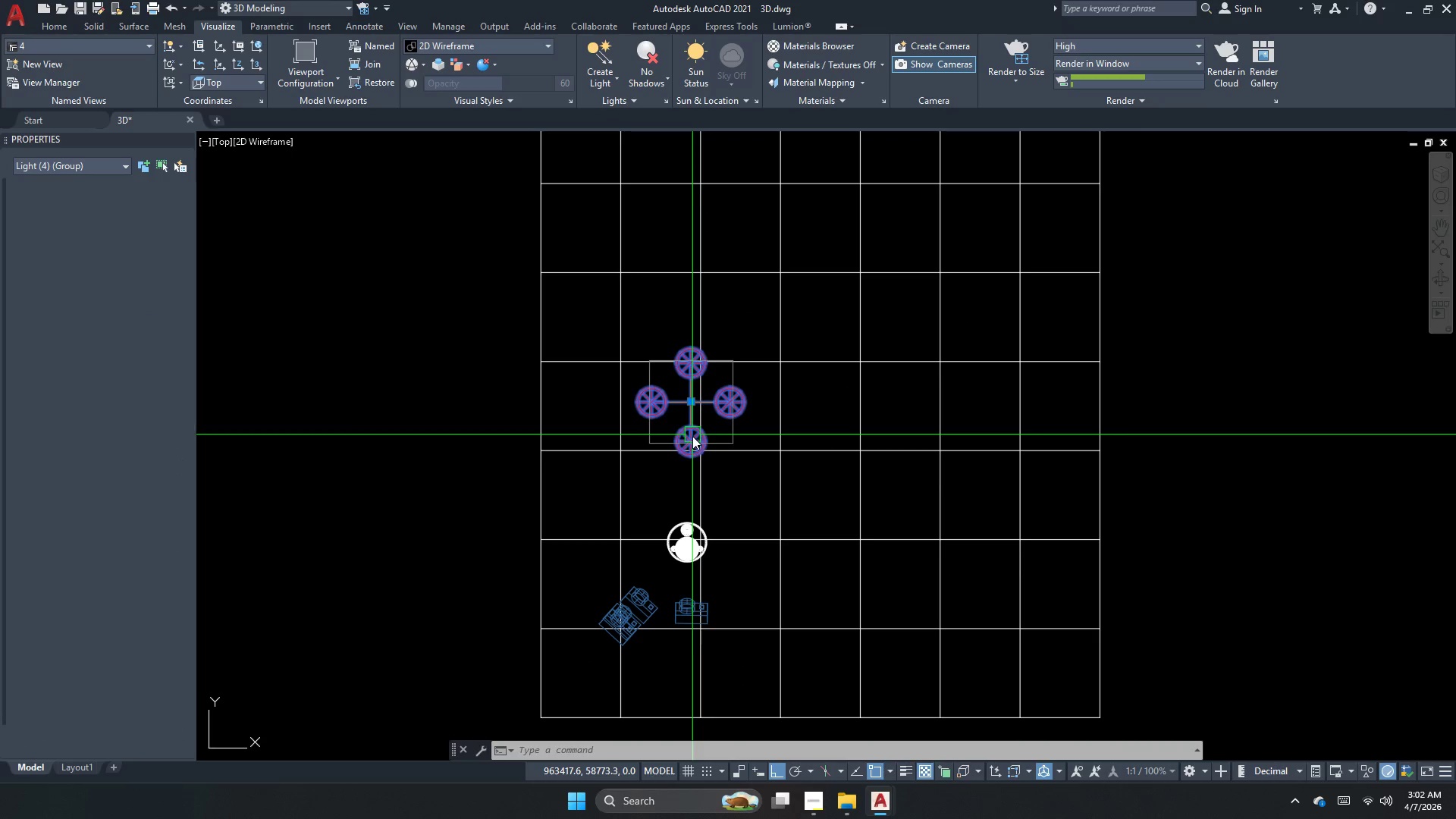 
key(Space)
 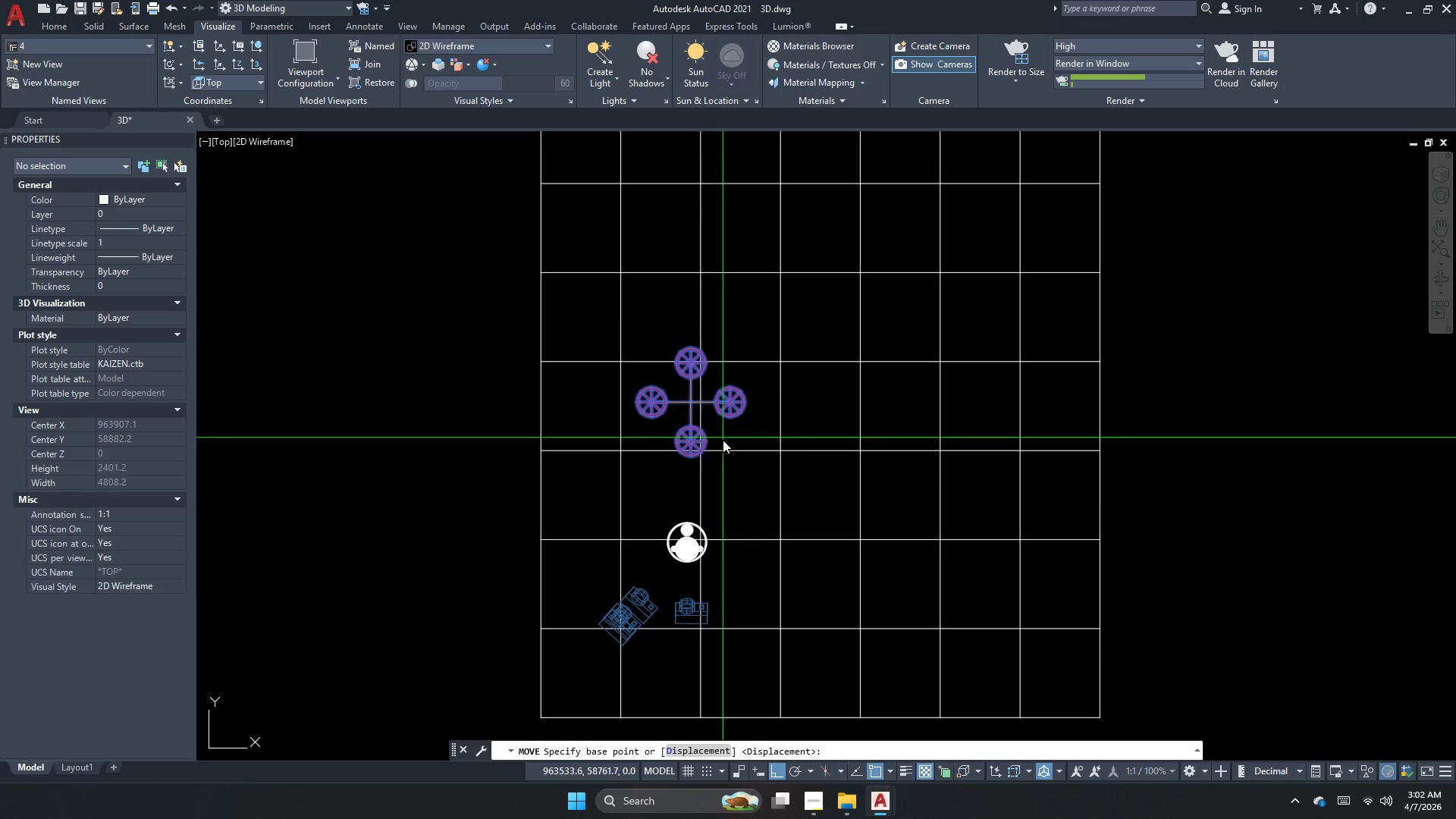 
left_click_drag(start_coordinate=[723, 443], to_coordinate=[717, 463])
 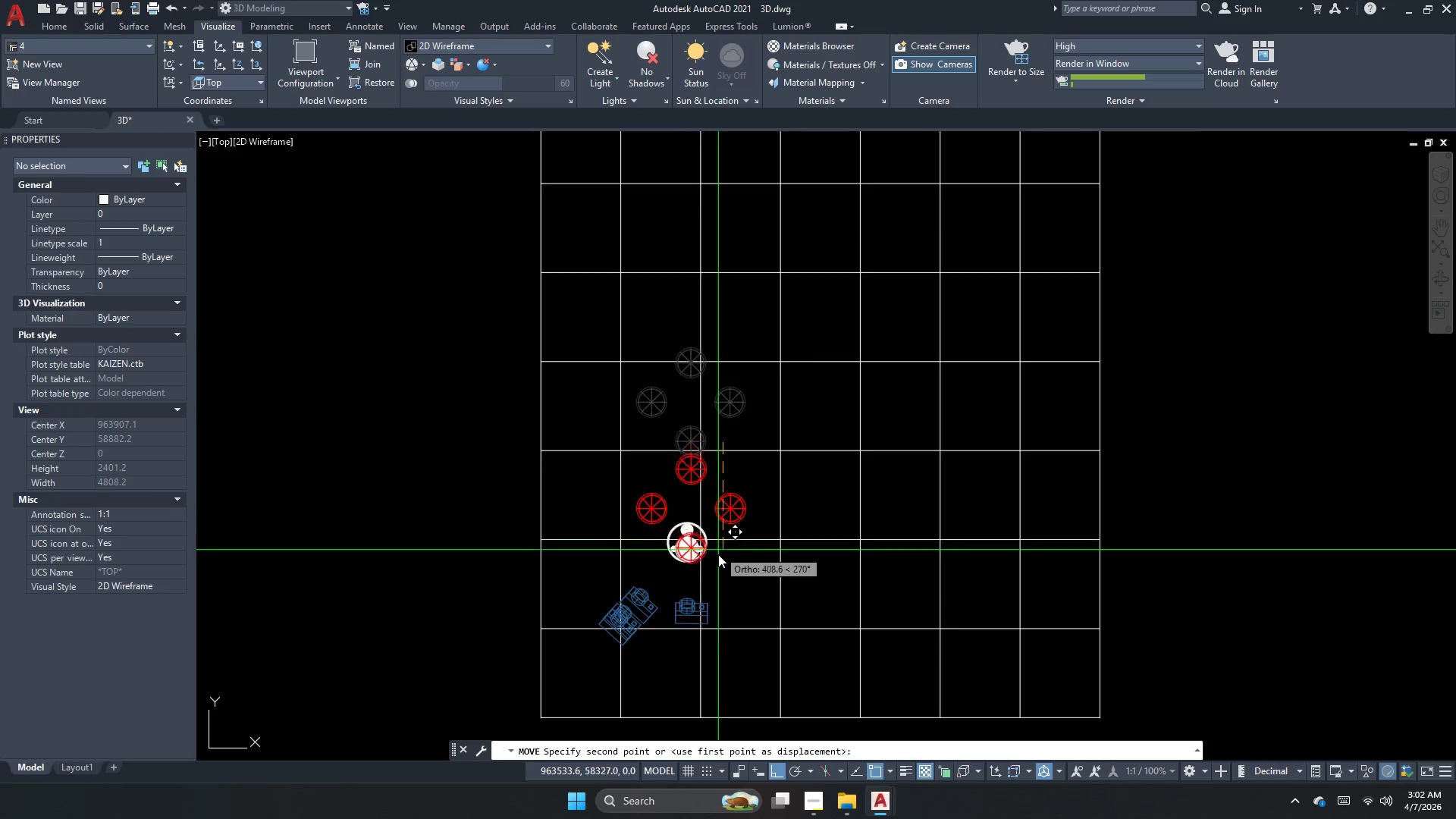 
scroll: coordinate [718, 563], scroll_direction: up, amount: 1.0
 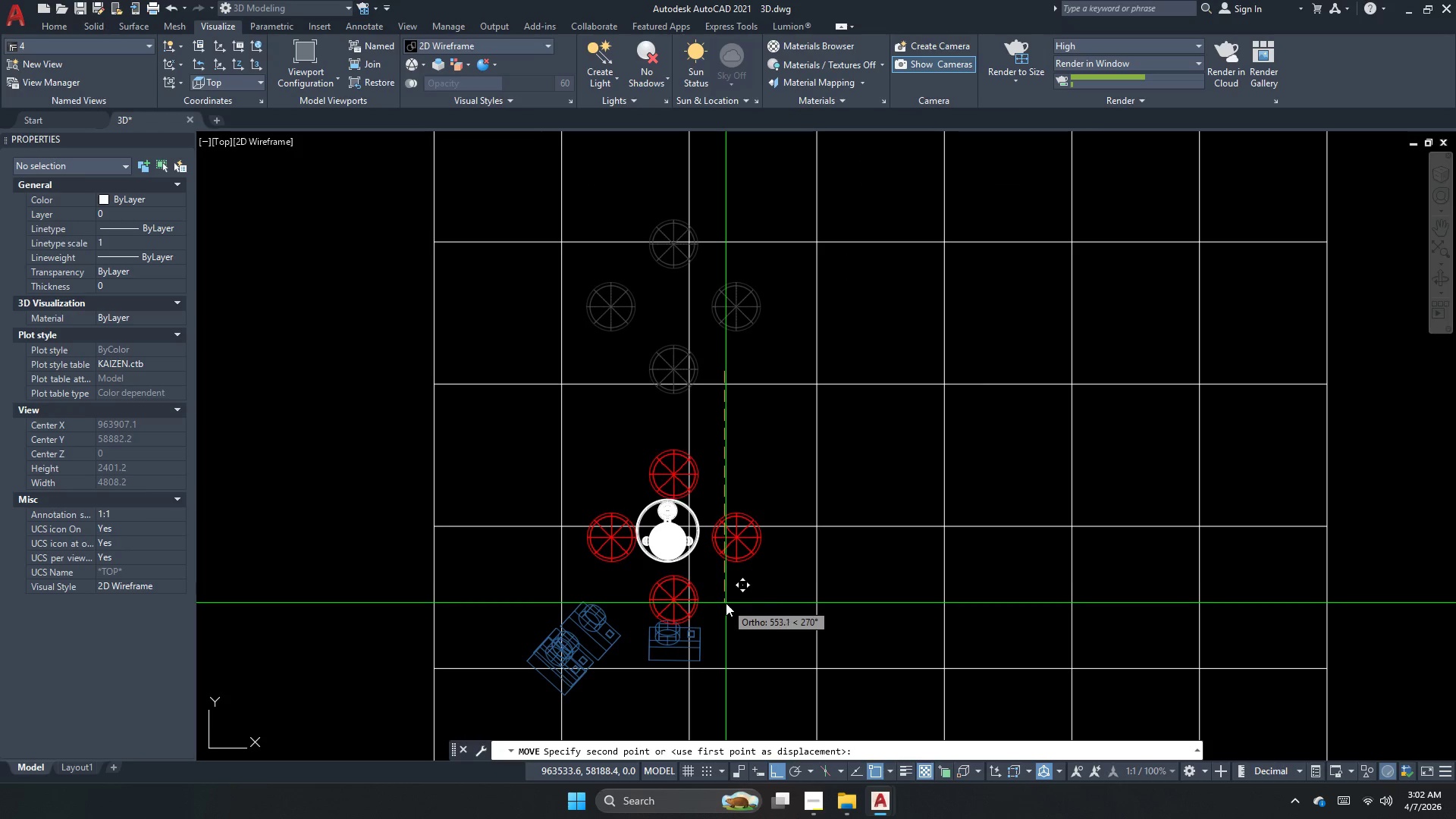 
double_click([731, 557])
 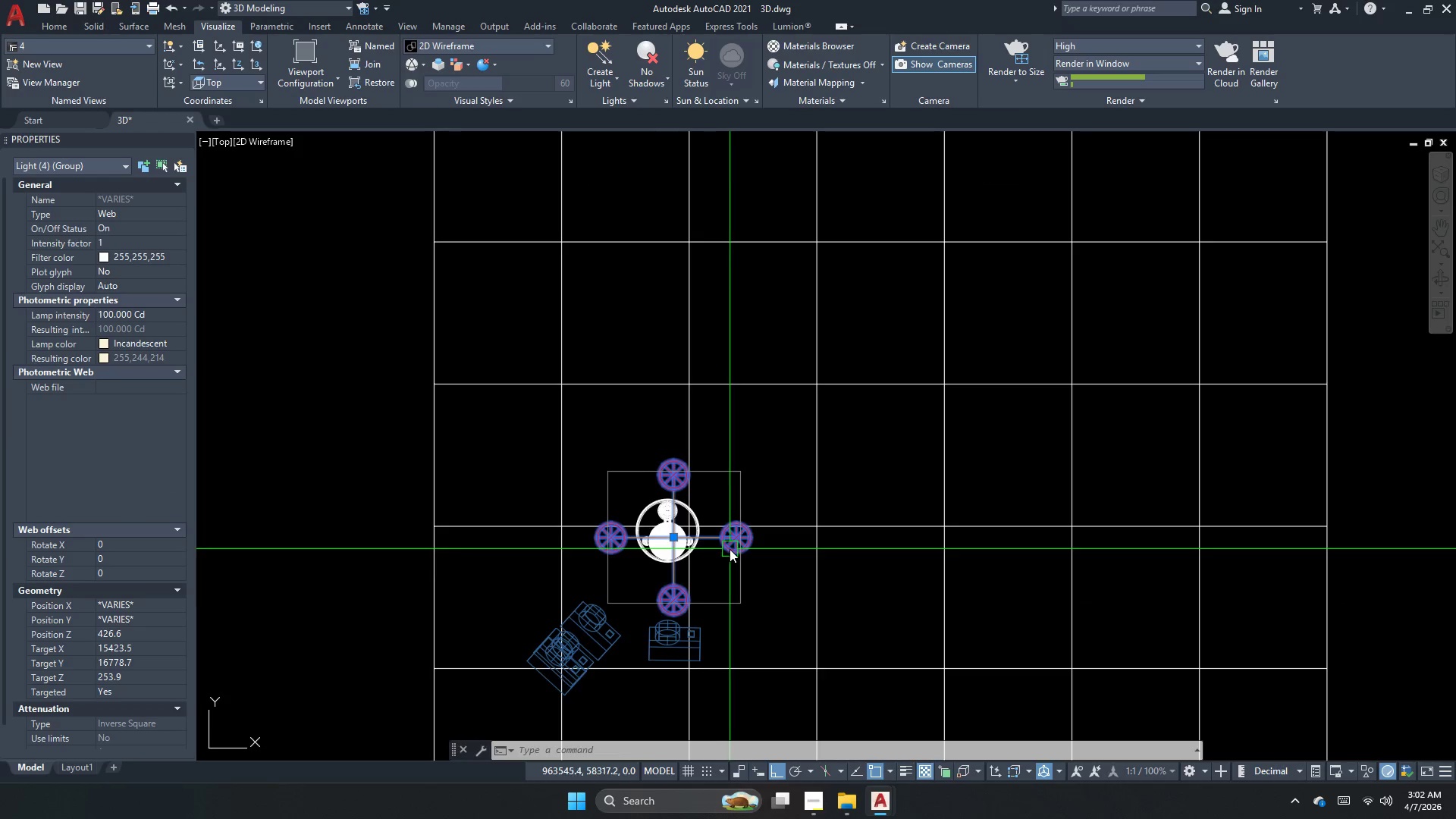 
key(Space)
 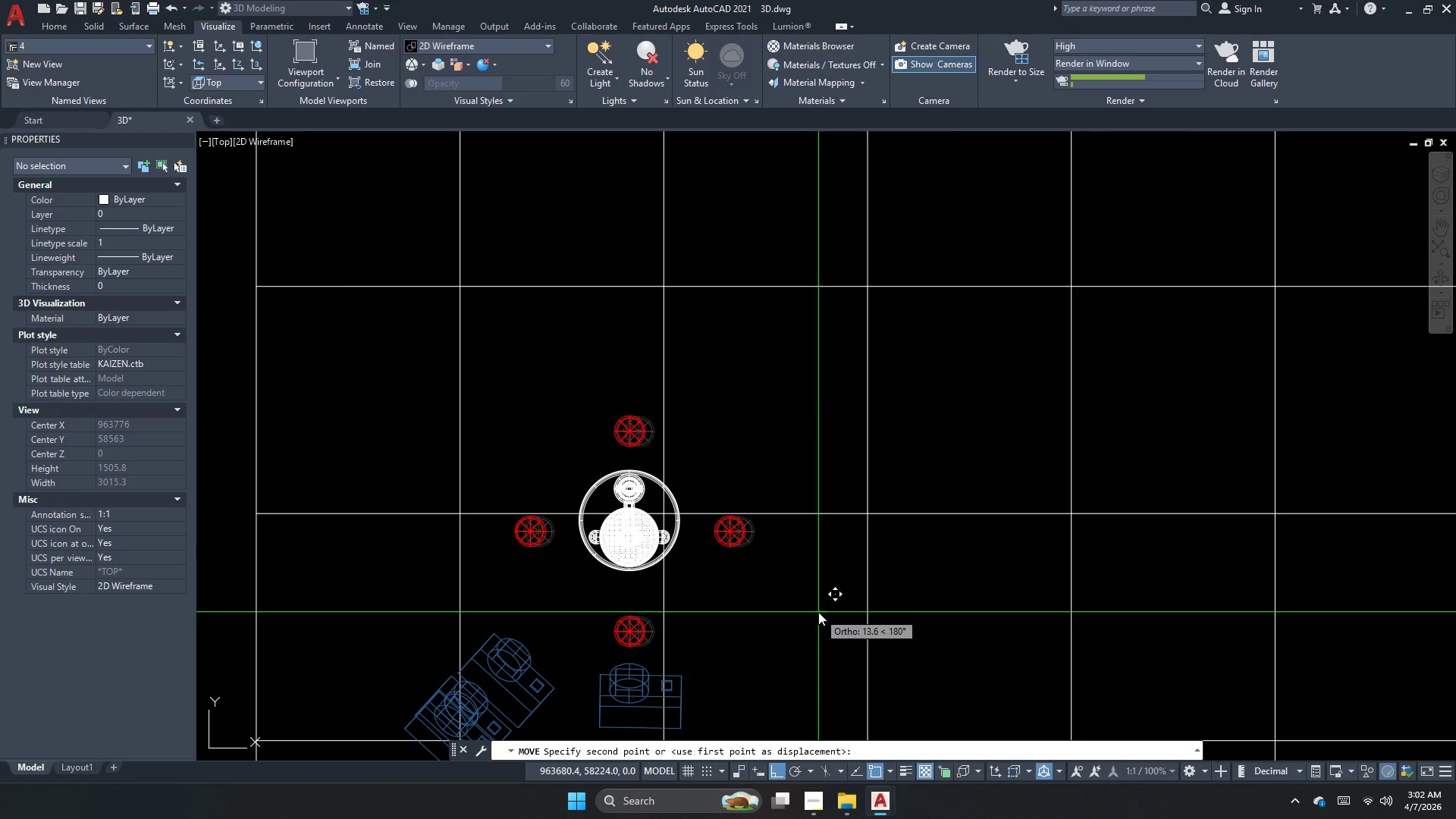 
scroll: coordinate [730, 549], scroll_direction: up, amount: 1.0
 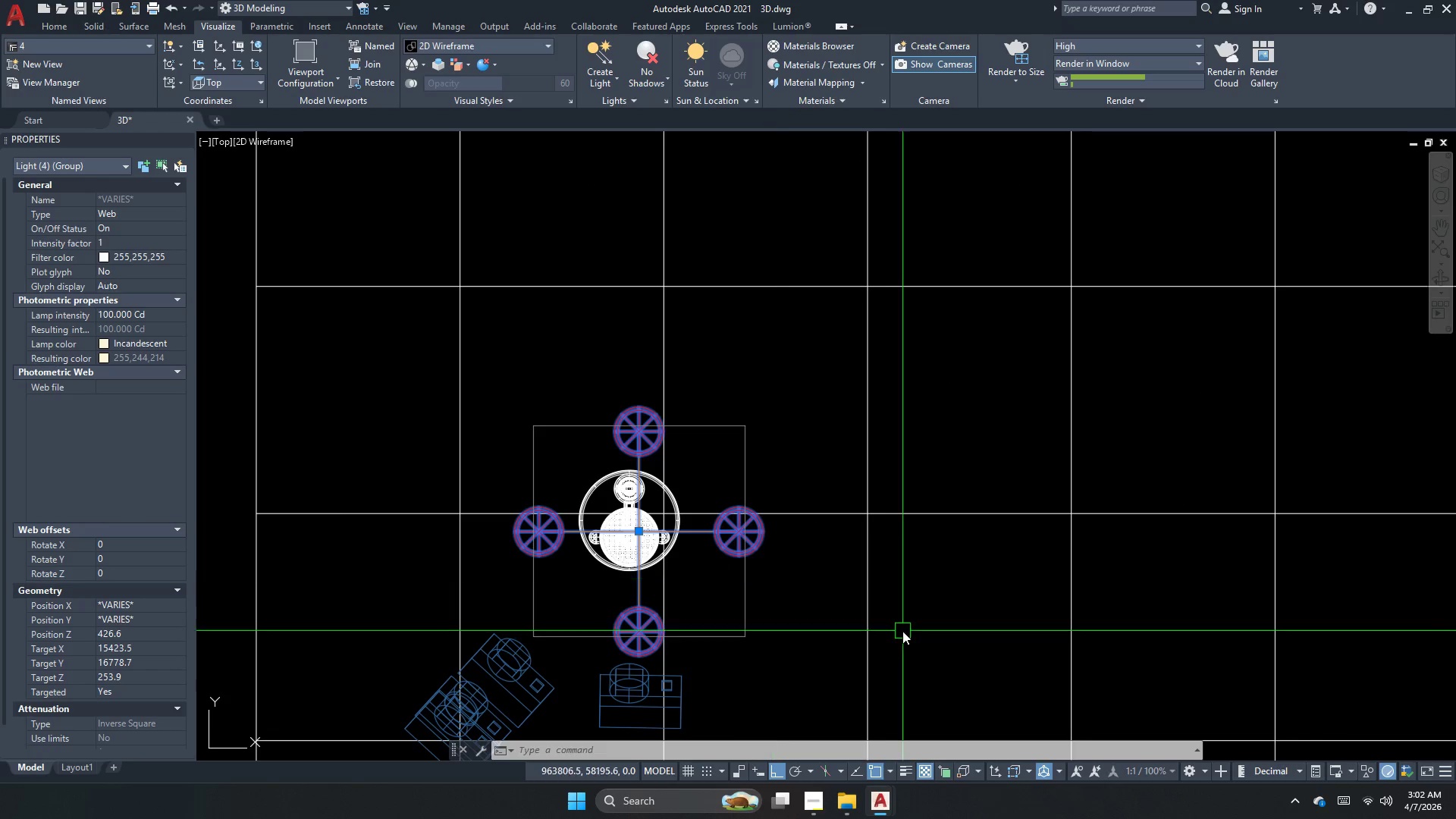 
left_click([818, 612])
 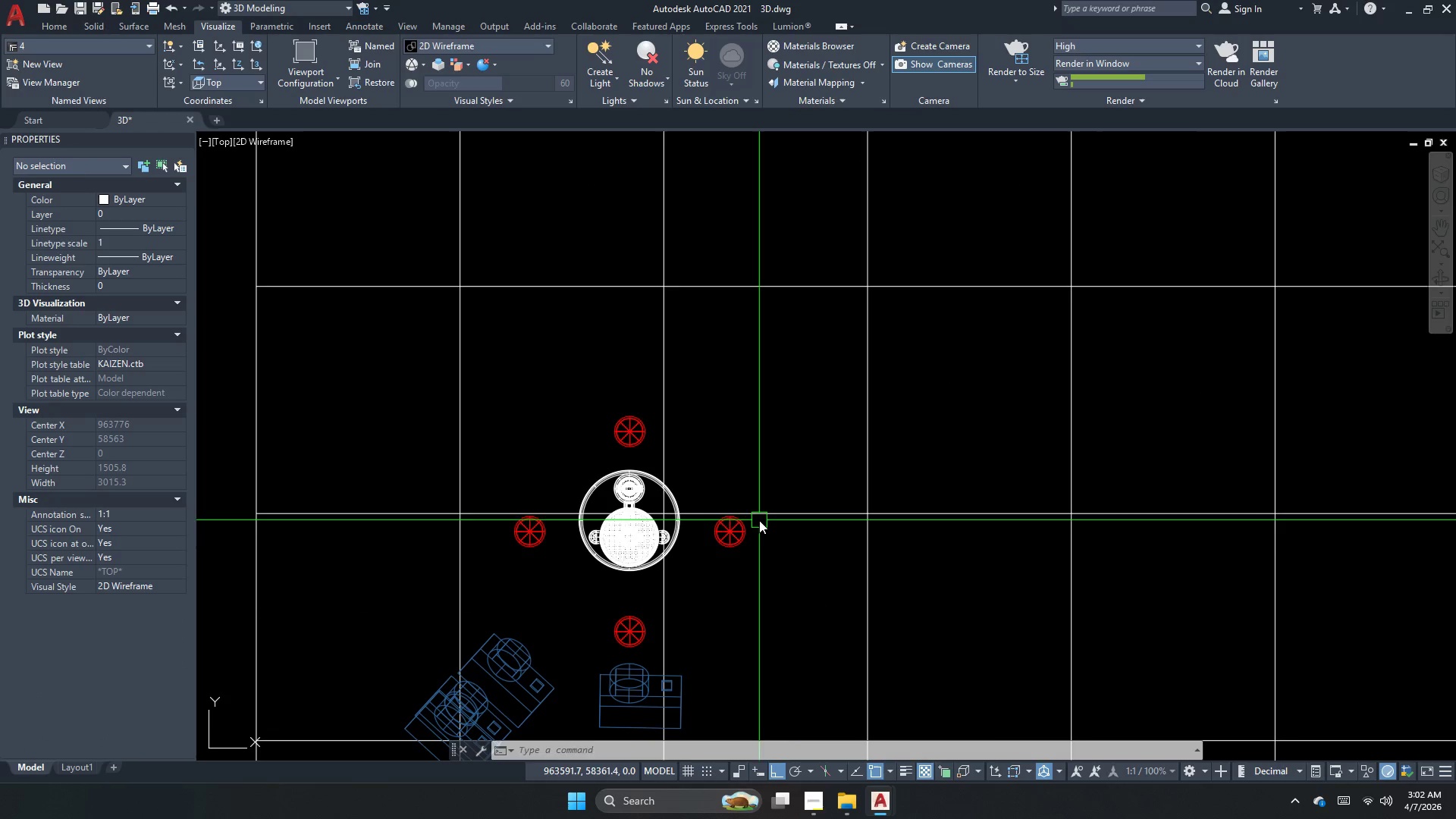 
left_click_drag(start_coordinate=[755, 522], to_coordinate=[736, 541])
 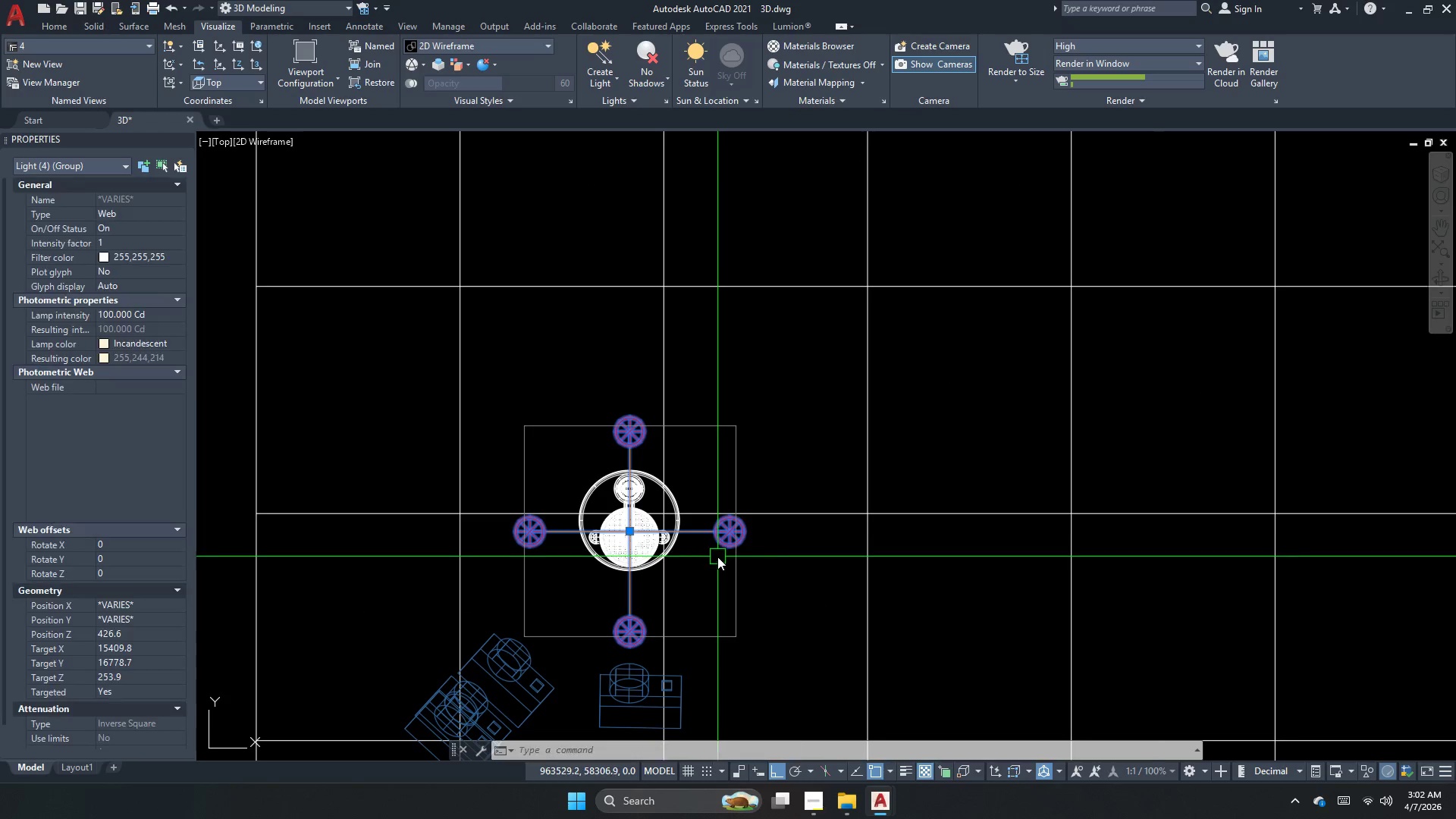 
key(Space)
 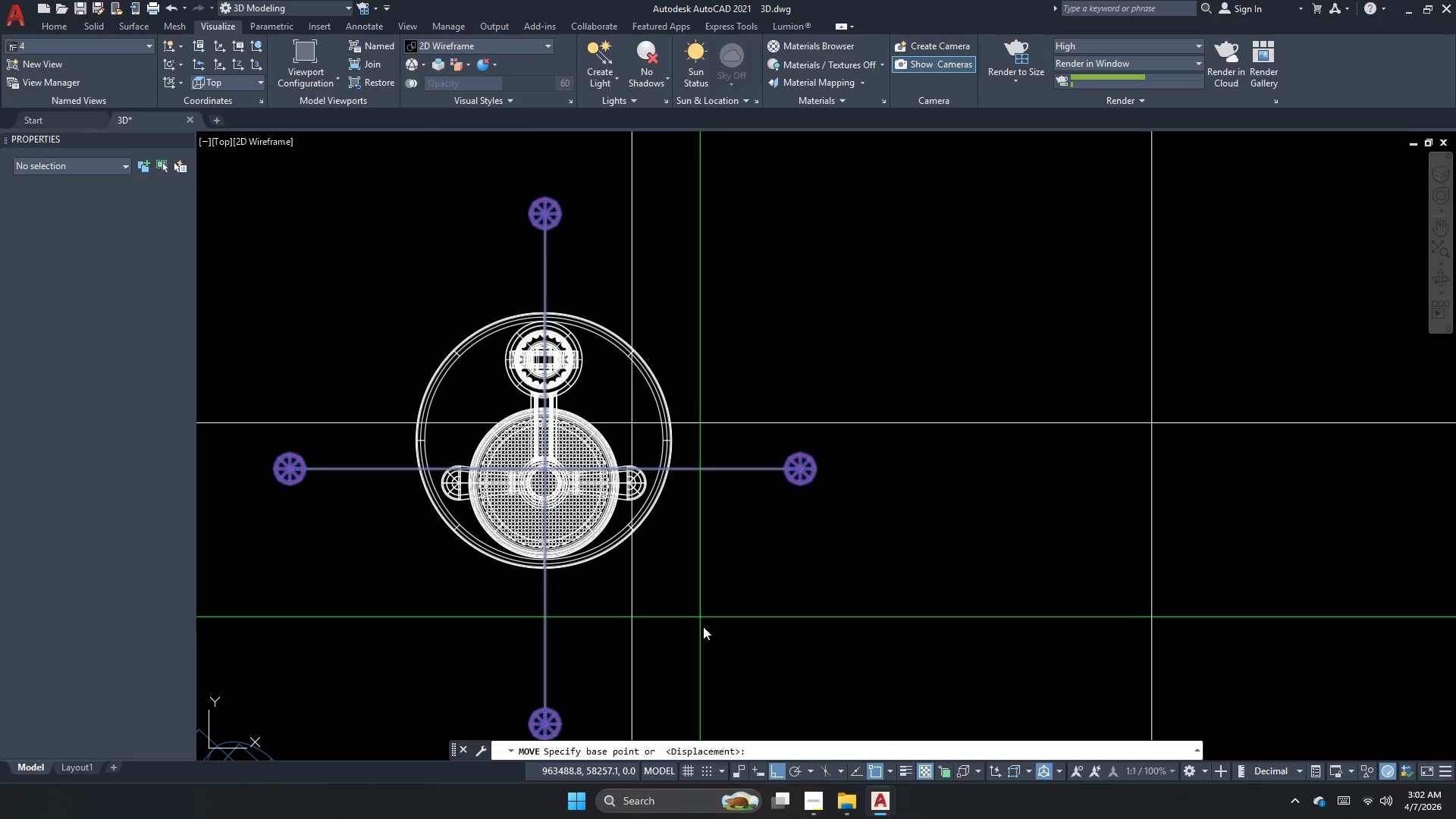 
scroll: coordinate [680, 573], scroll_direction: up, amount: 2.0
 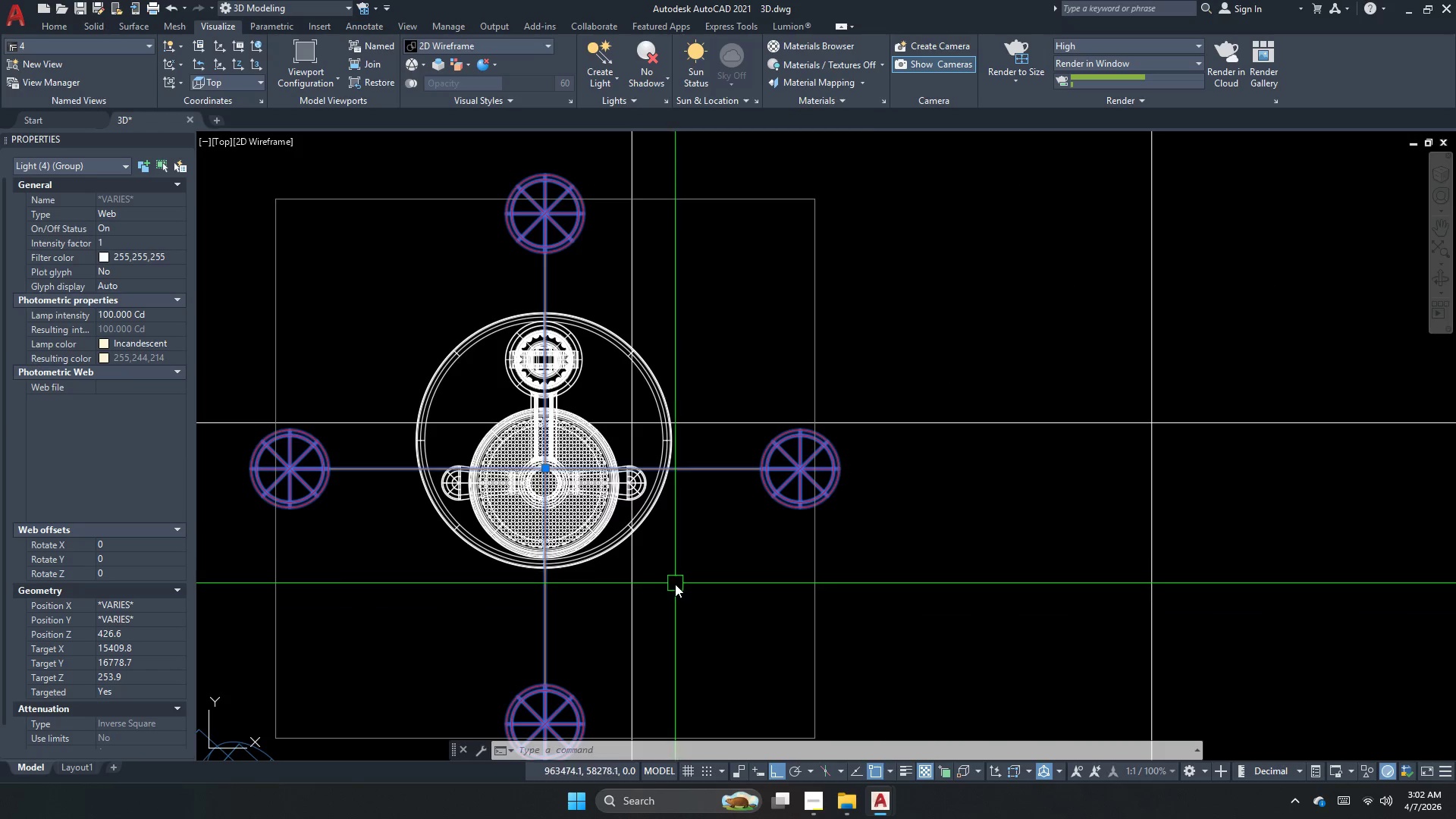 
left_click_drag(start_coordinate=[705, 623], to_coordinate=[705, 610])
 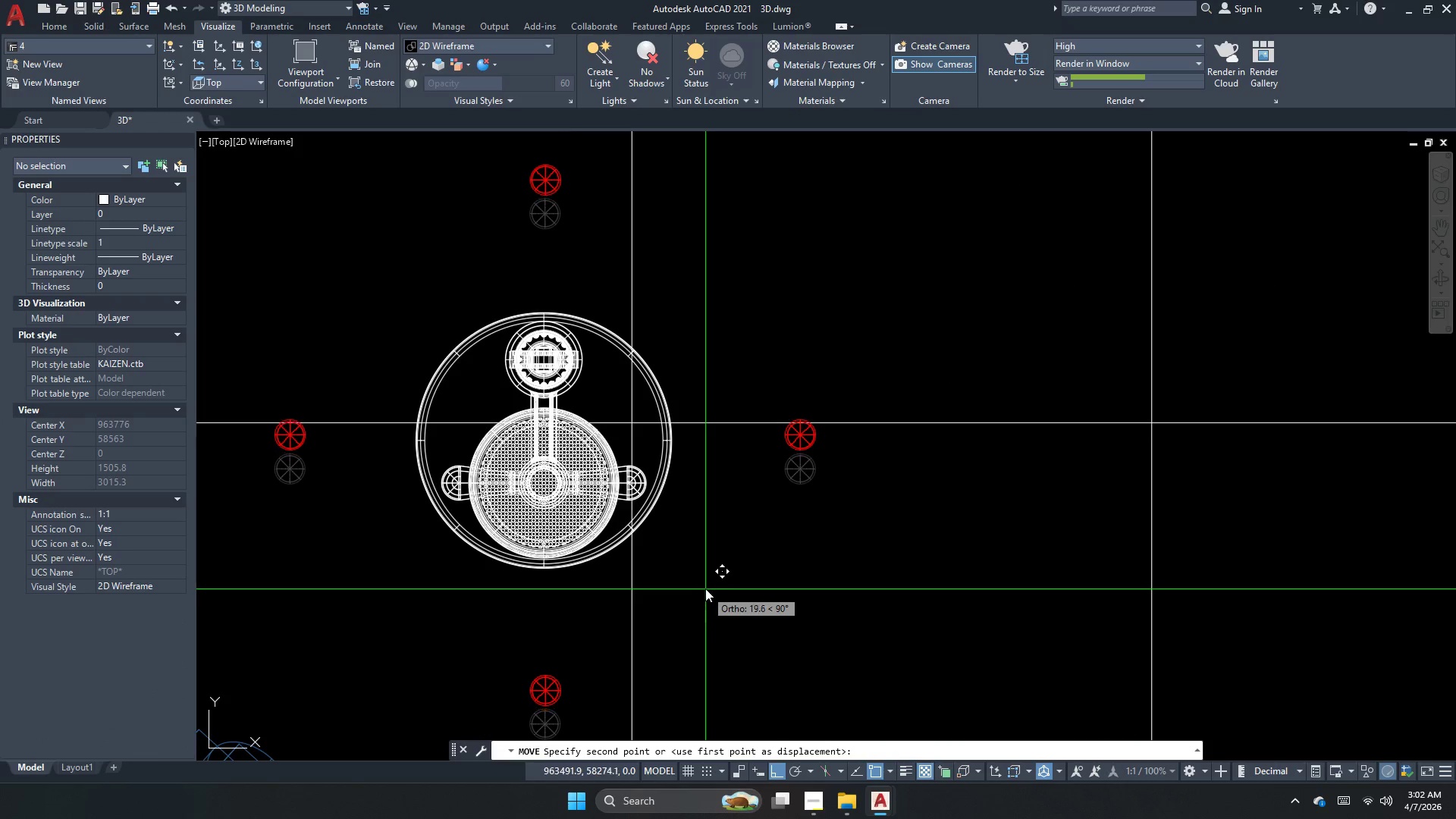 
left_click([705, 583])
 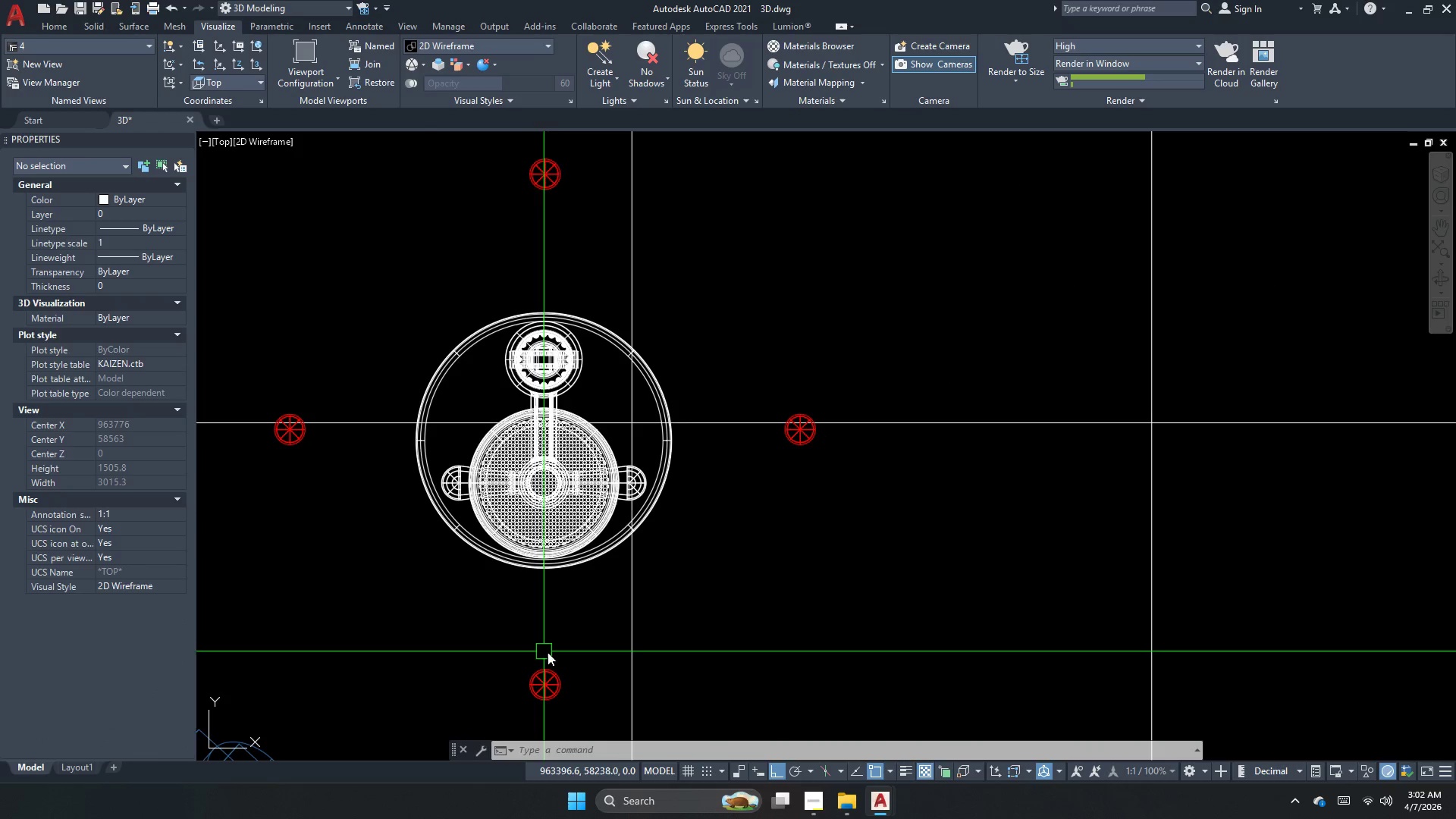 
left_click_drag(start_coordinate=[560, 667], to_coordinate=[551, 680])
 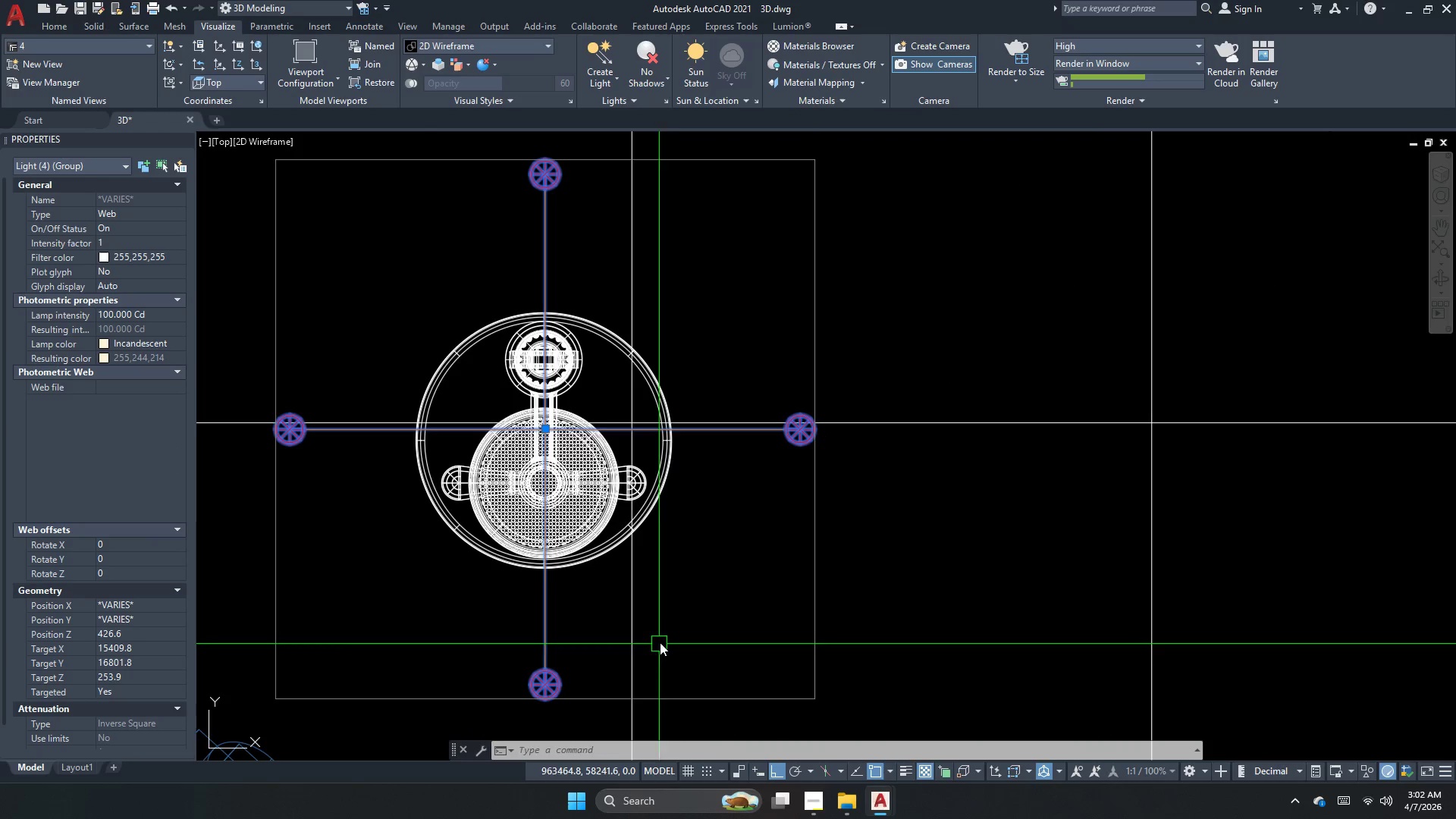 
key(Space)
 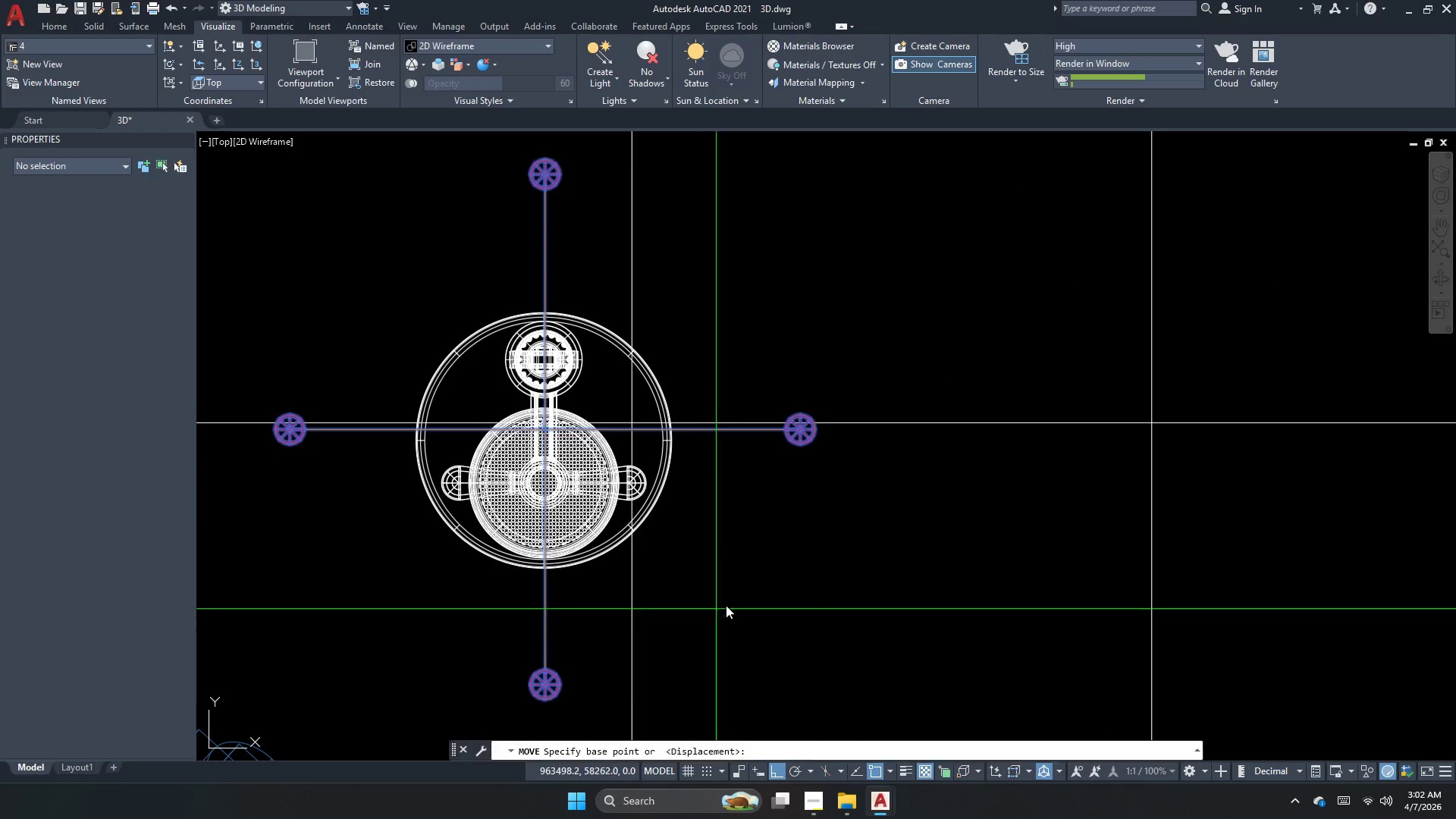 
left_click([726, 605])
 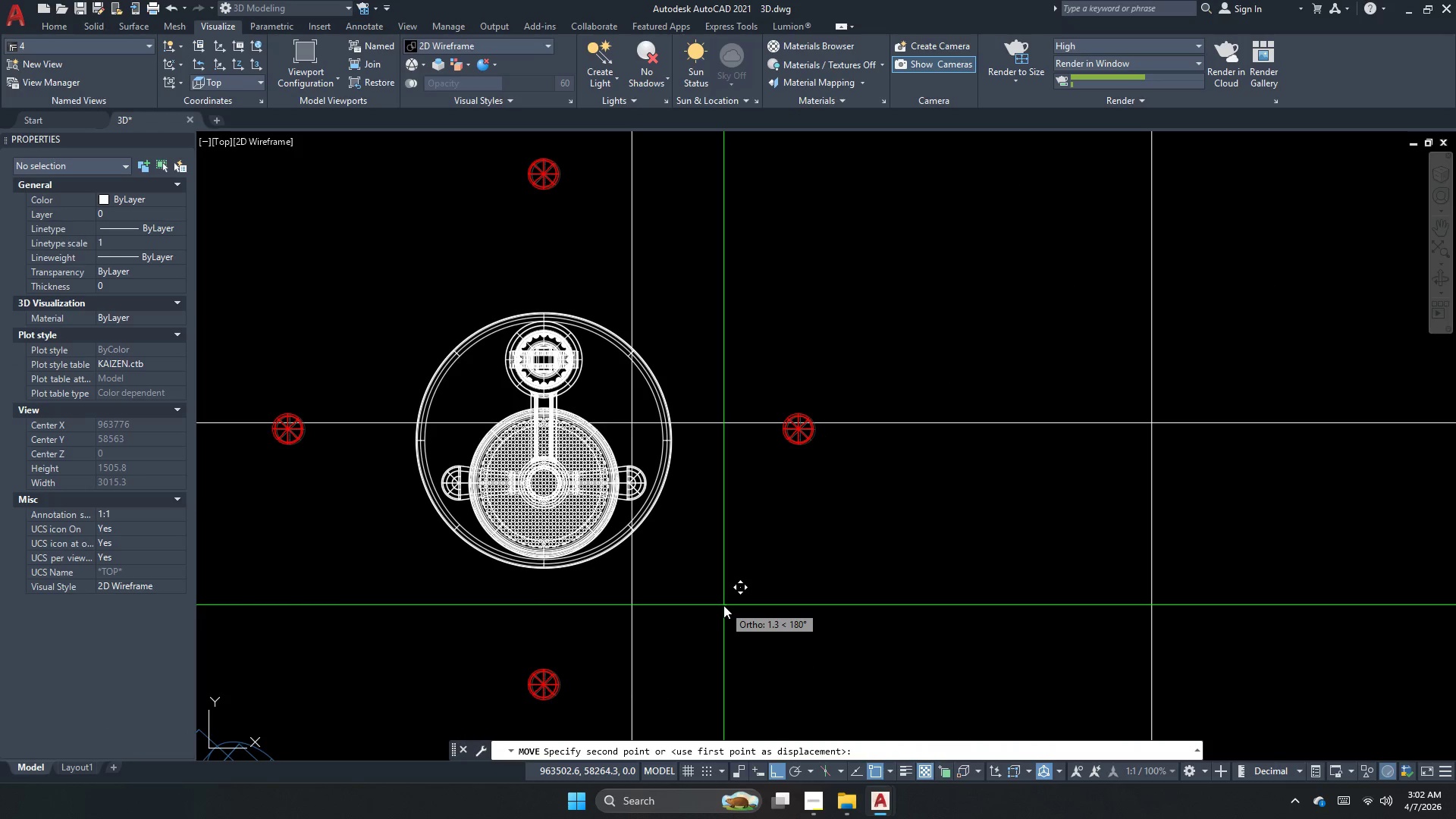 
left_click([723, 605])
 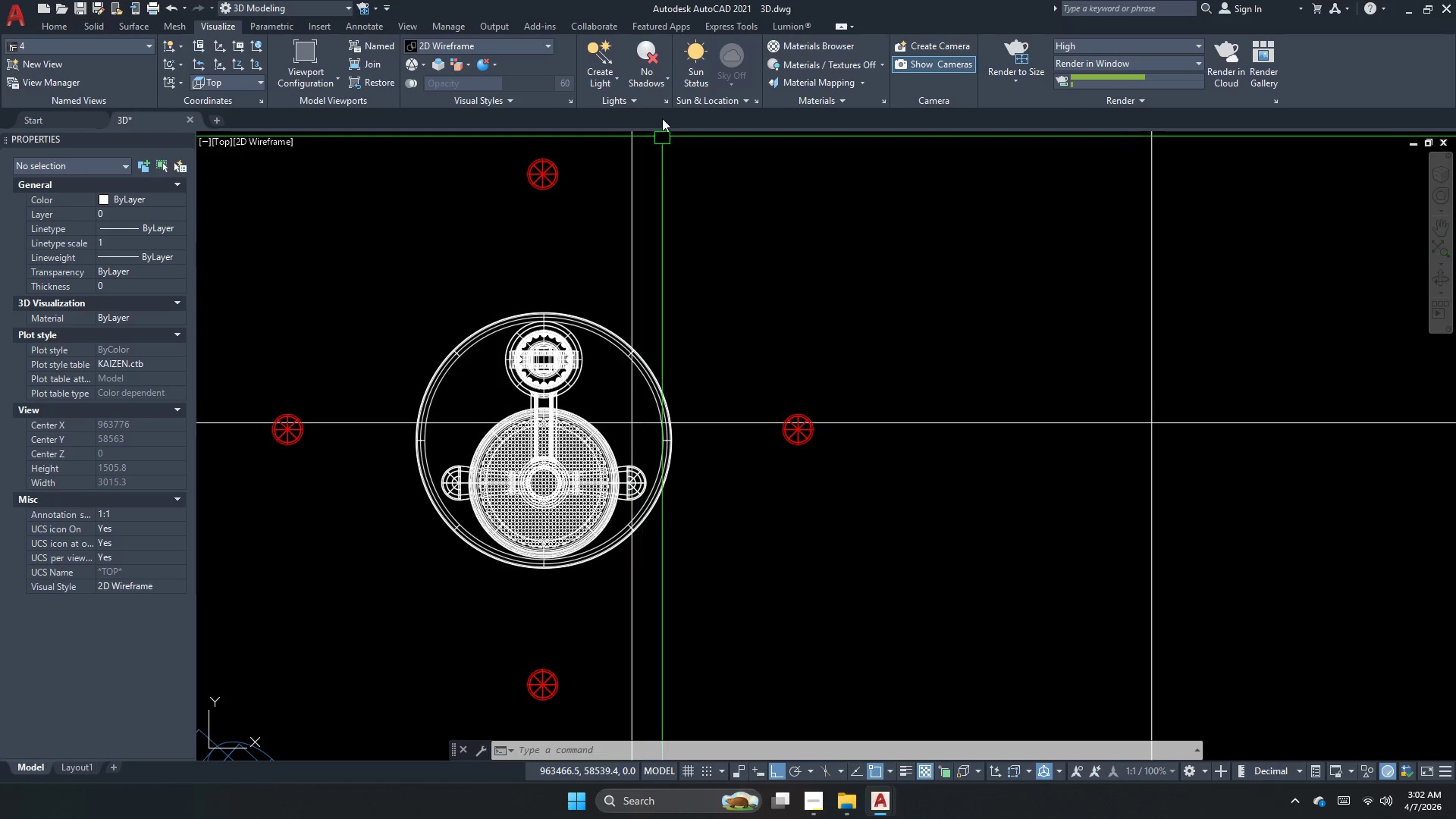 
left_click([631, 102])
 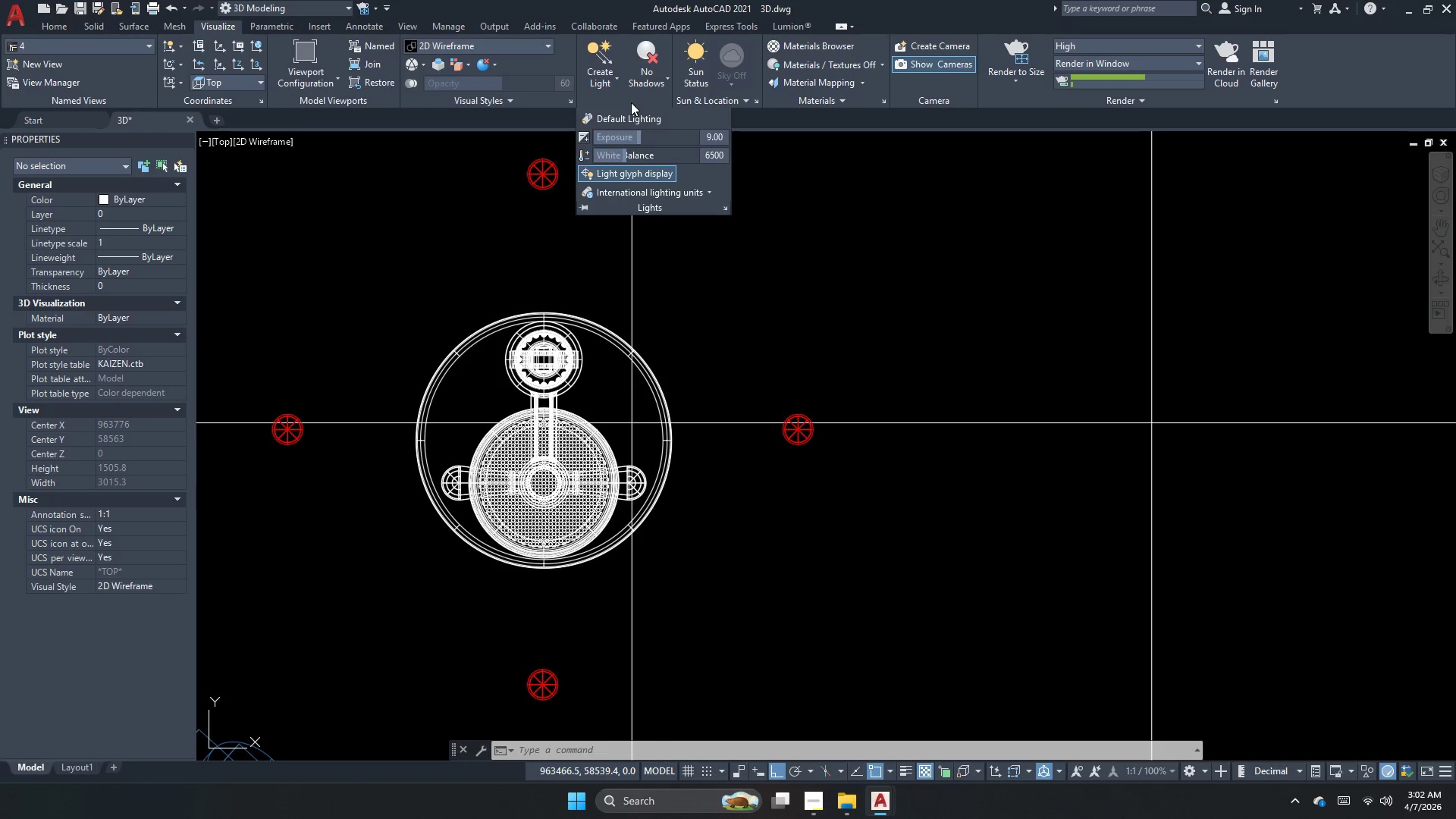 
wait(8.39)
 